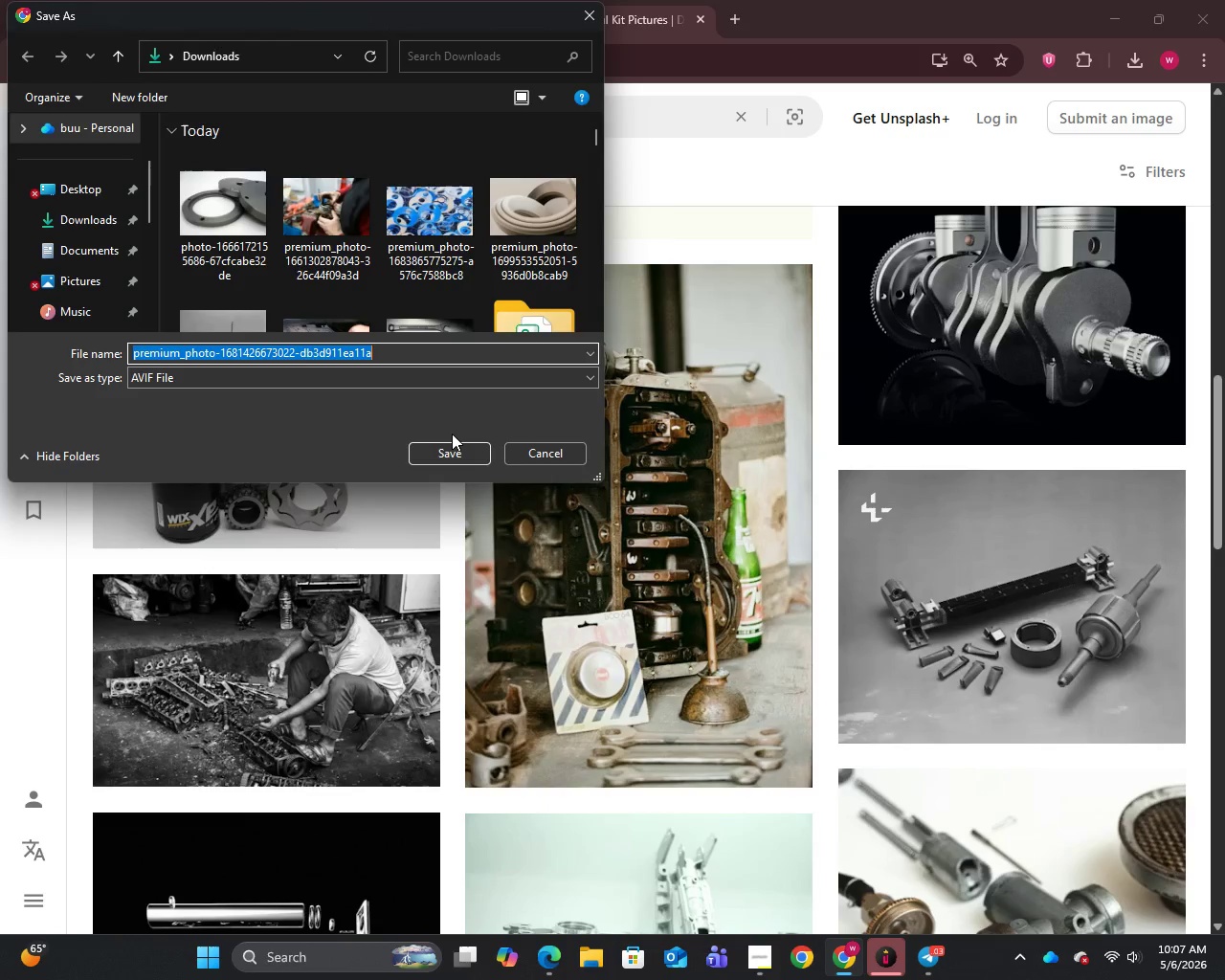 
left_click([434, 453])
 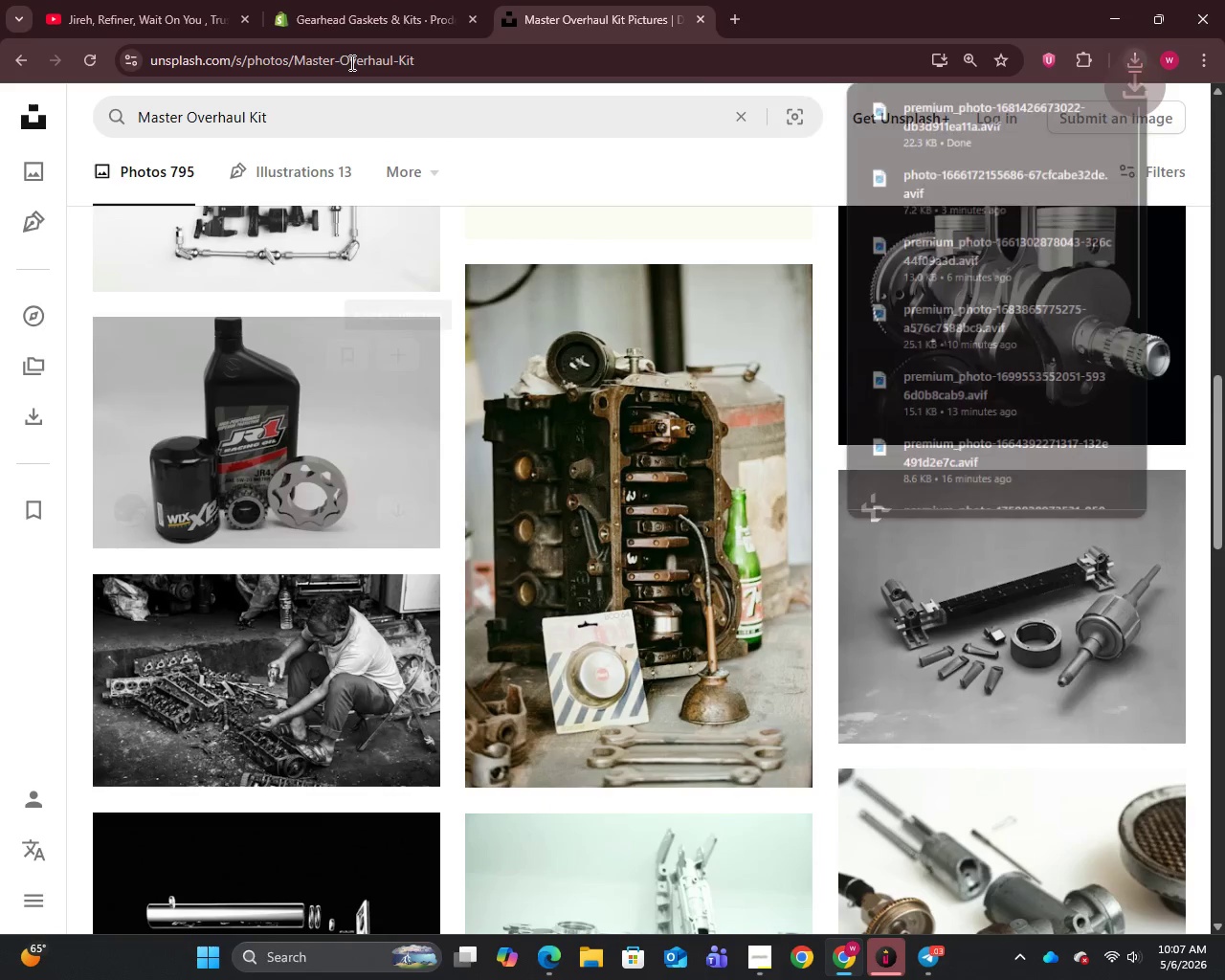 
left_click([343, 0])
 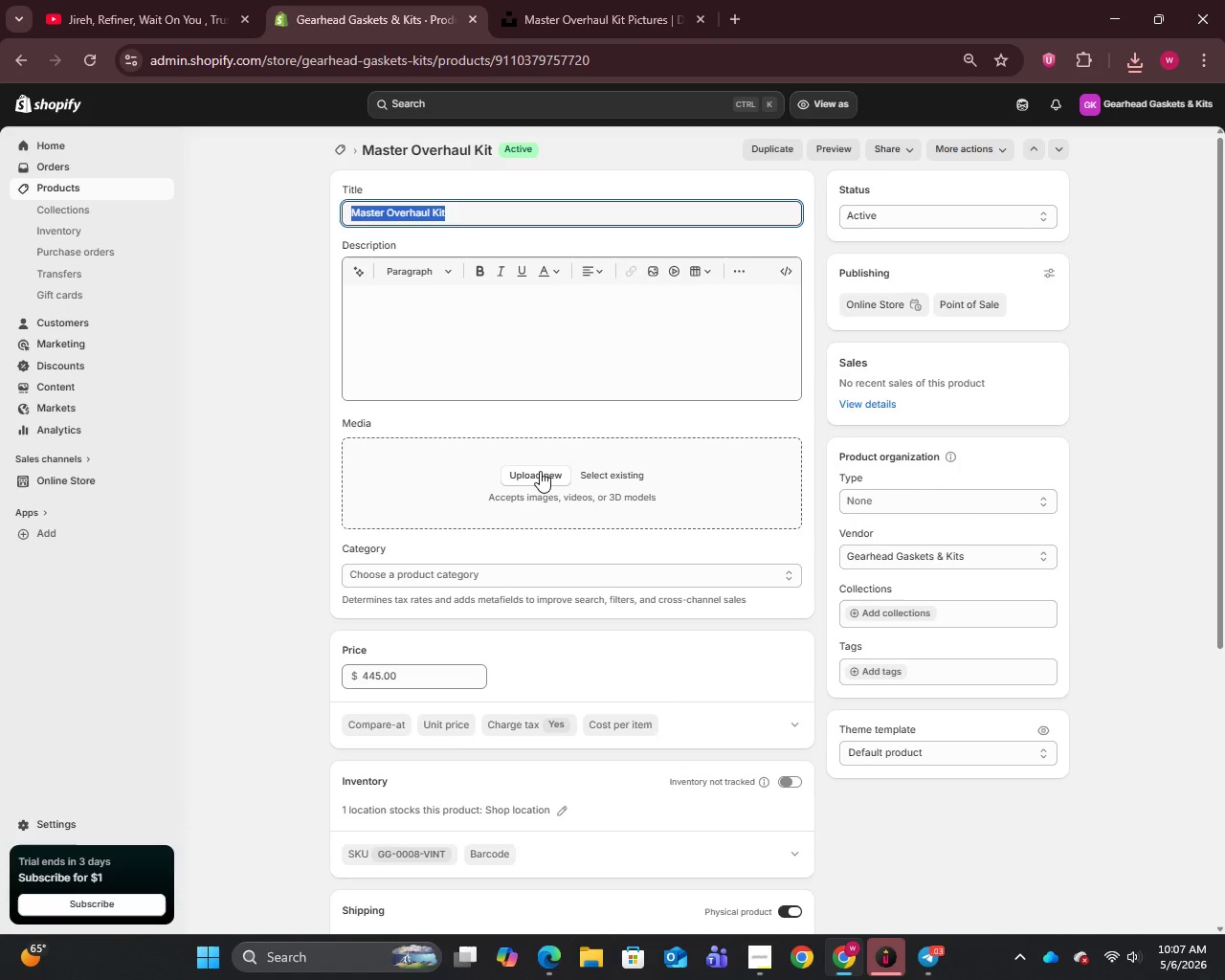 
left_click([542, 473])
 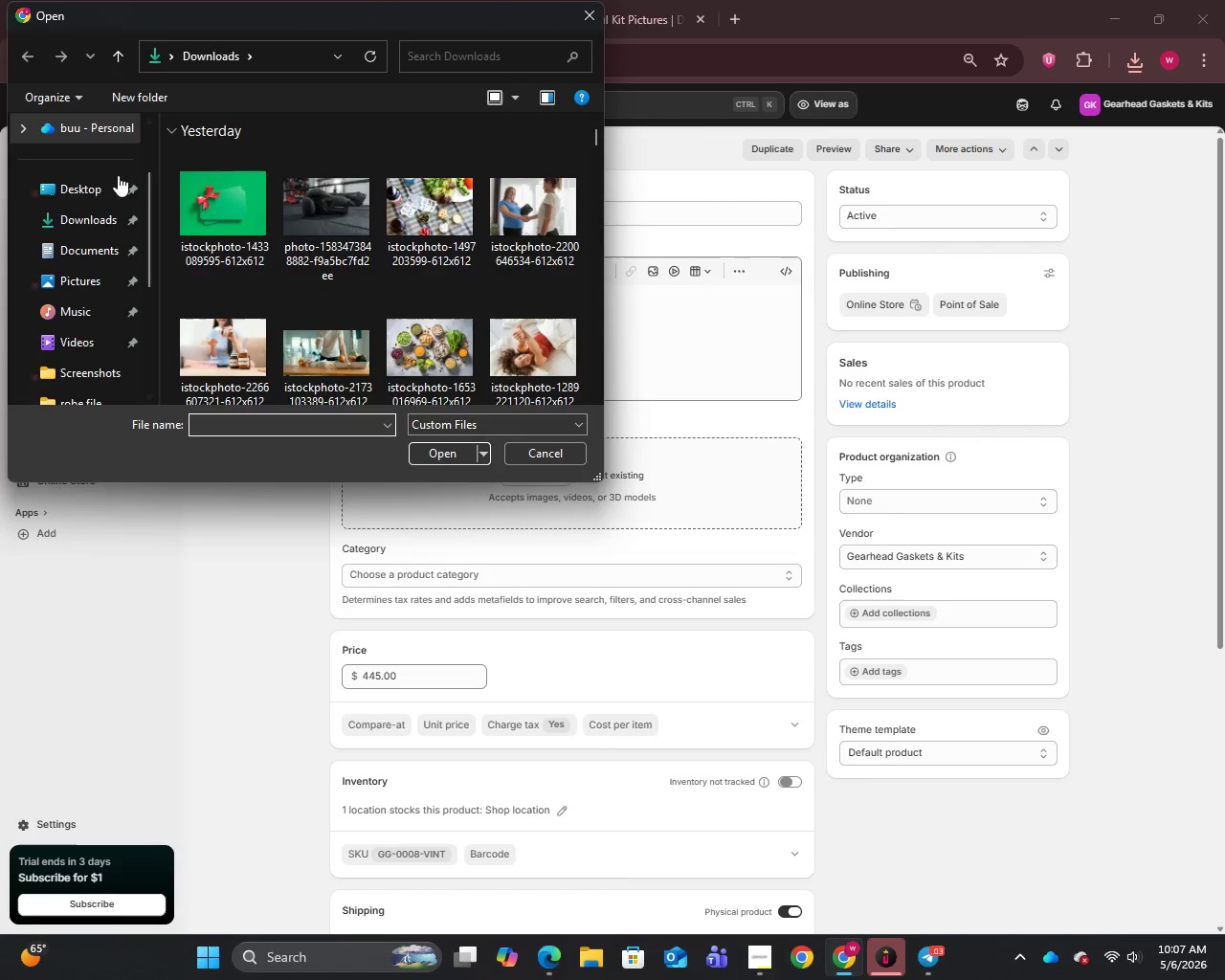 
left_click([202, 192])
 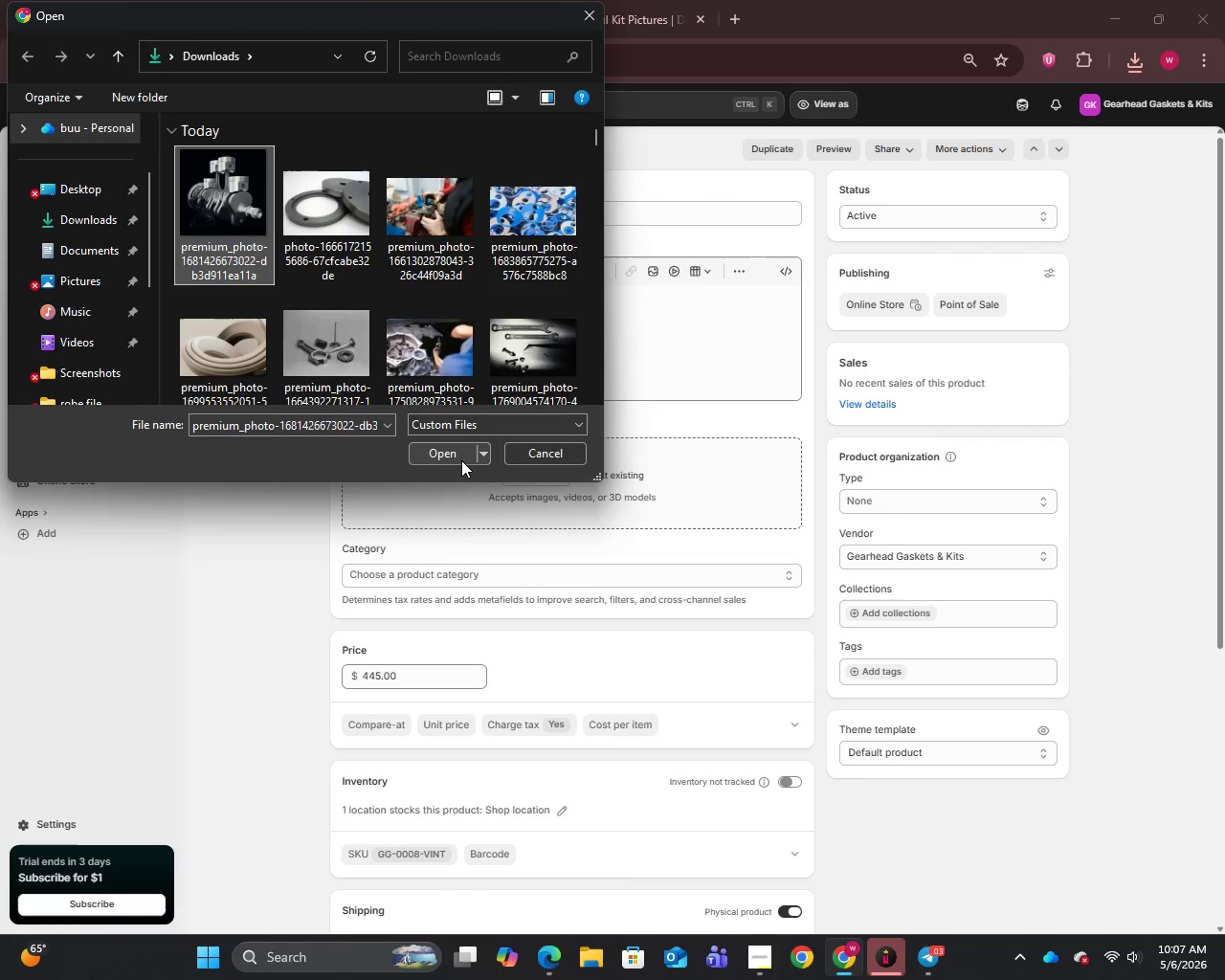 
left_click([446, 447])
 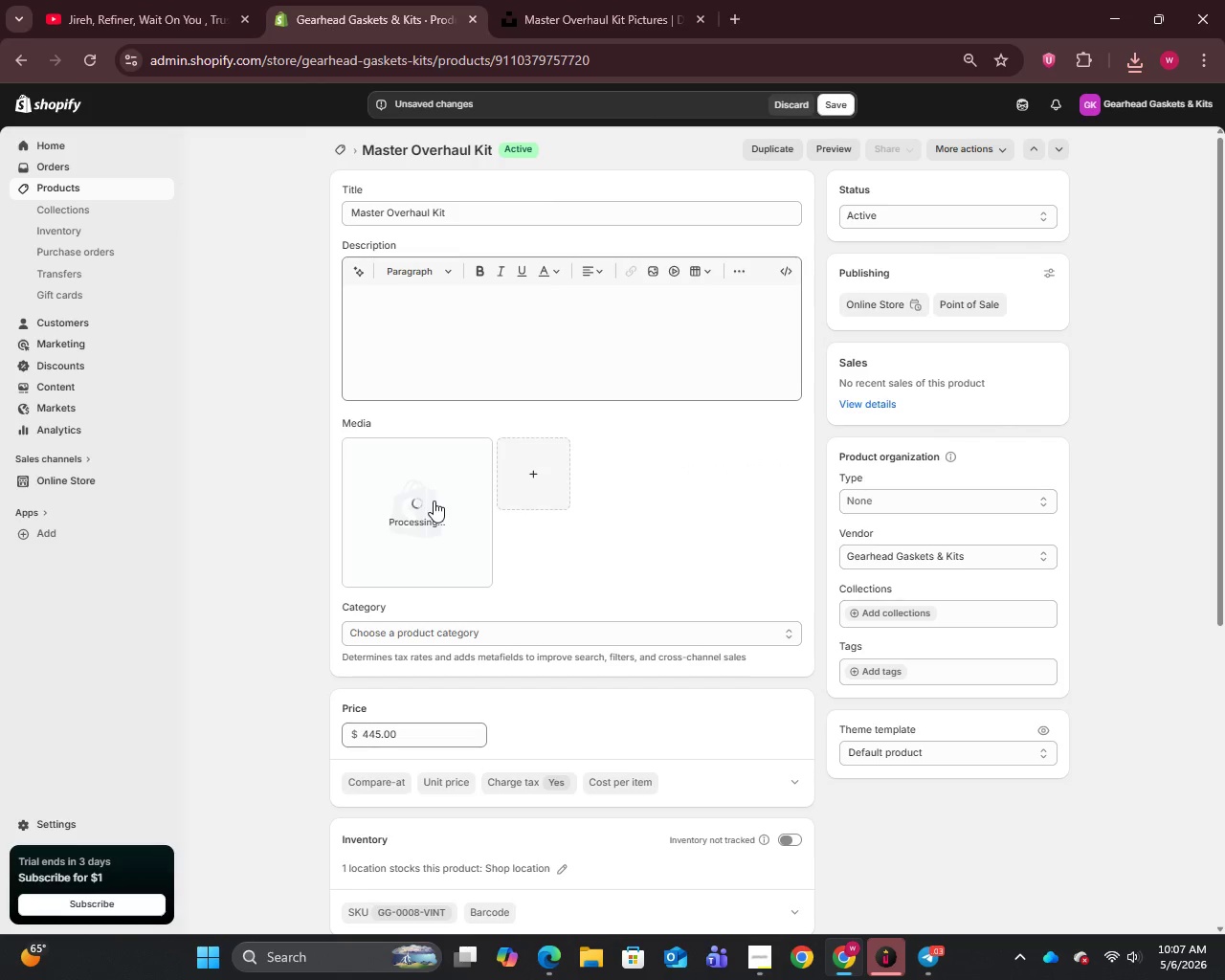 
wait(5.44)
 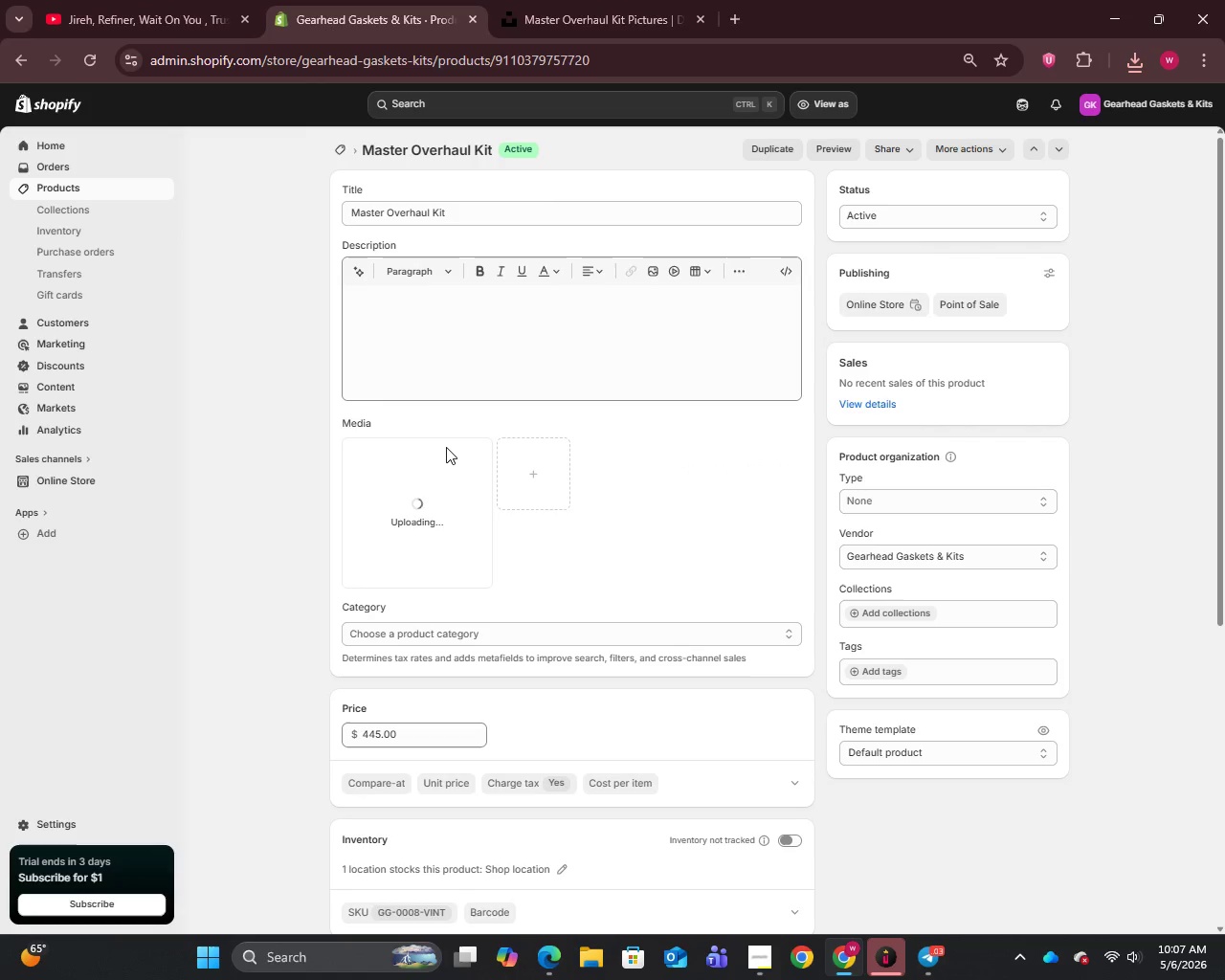 
left_click([434, 501])
 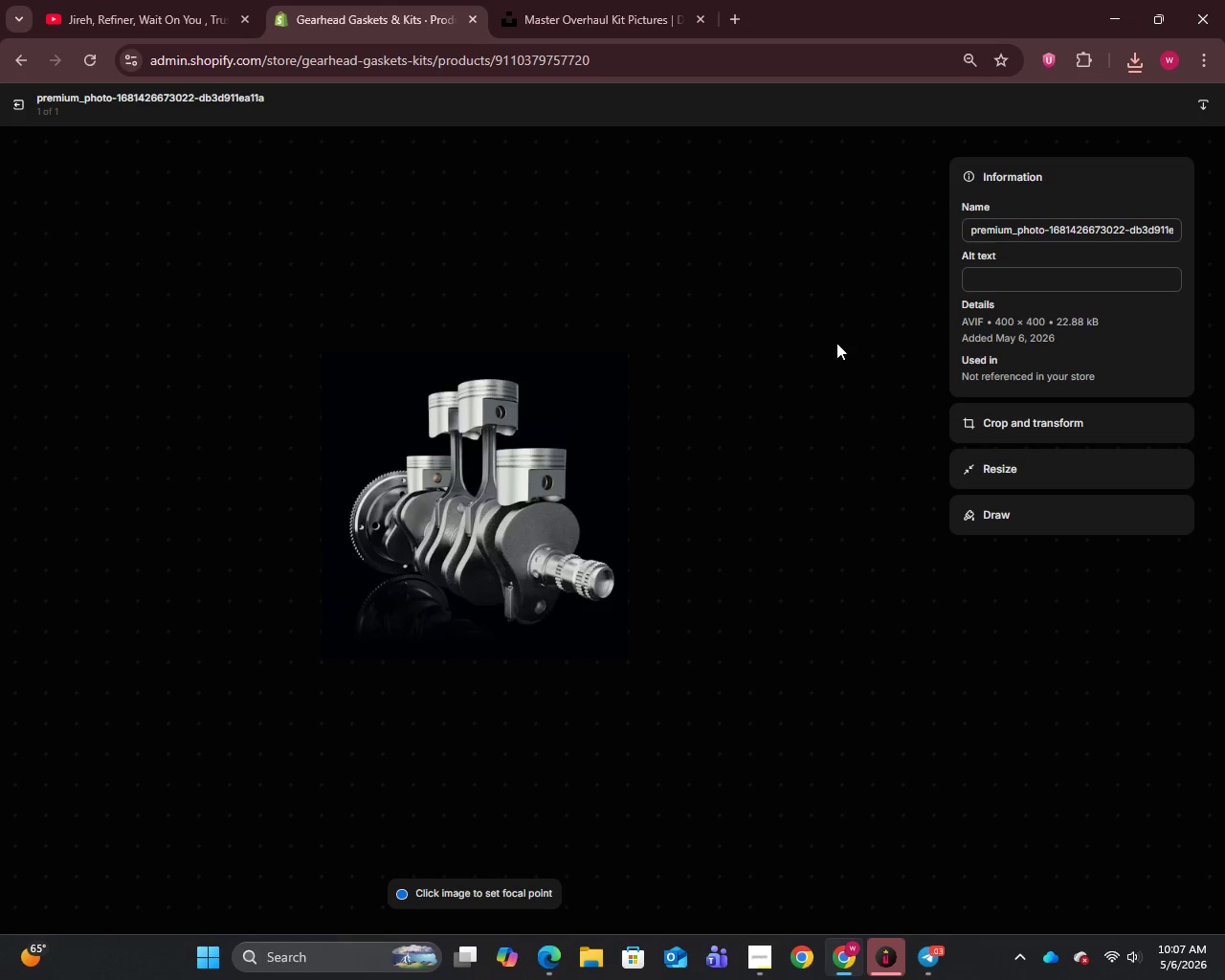 
left_click([985, 221])
 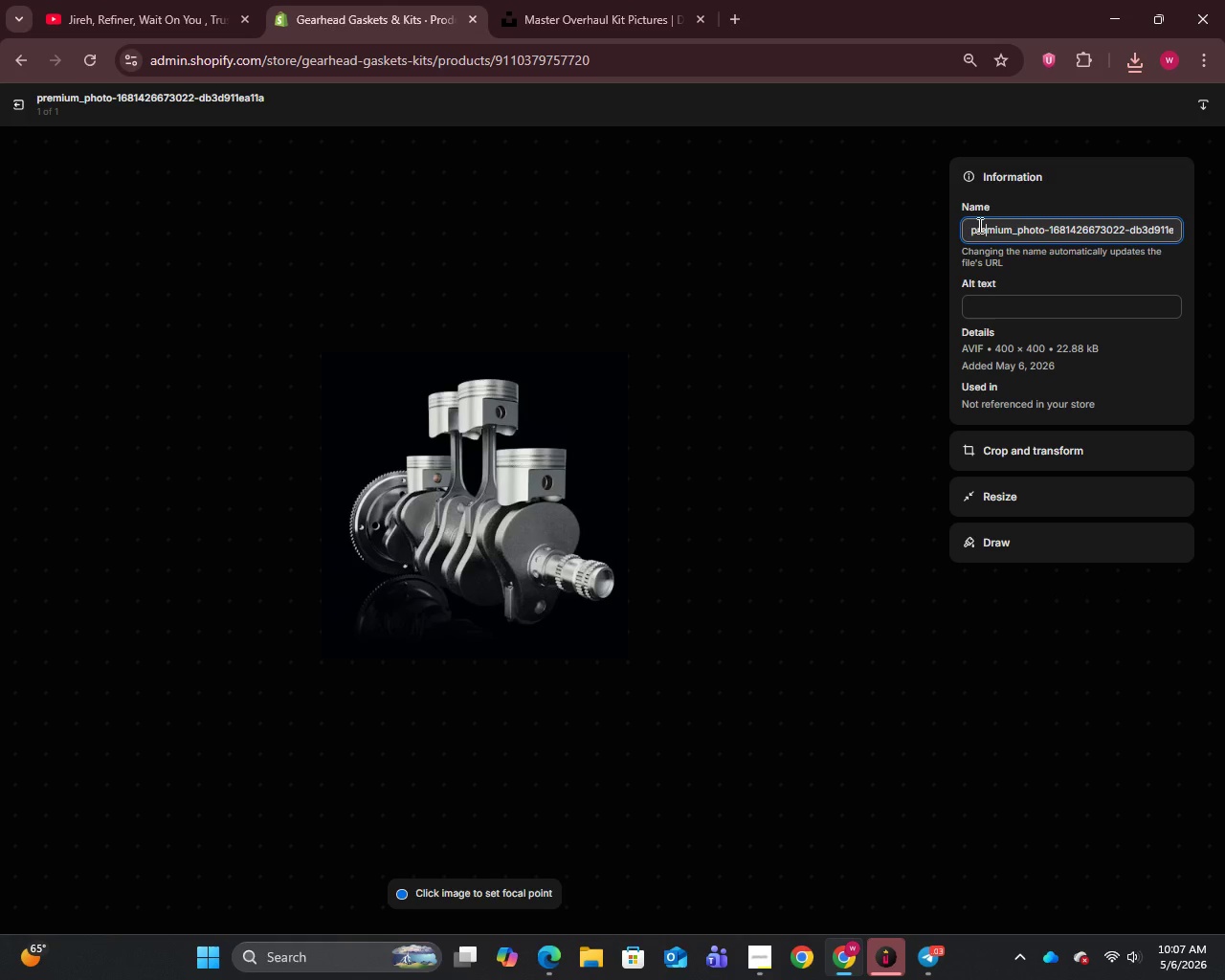 
key(Control+A)
 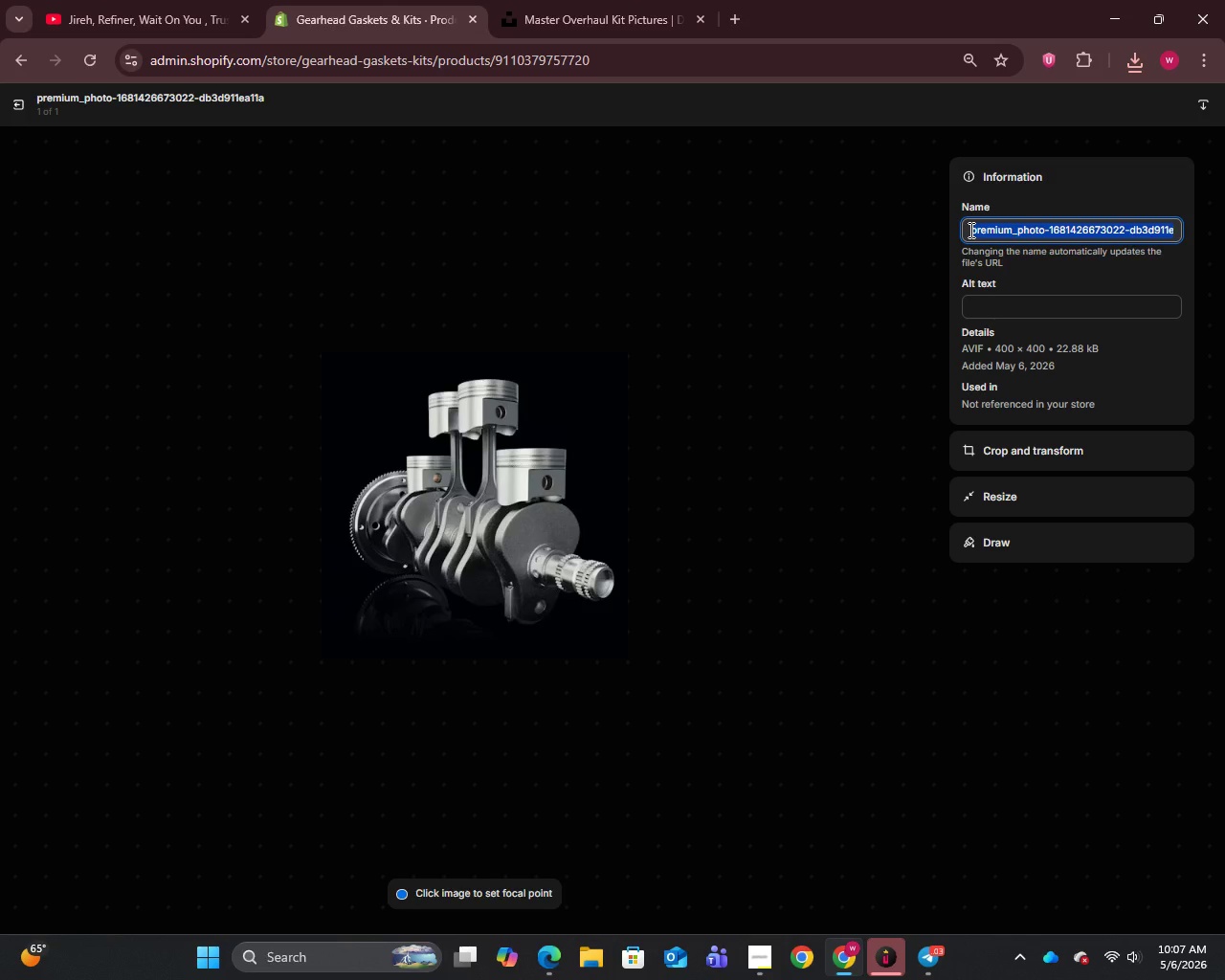 
key(Control+V)
 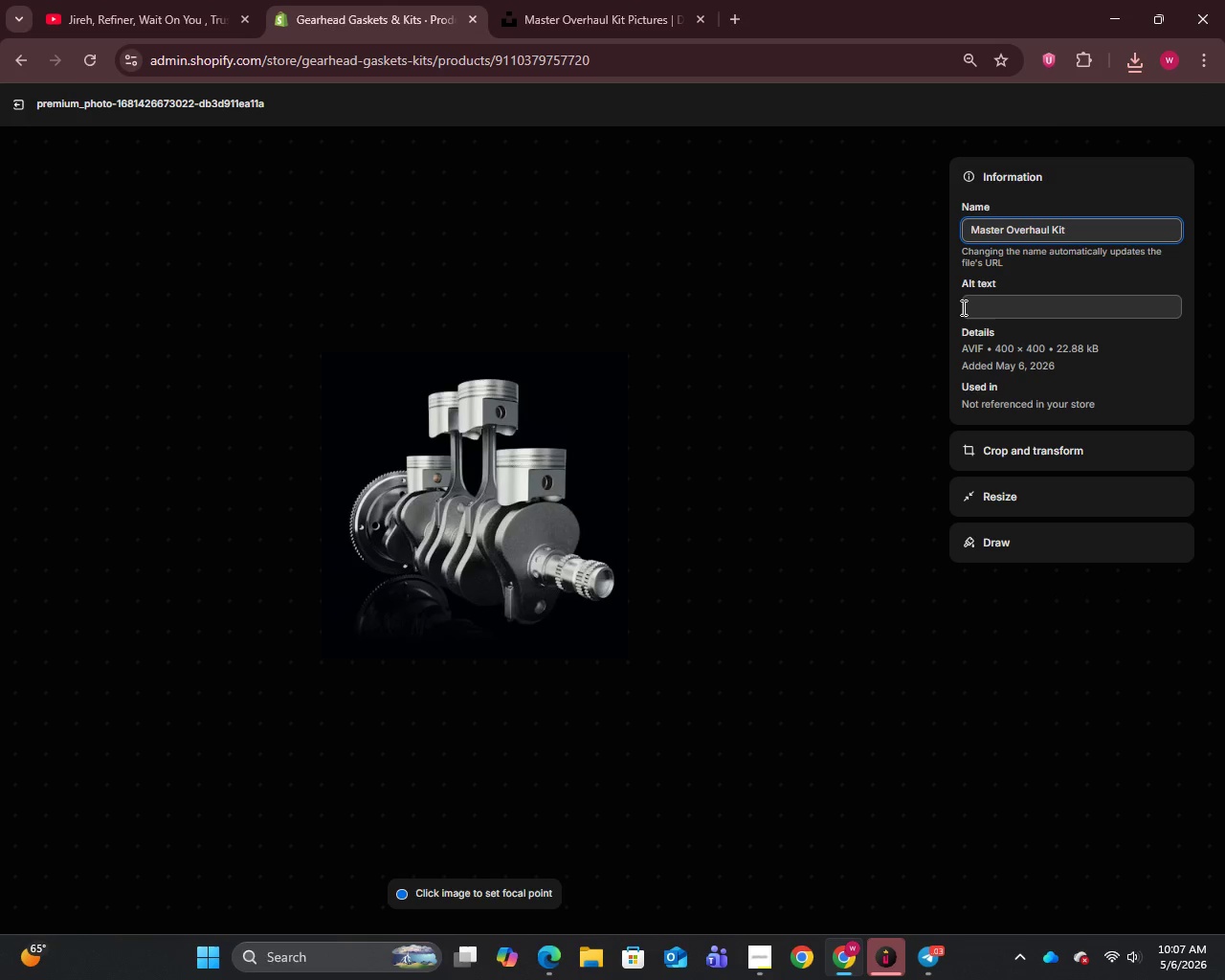 
left_click([974, 295])
 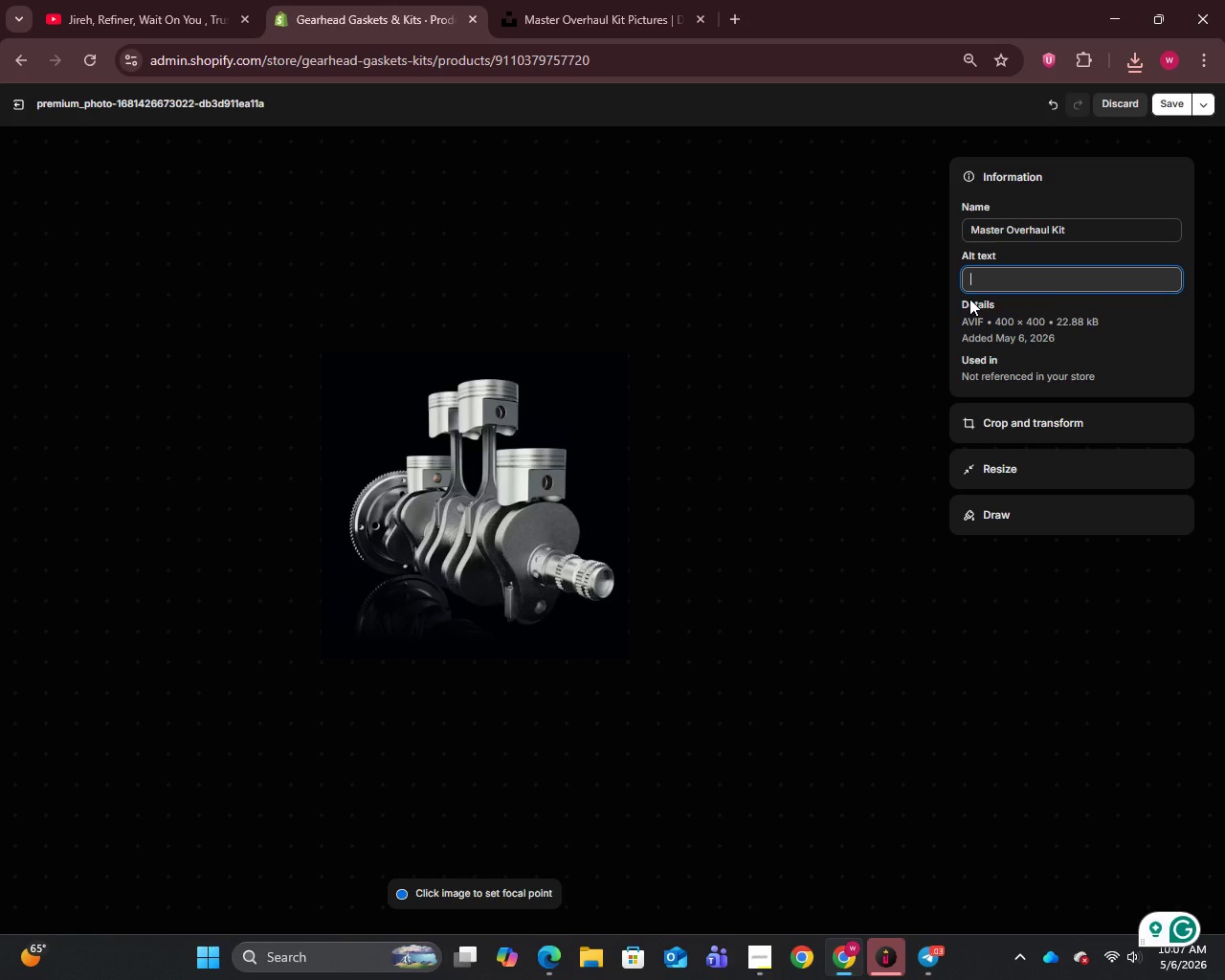 
wait(5.73)
 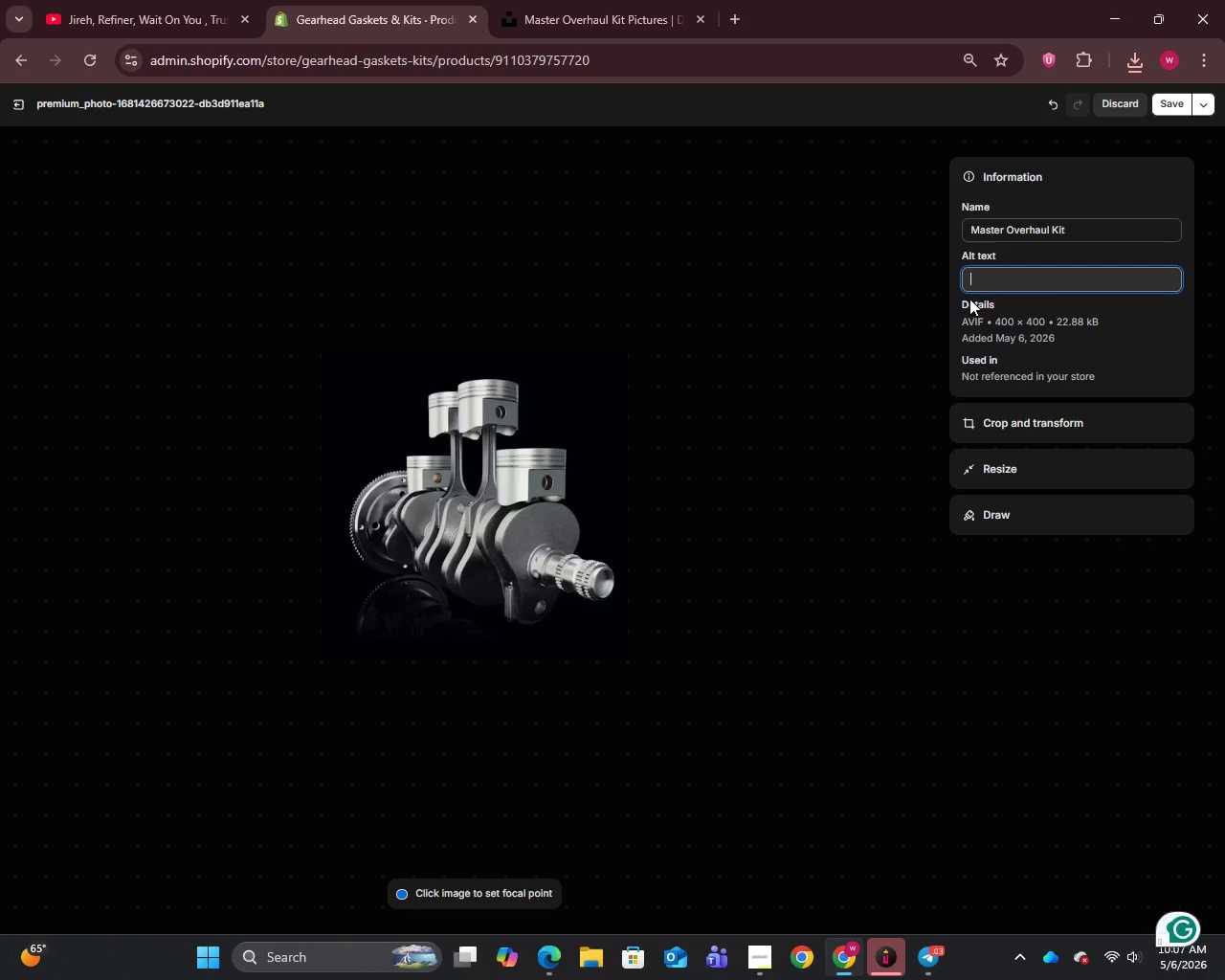 
type(Master Over)
 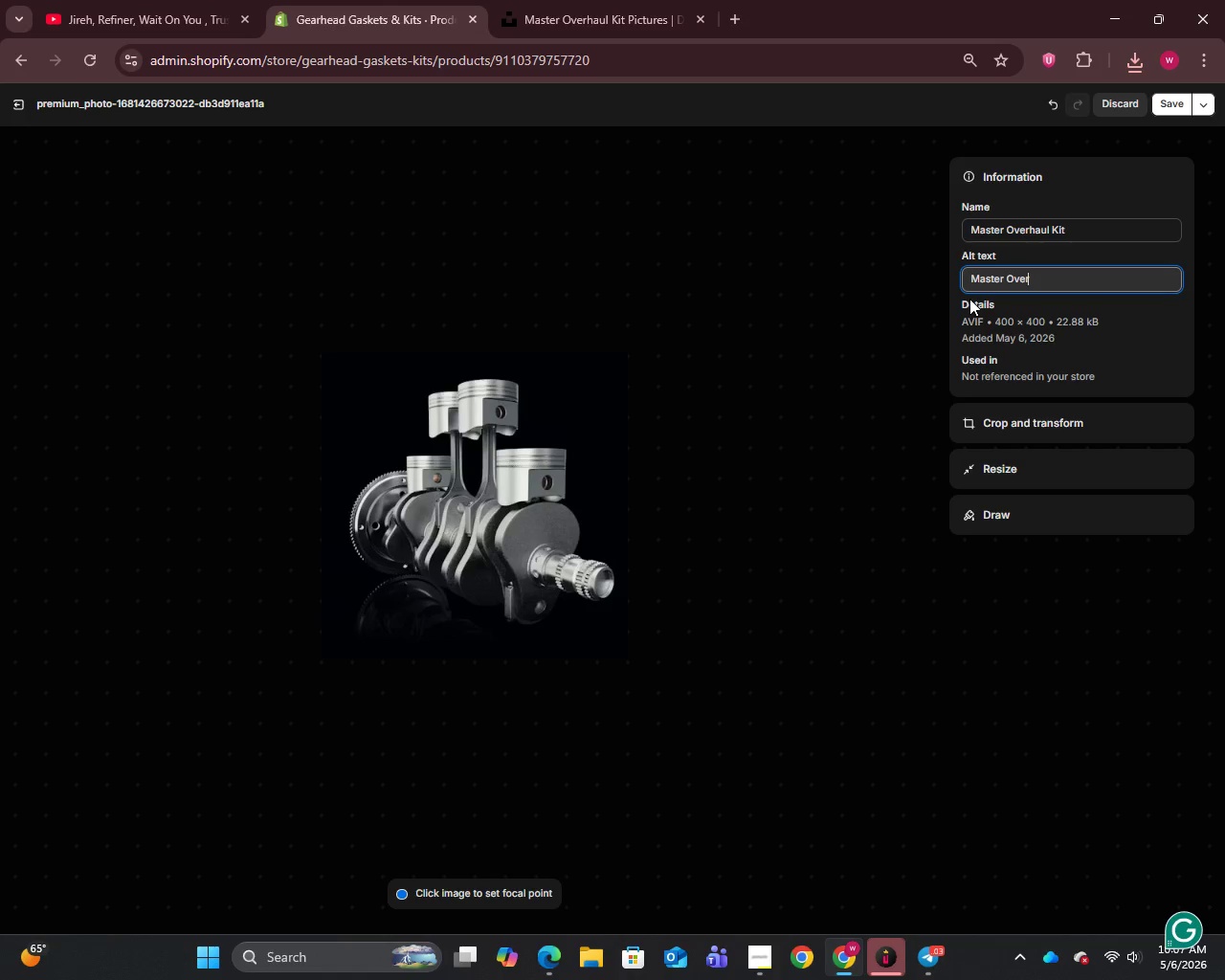 
type(haul Kit for ZF 5HP18 five )
key(Backspace)
type(-speed automatic rebiuld - Gearhead Gaskets & Kits)
 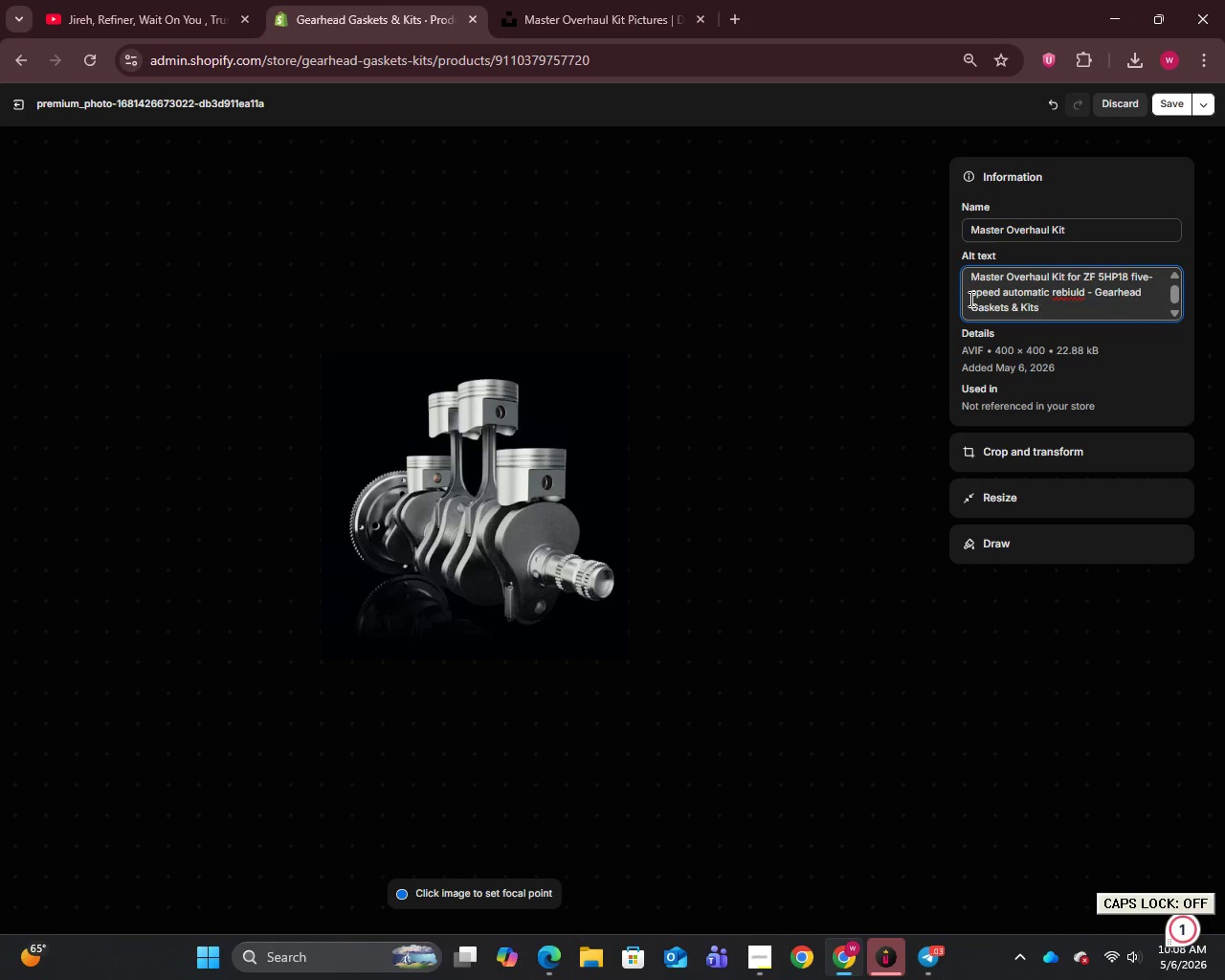 
wait(8.14)
 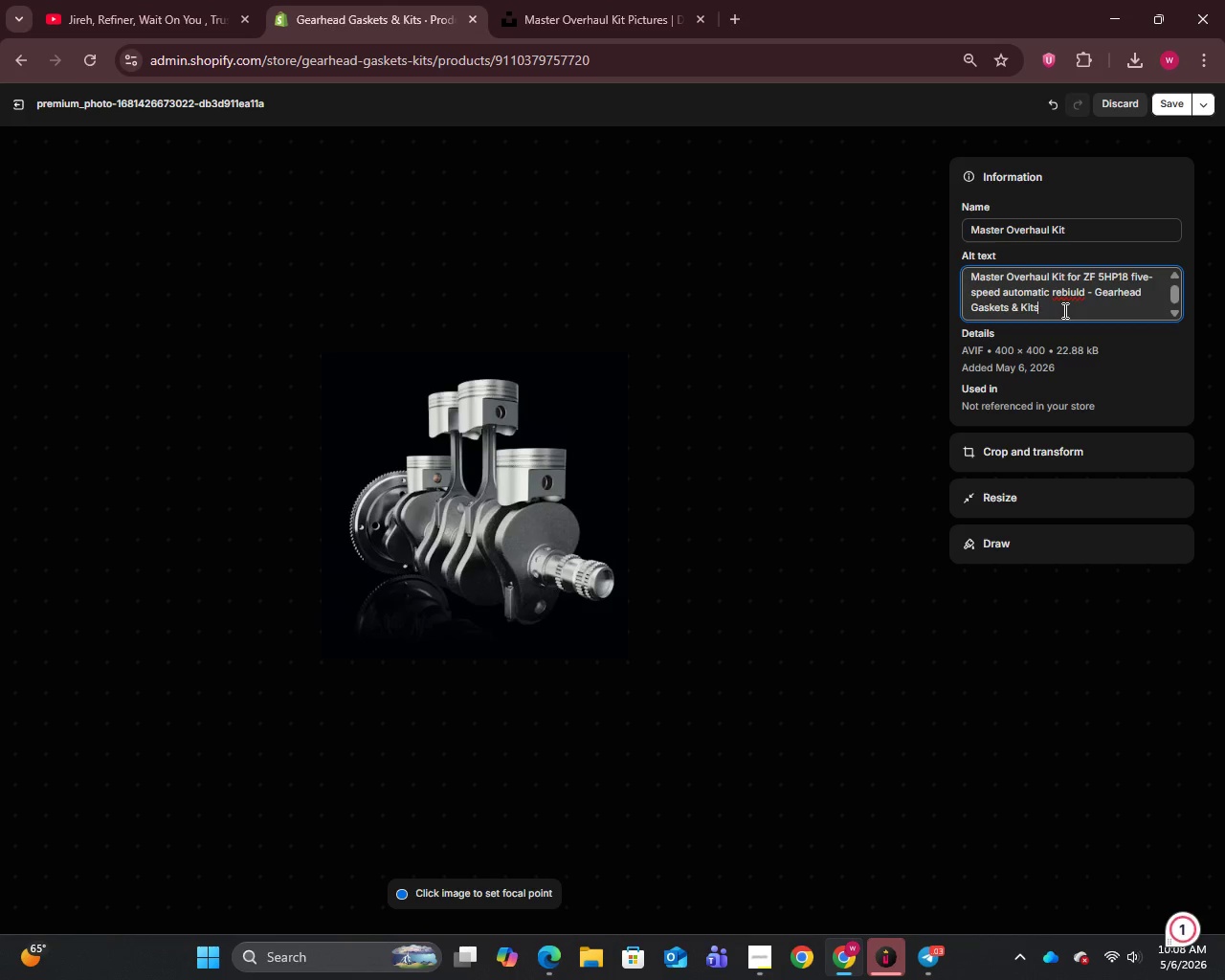 
left_click([1074, 291])
 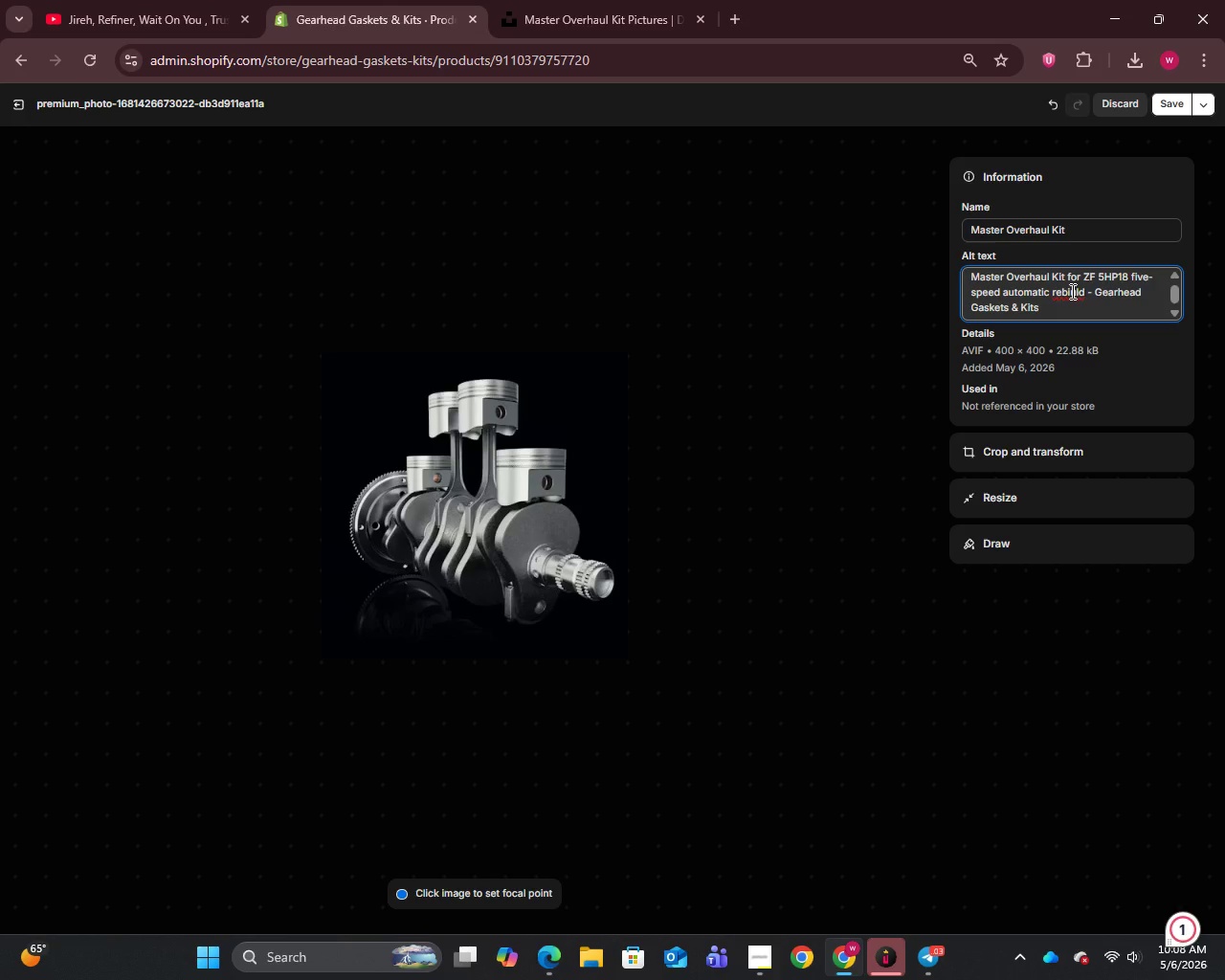 
left_click([1071, 291])
 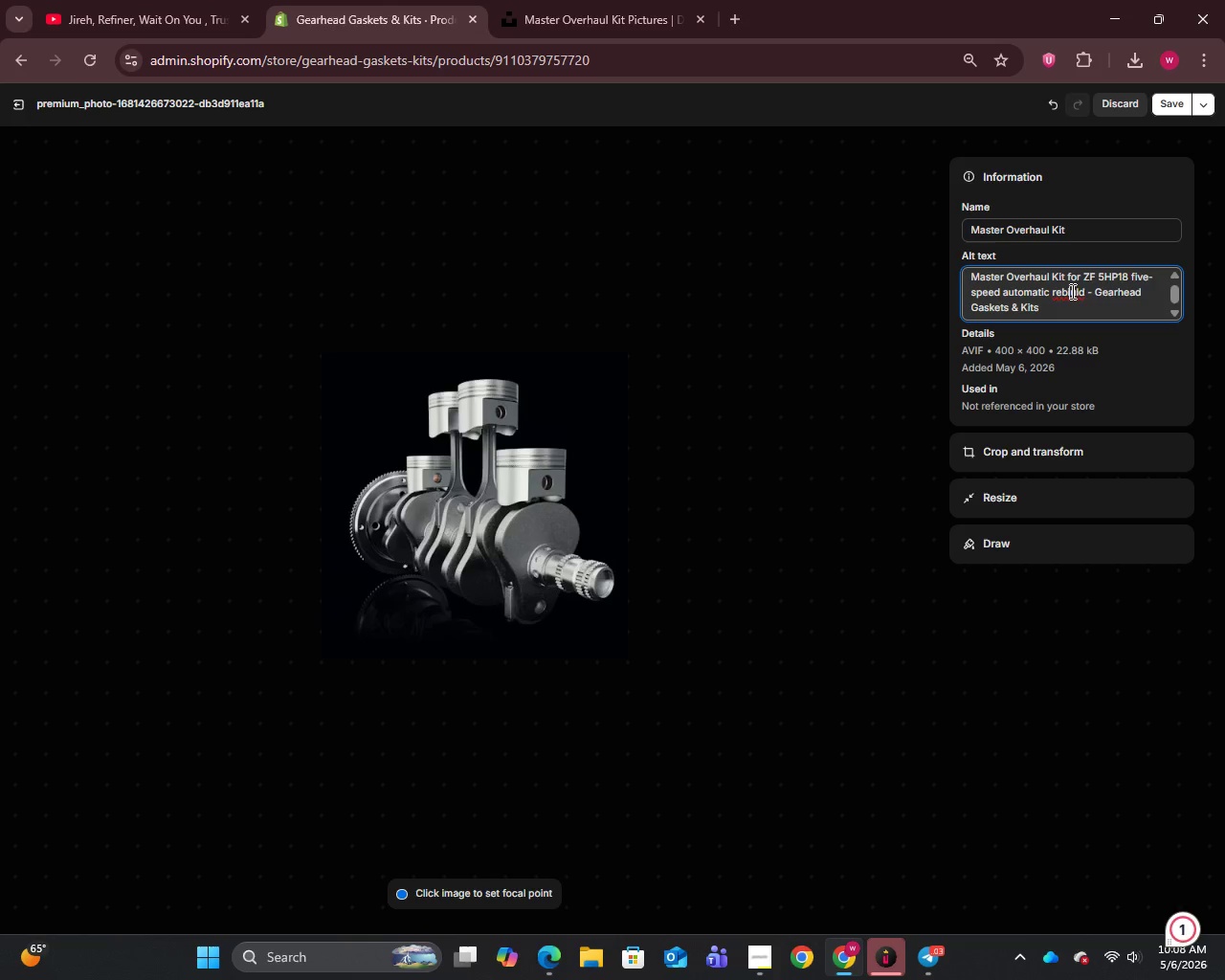 
key(Backspace)
 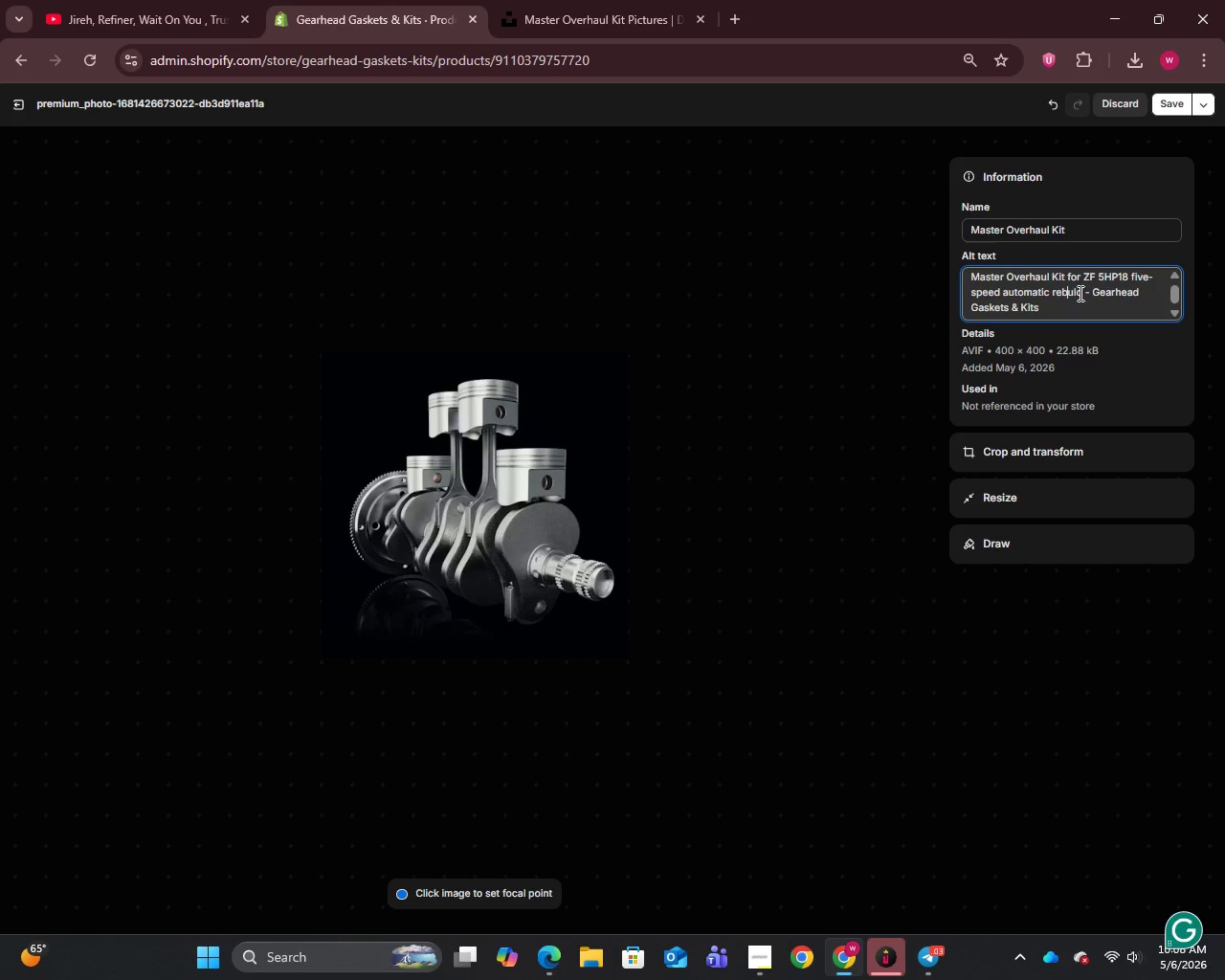 
left_click([1077, 293])
 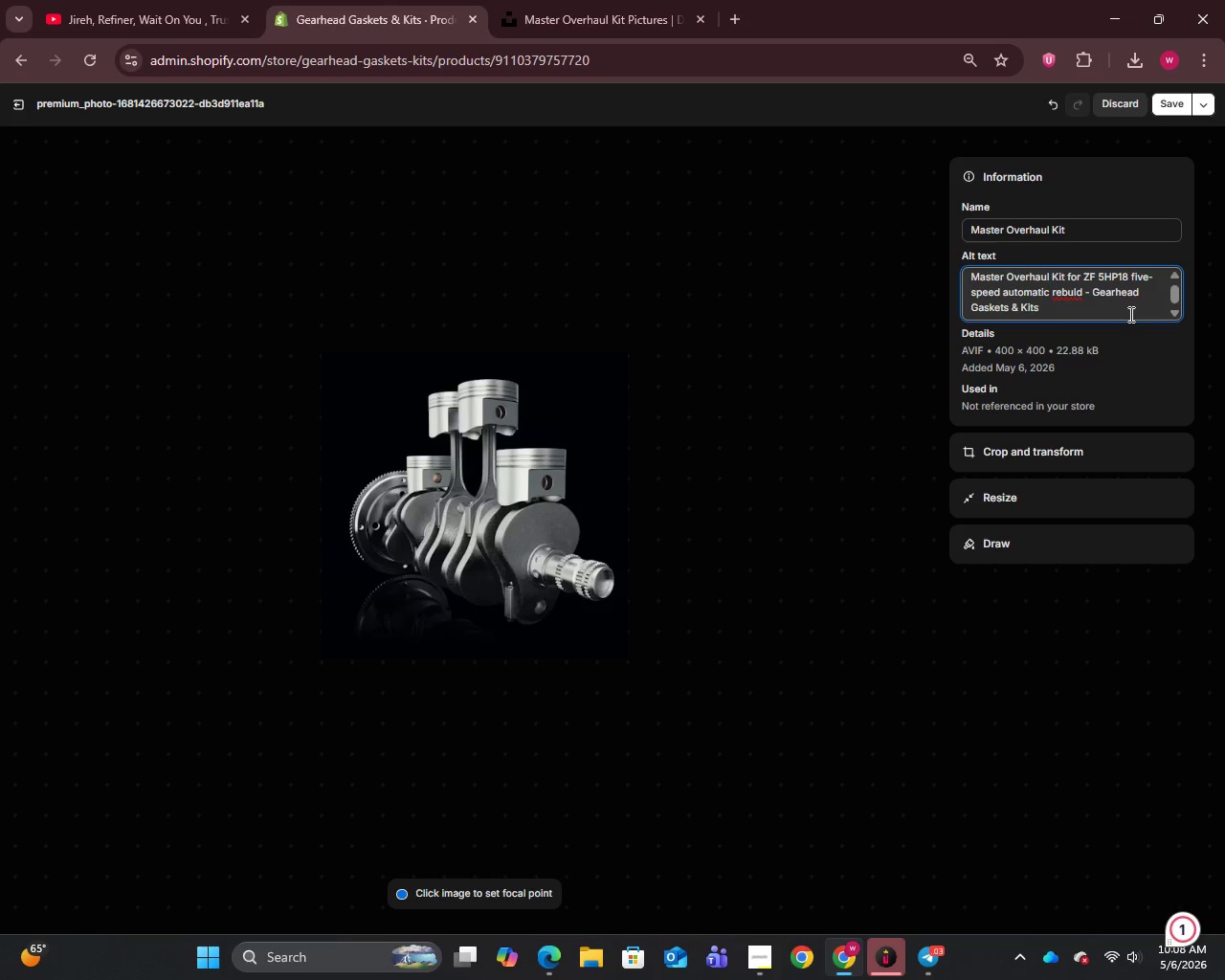 
key(I)
 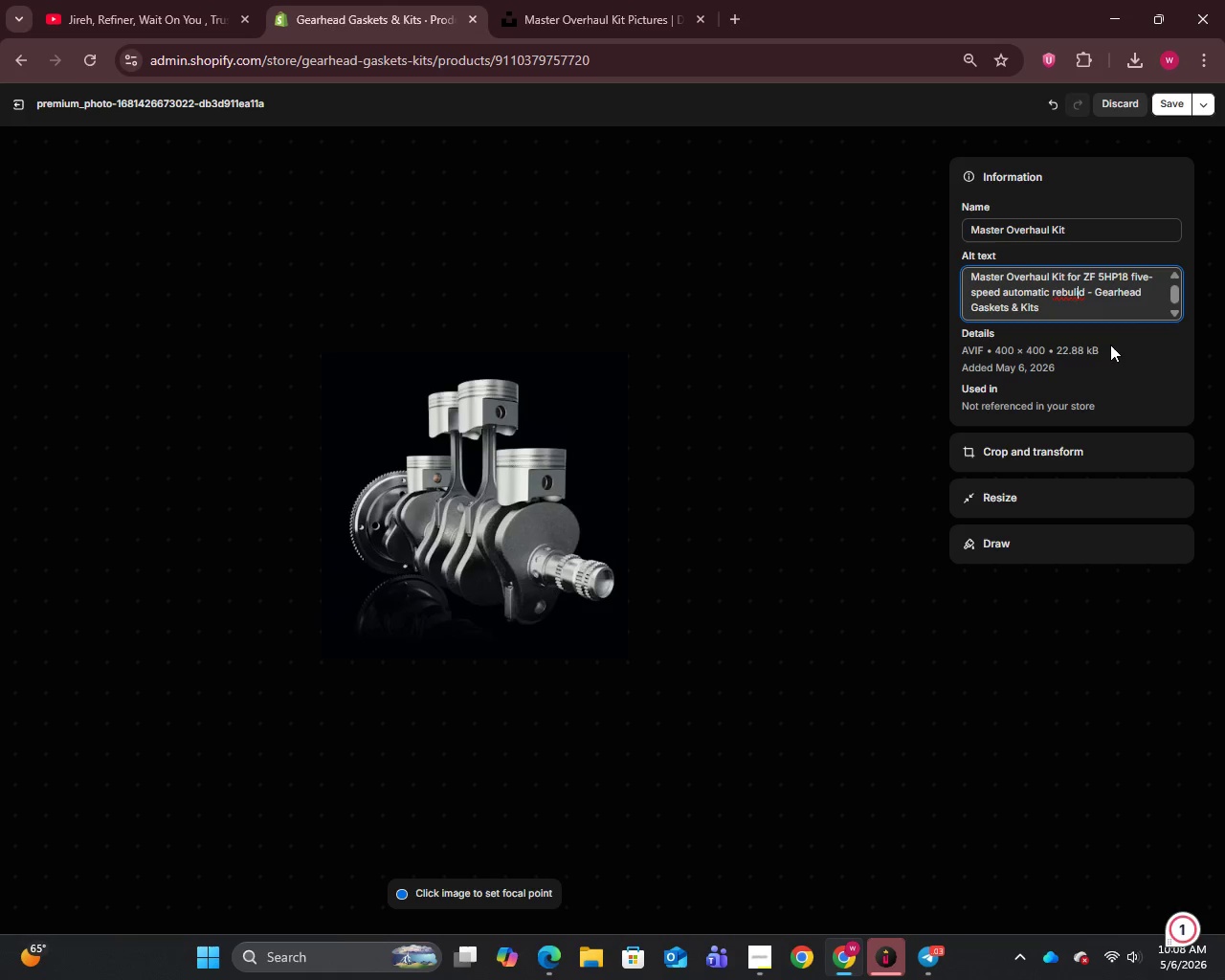 
wait(5.95)
 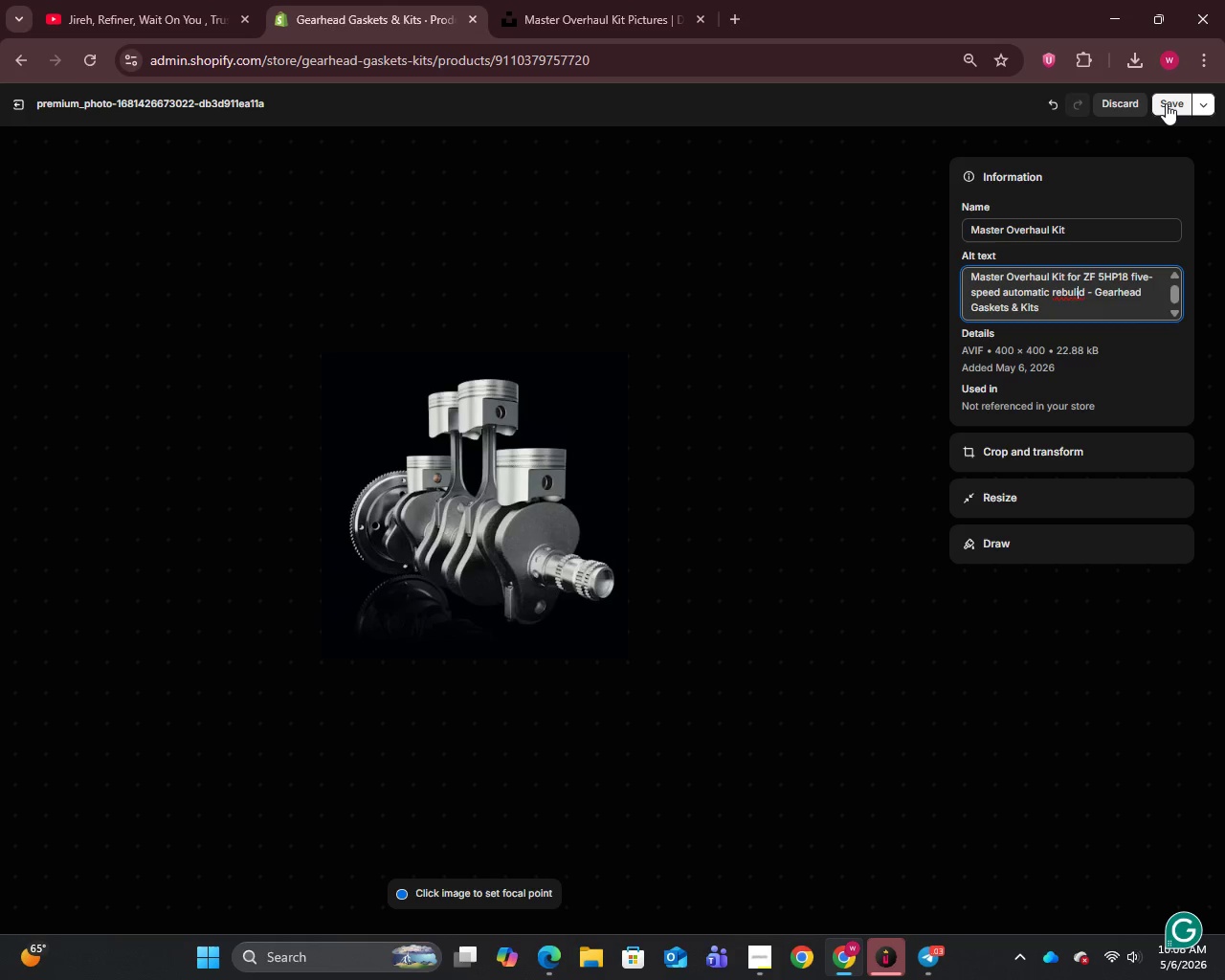 
key(Backspace)
 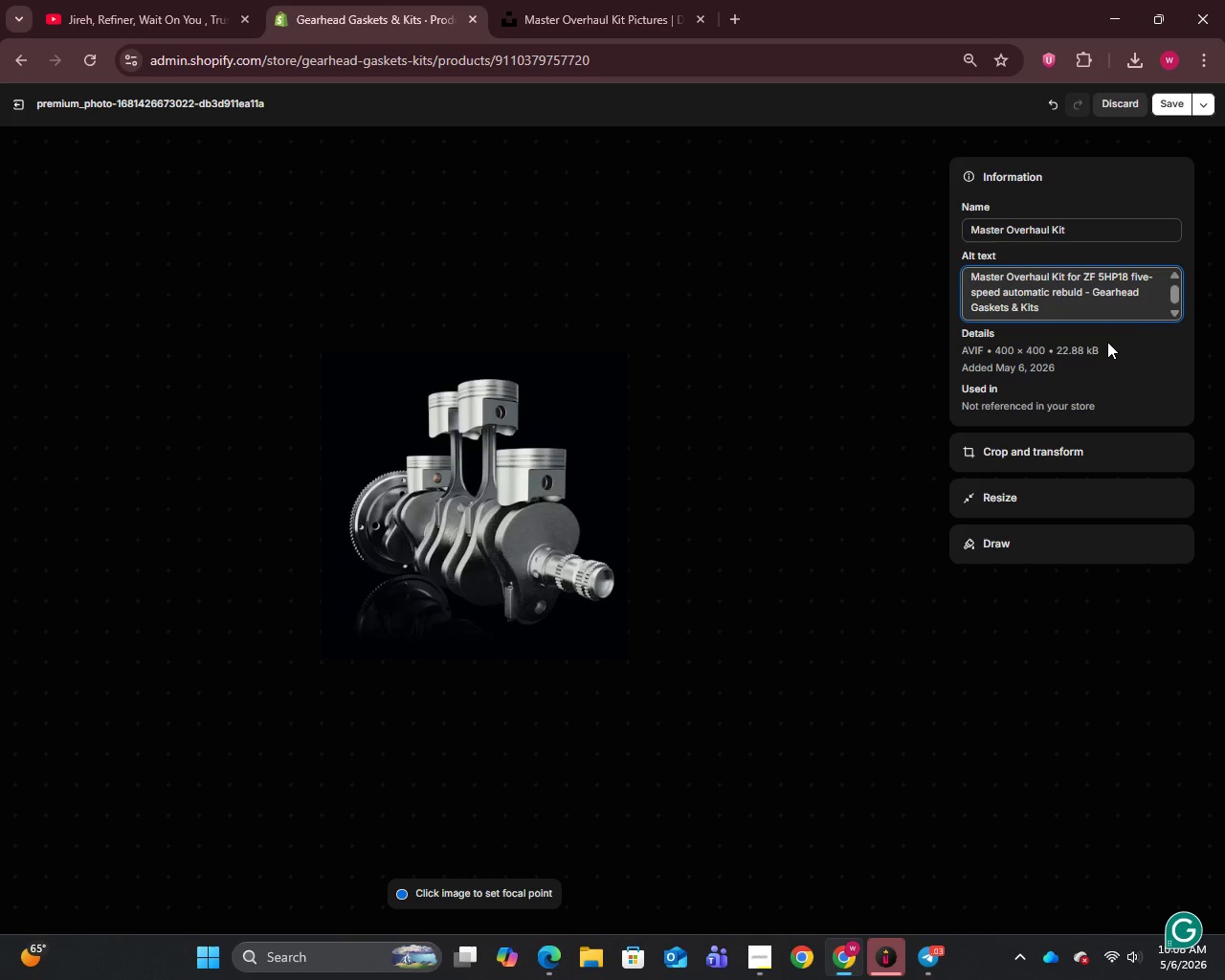 
key(ArrowLeft)
 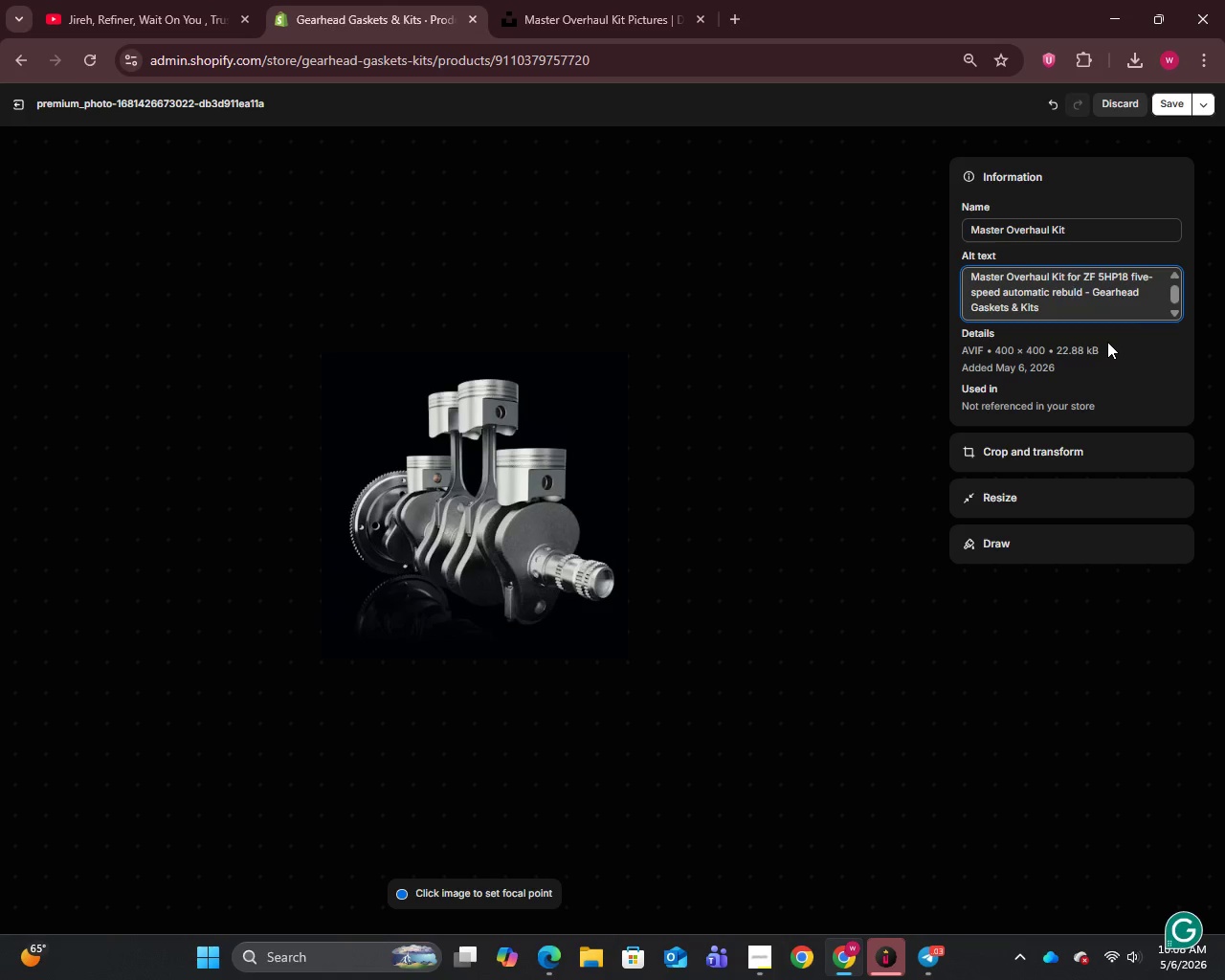 
key(I)
 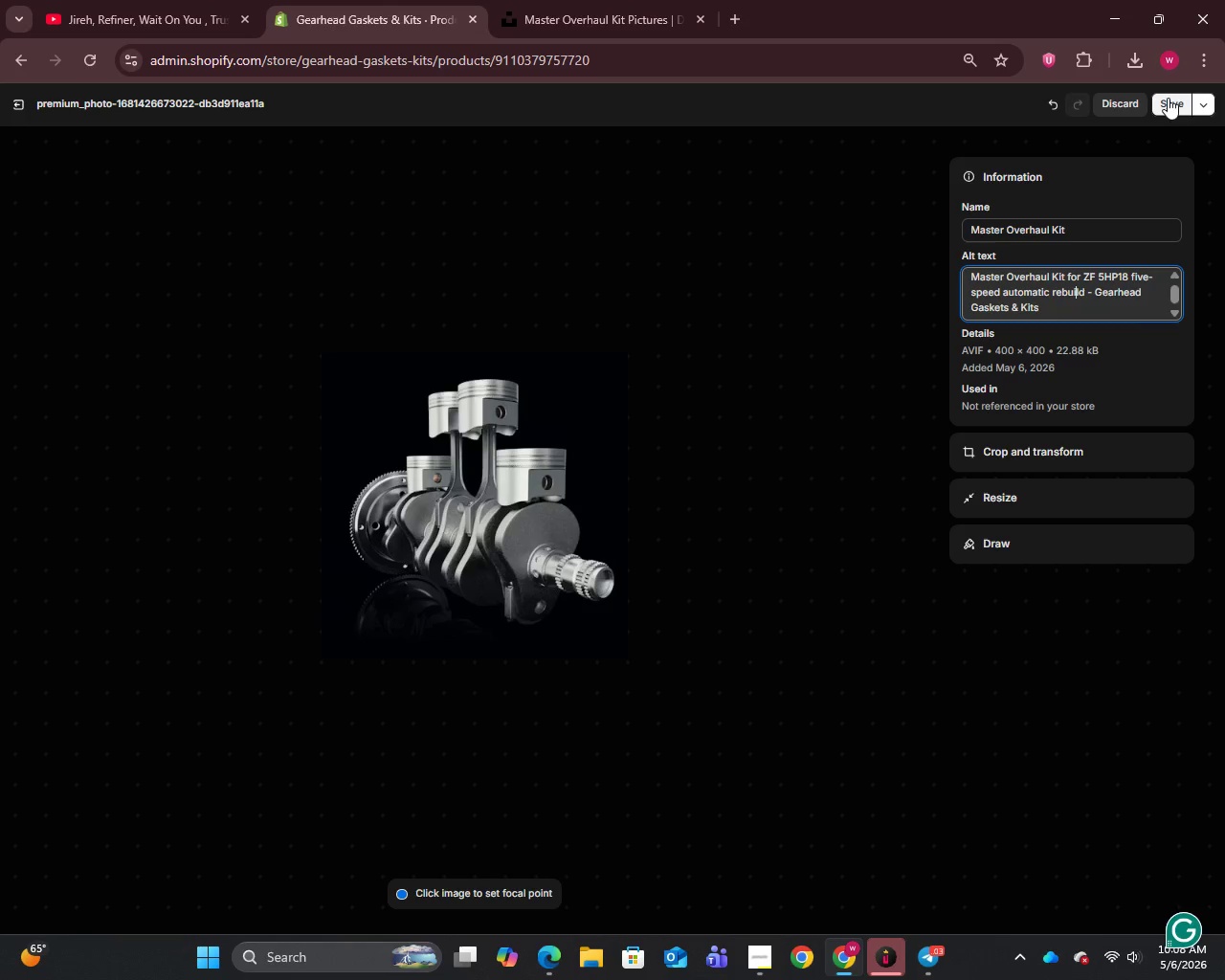 
left_click([1170, 96])
 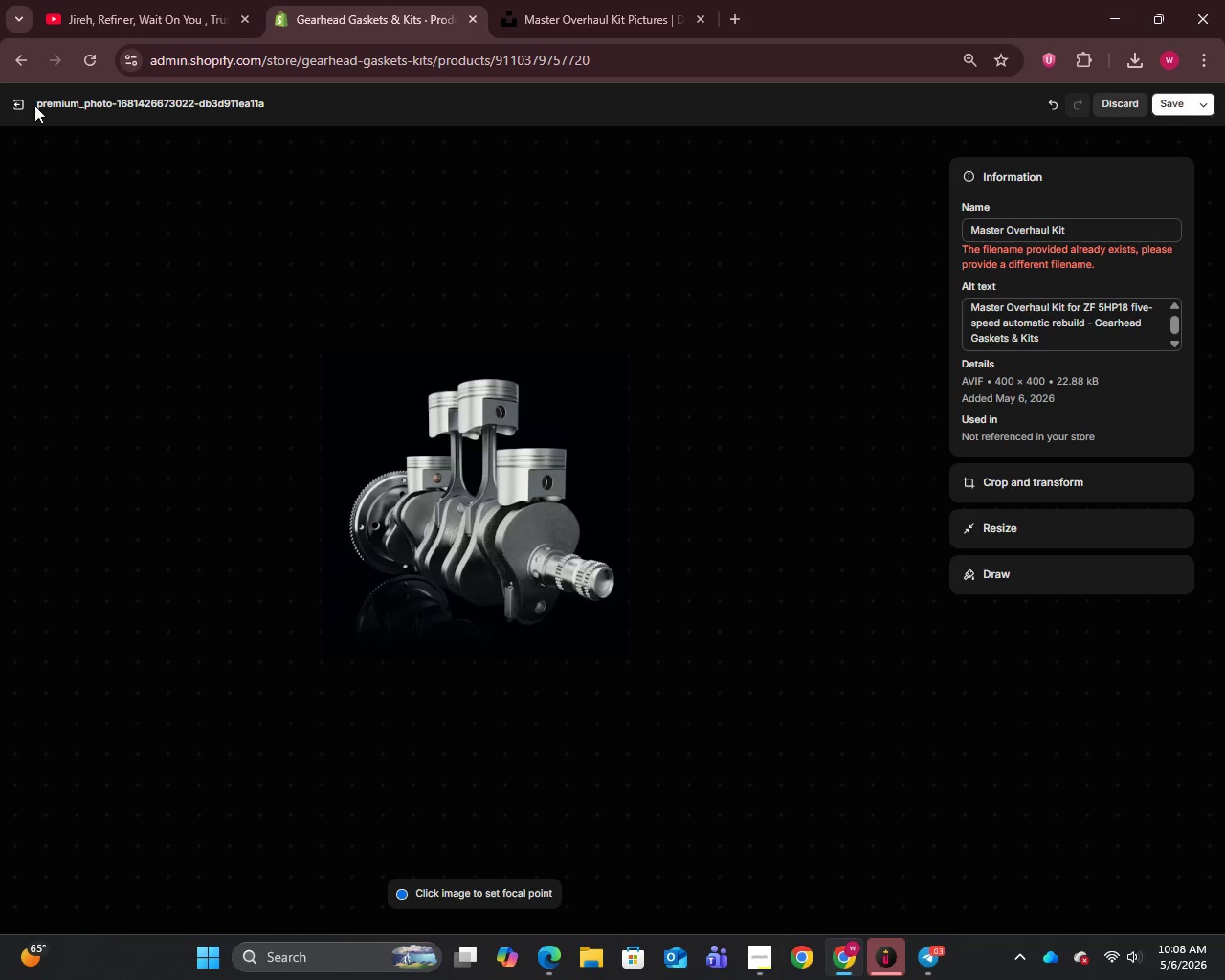 
left_click([6, 104])
 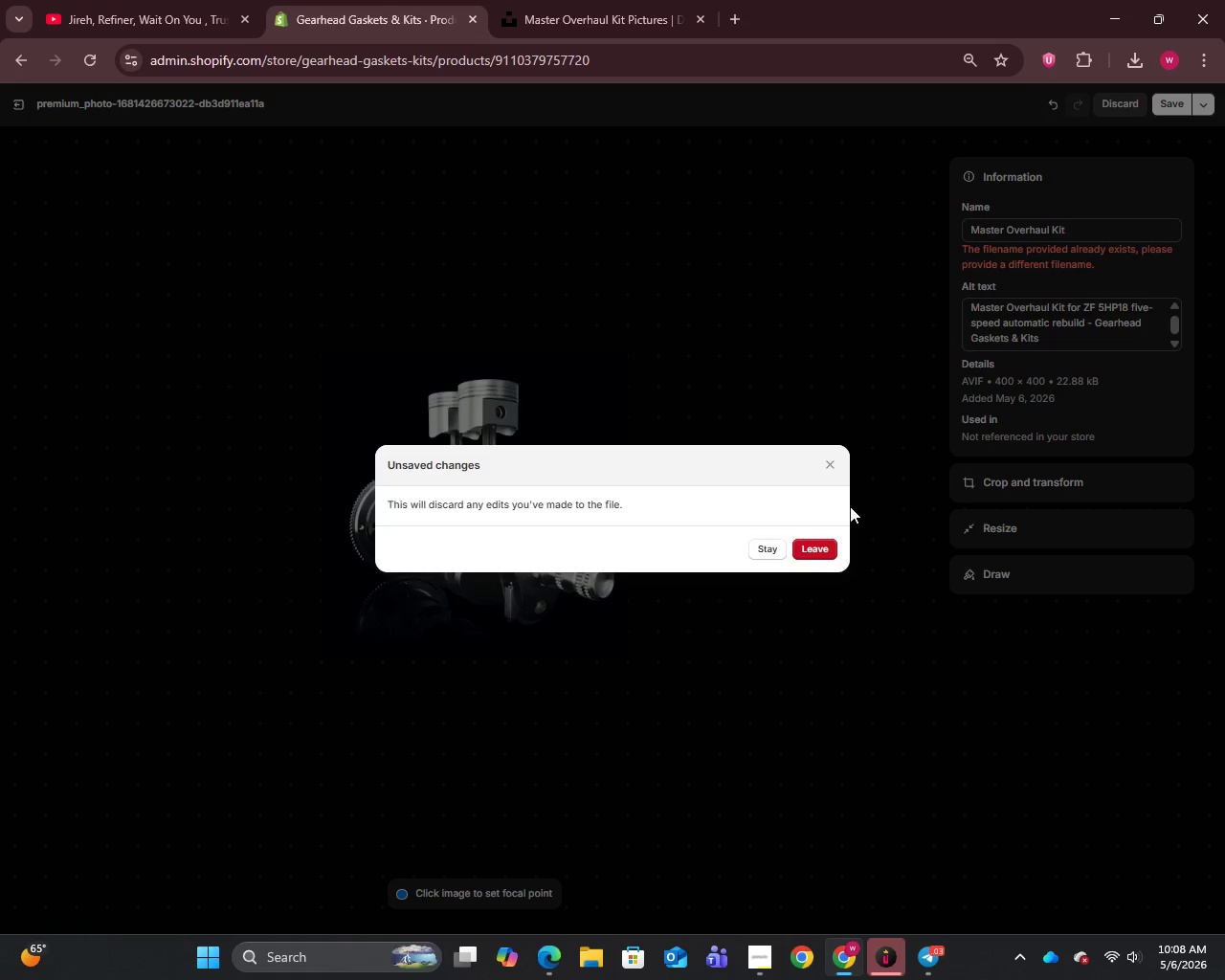 
left_click([768, 553])
 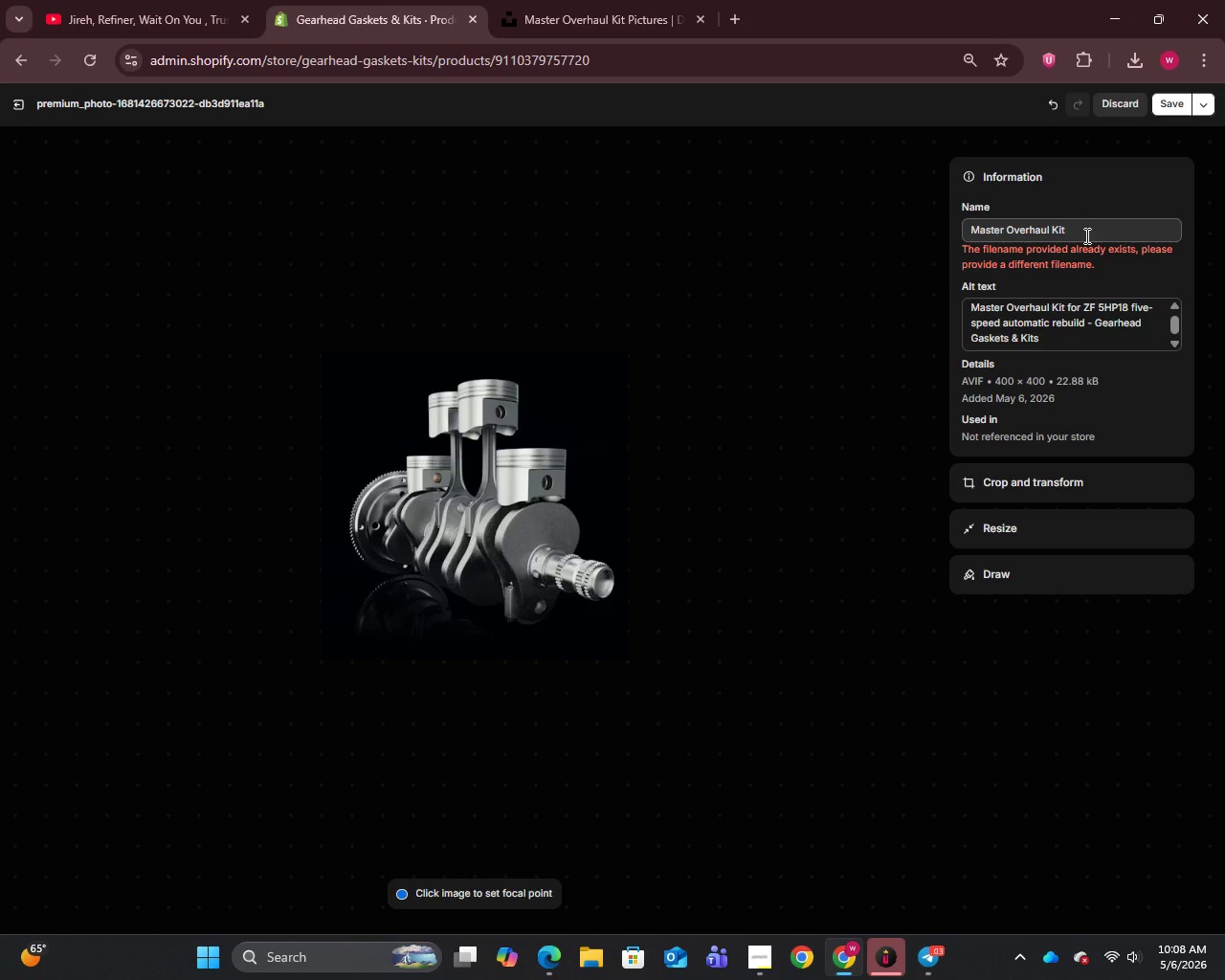 
left_click([1073, 234])
 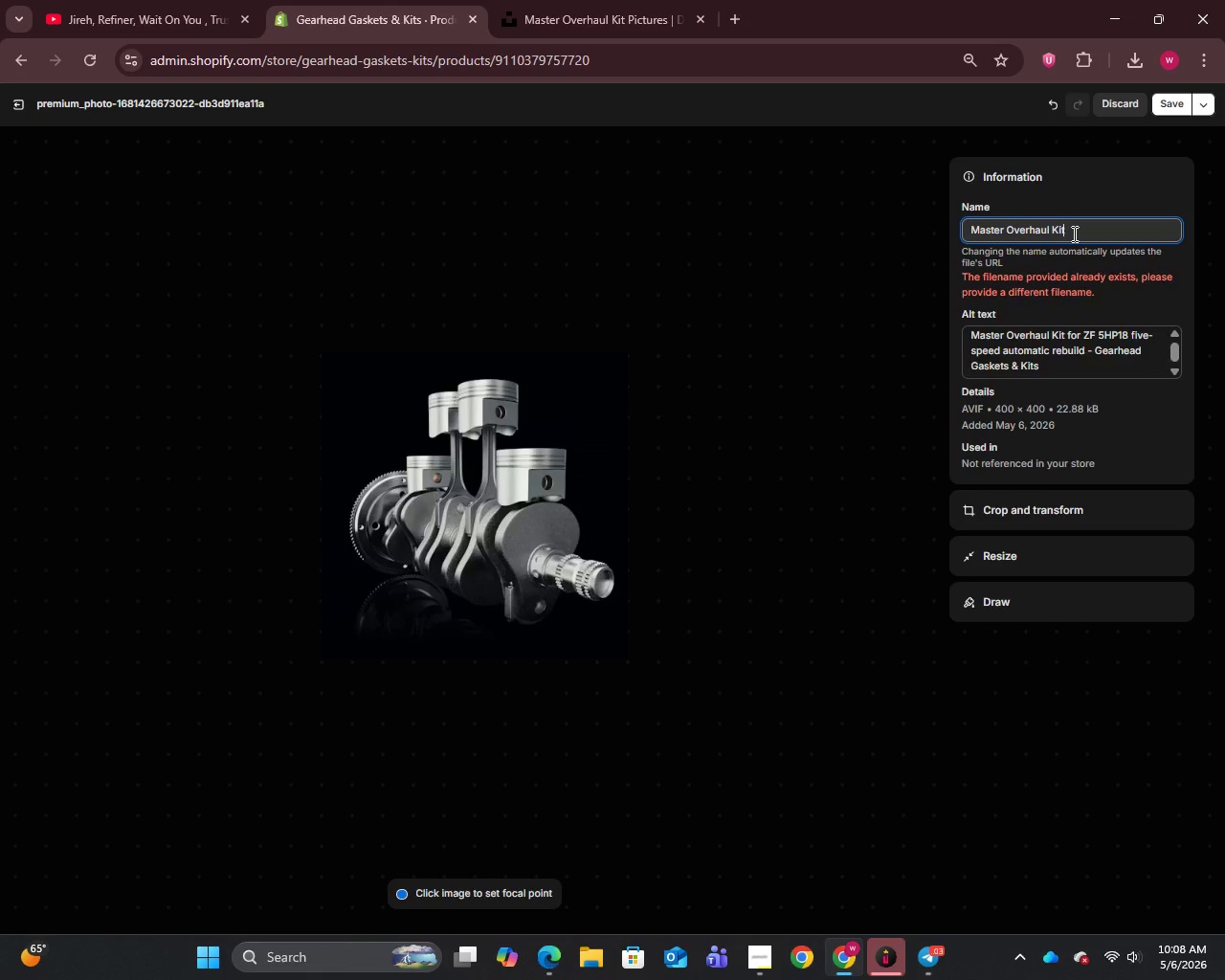 
key(Space)
 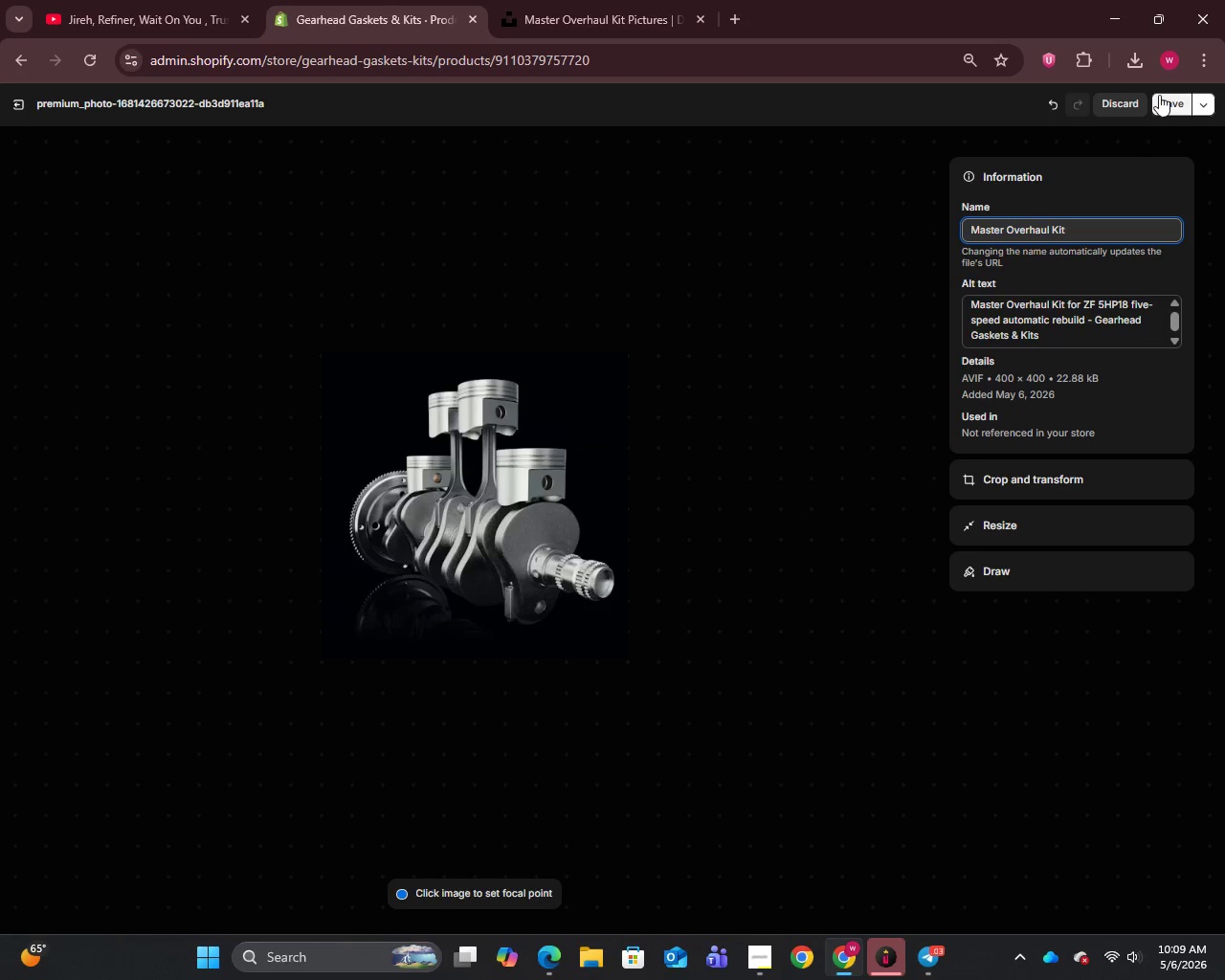 
left_click([1159, 95])
 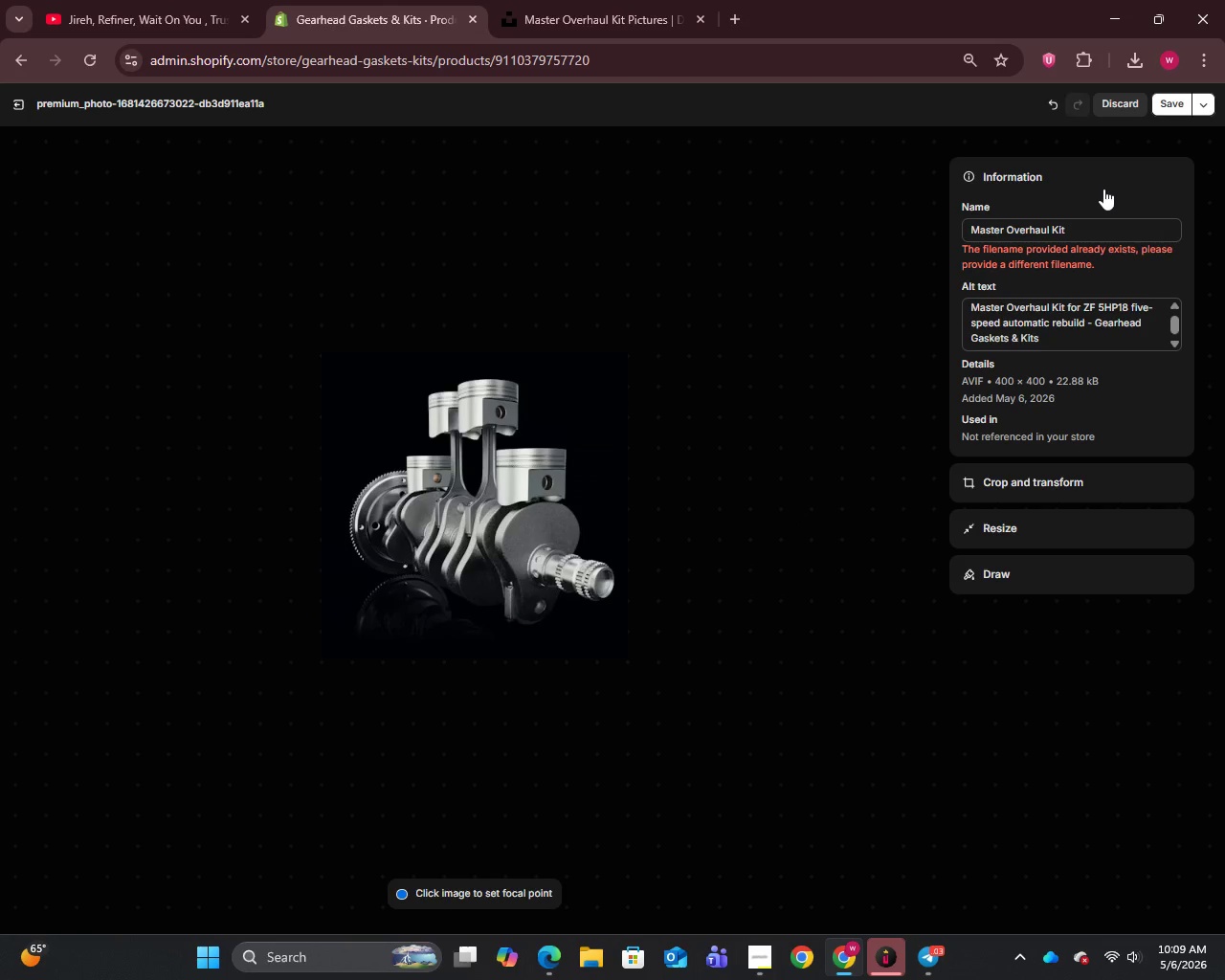 
left_click([1085, 226])
 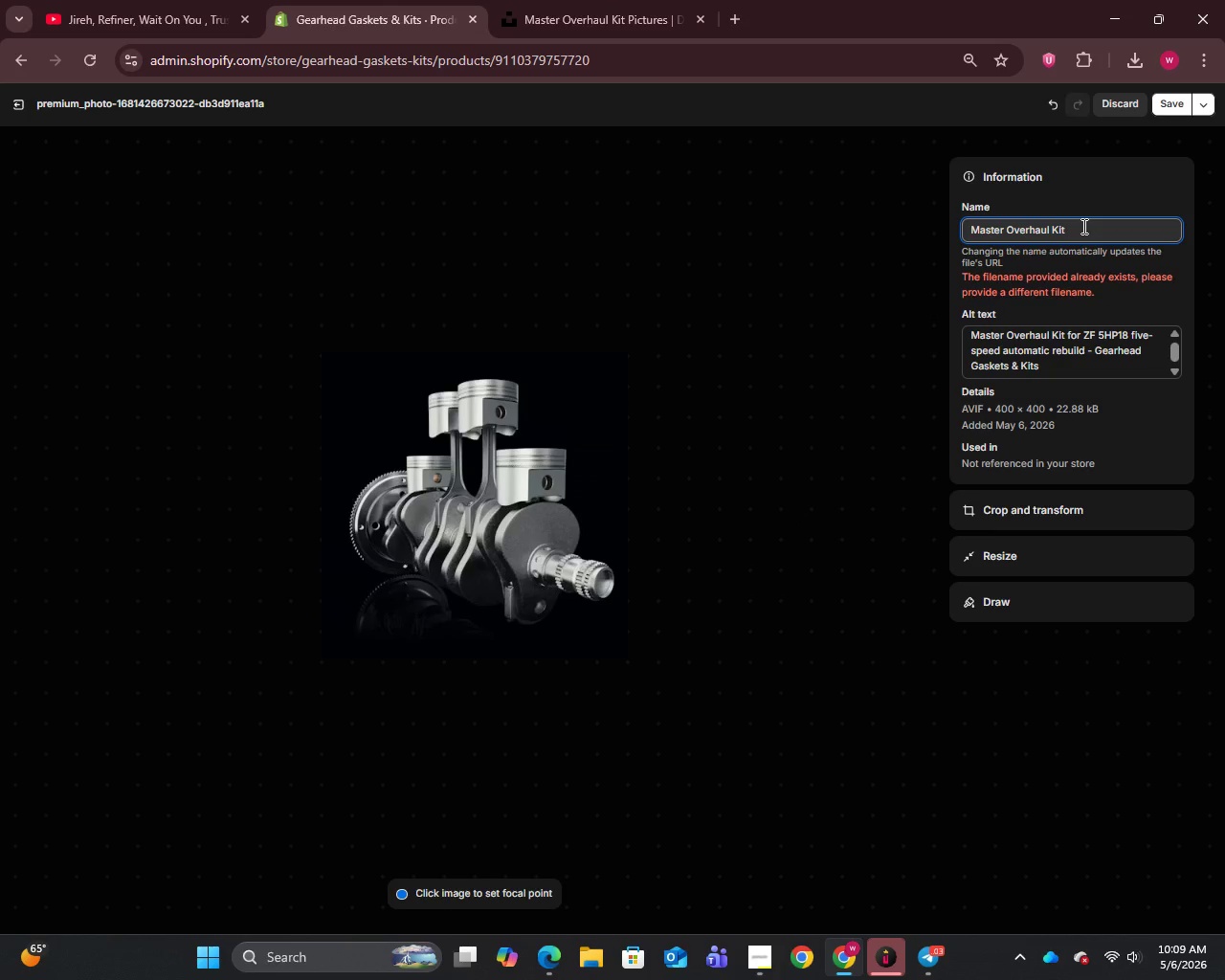 
key(Period)
 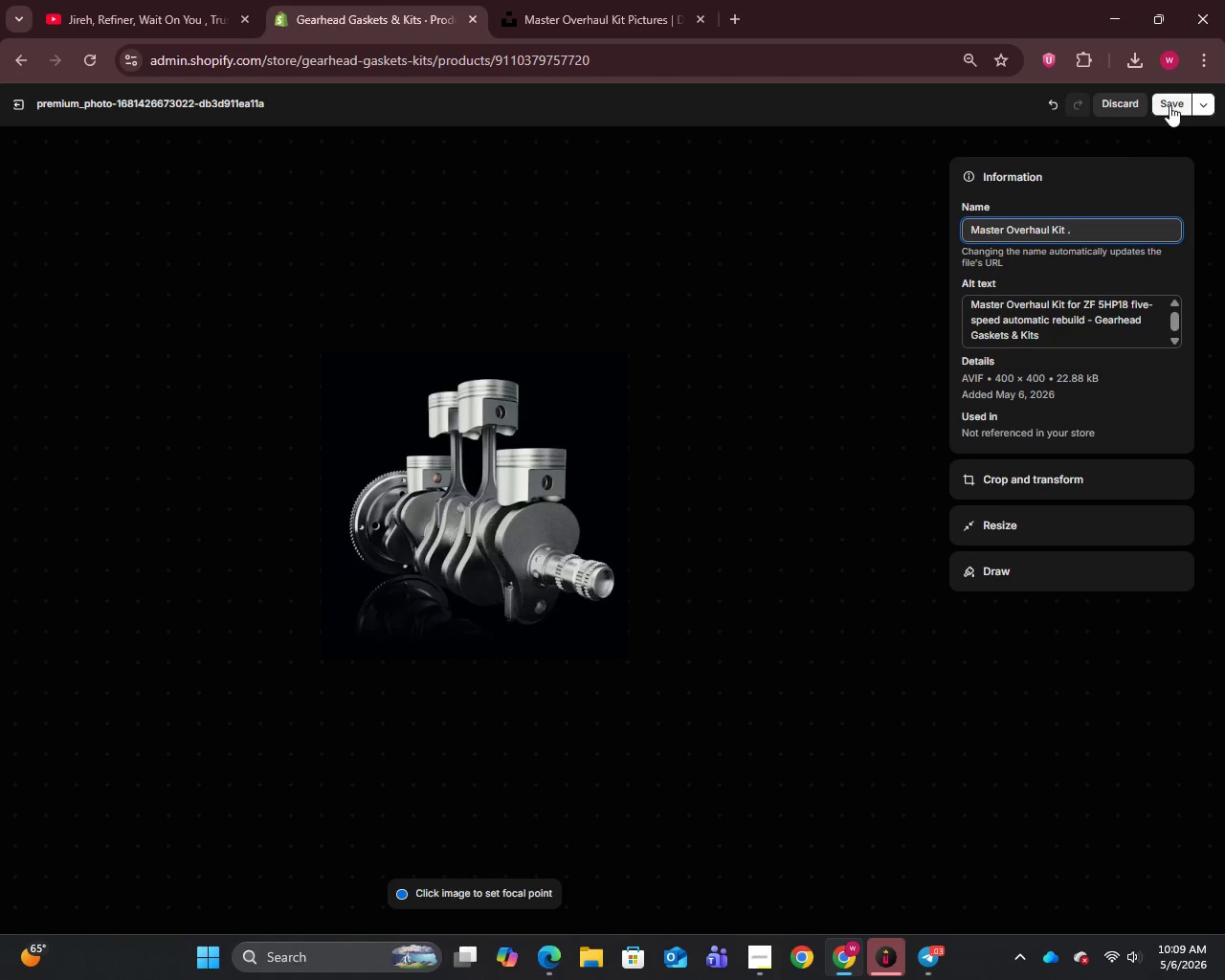 
left_click([1169, 105])
 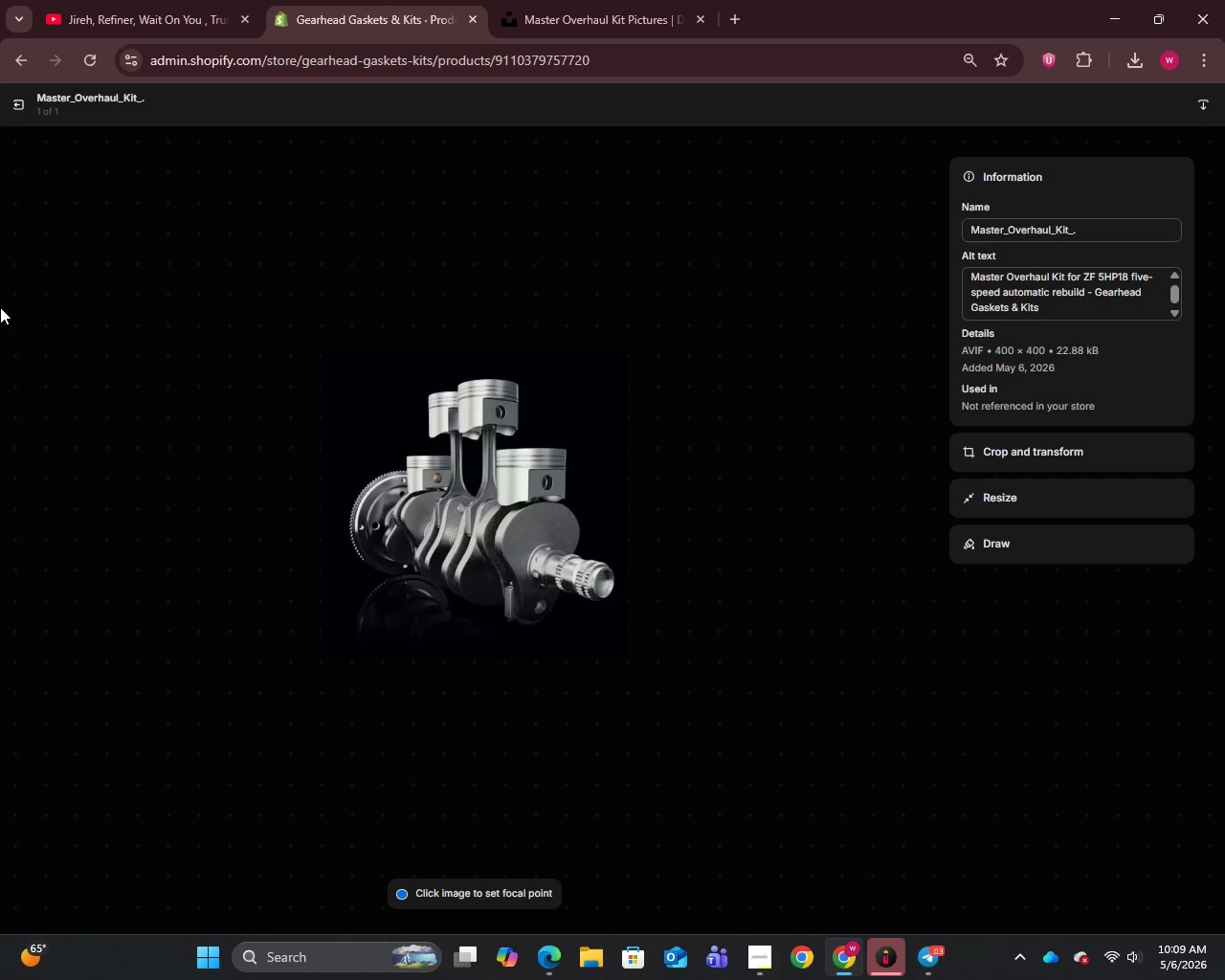 
left_click([19, 102])
 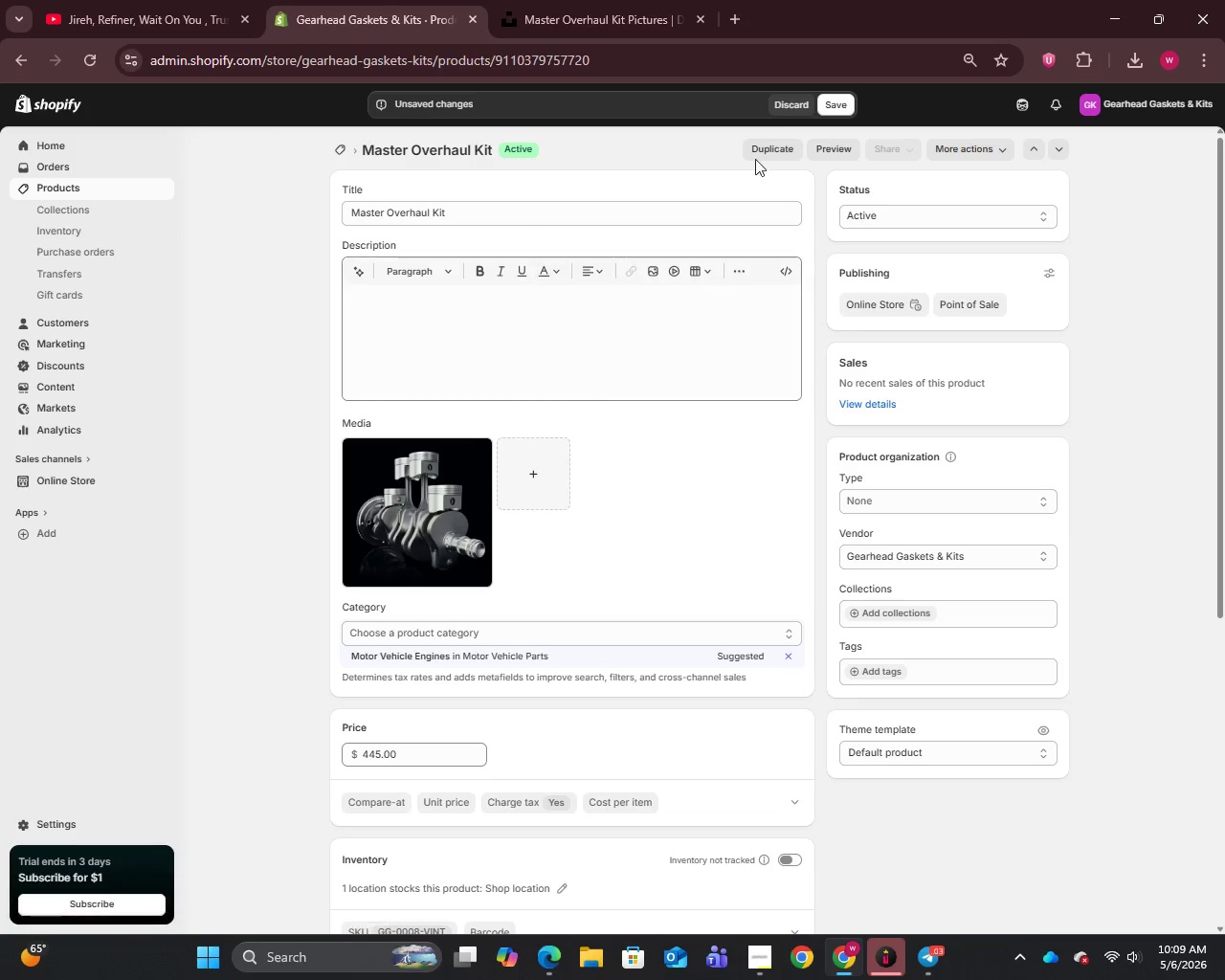 
left_click([843, 106])
 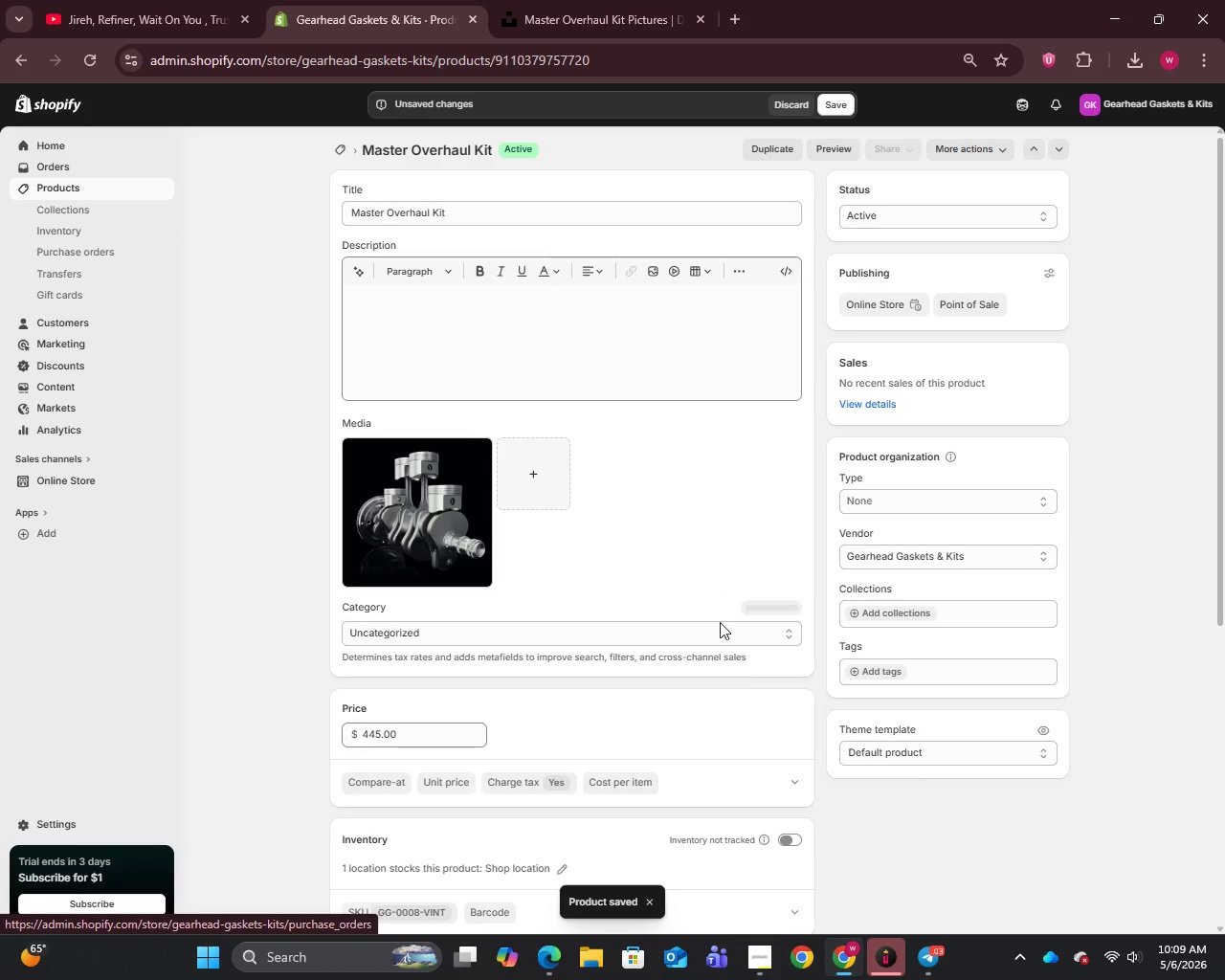 
wait(5.02)
 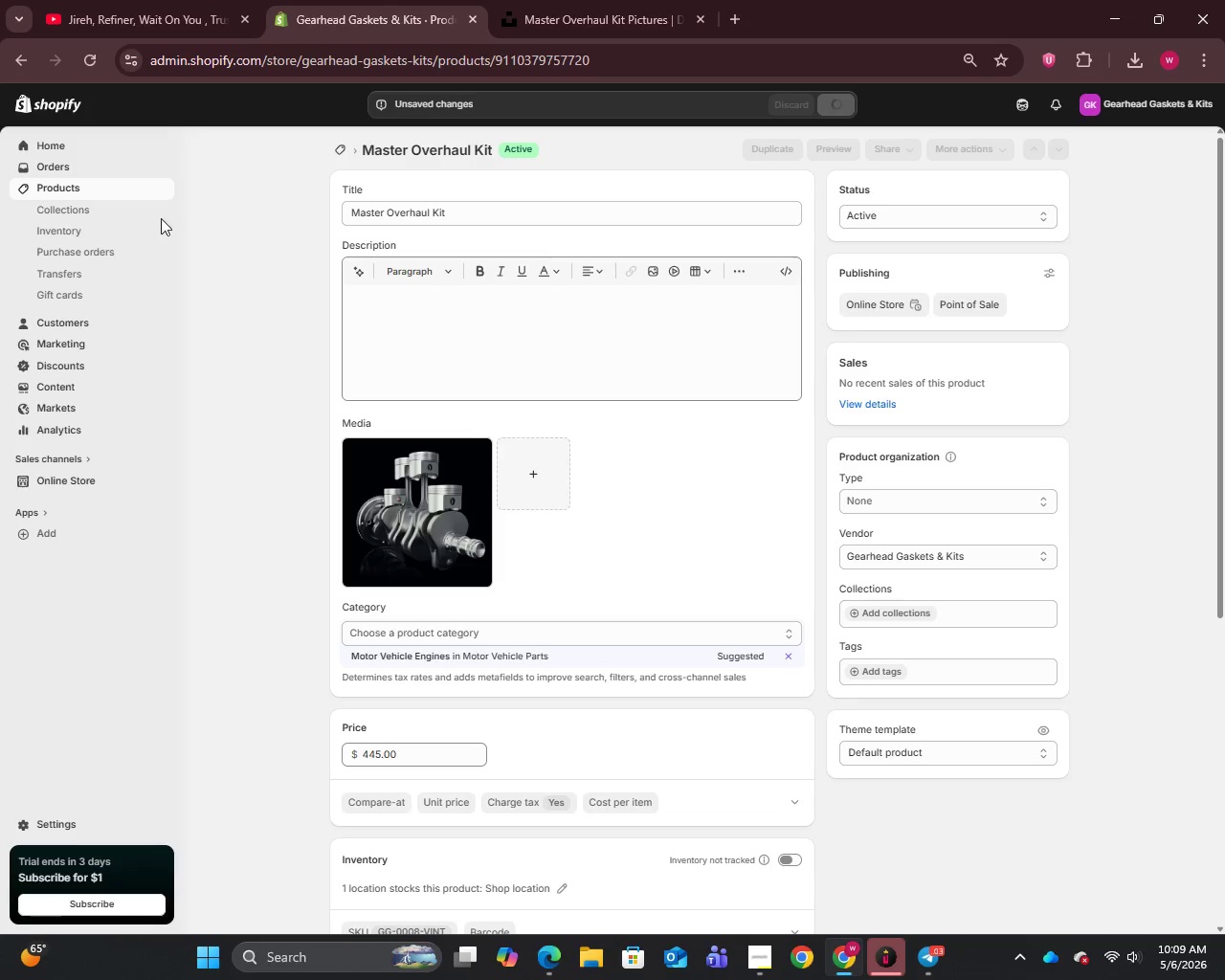 
scroll: coordinate [628, 643], scroll_direction: down, amount: 7.0
 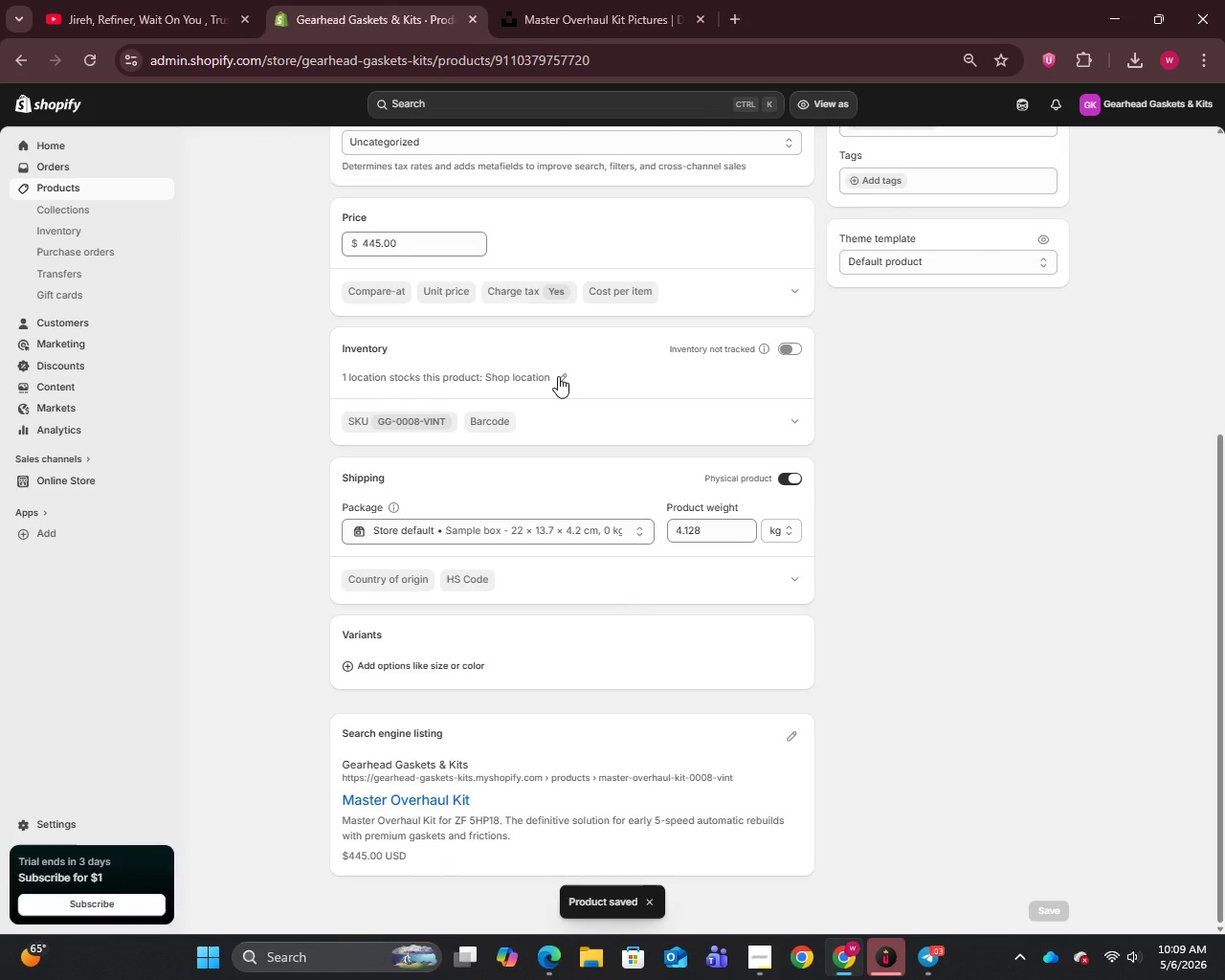 
left_click([558, 376])
 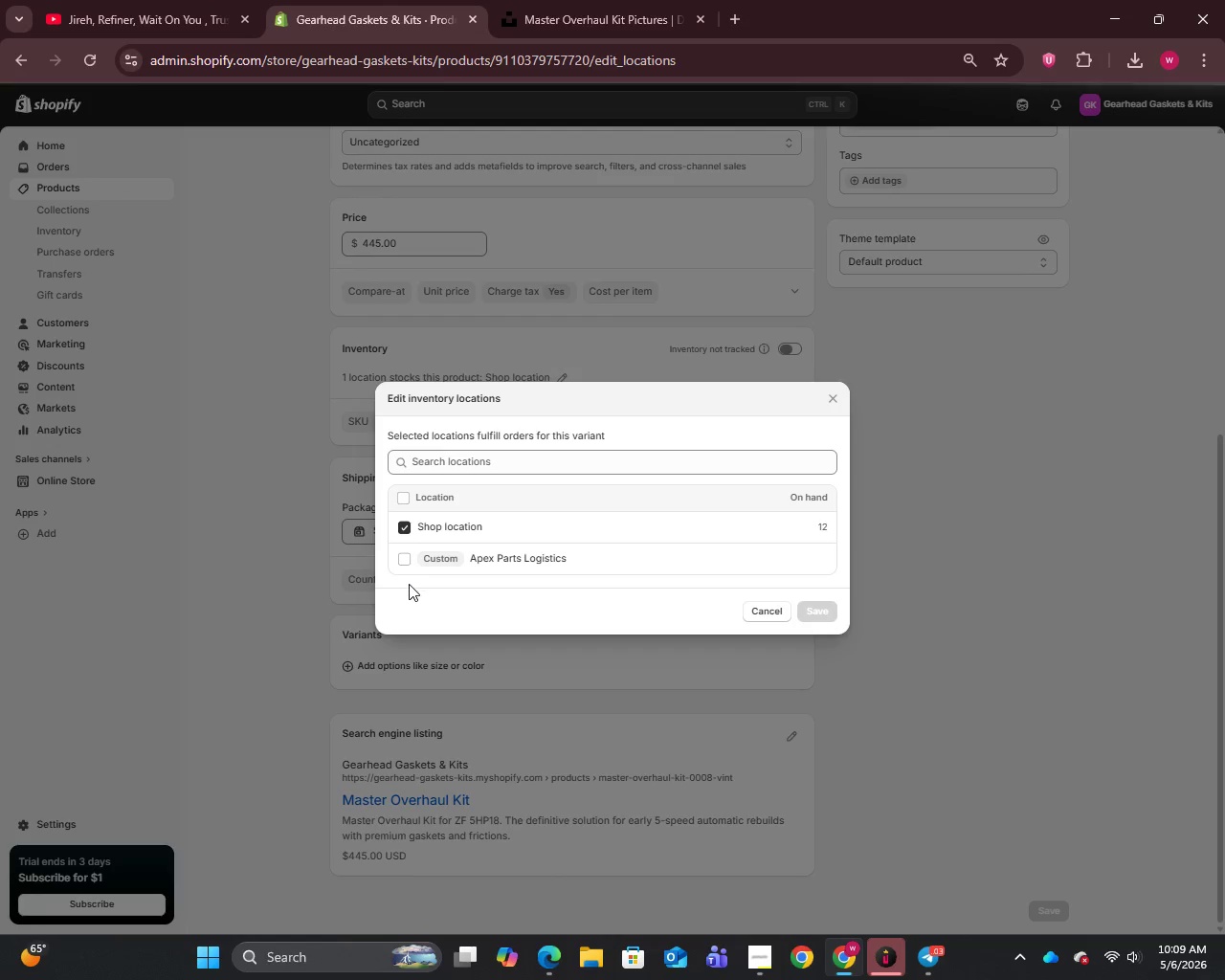 
double_click([407, 523])
 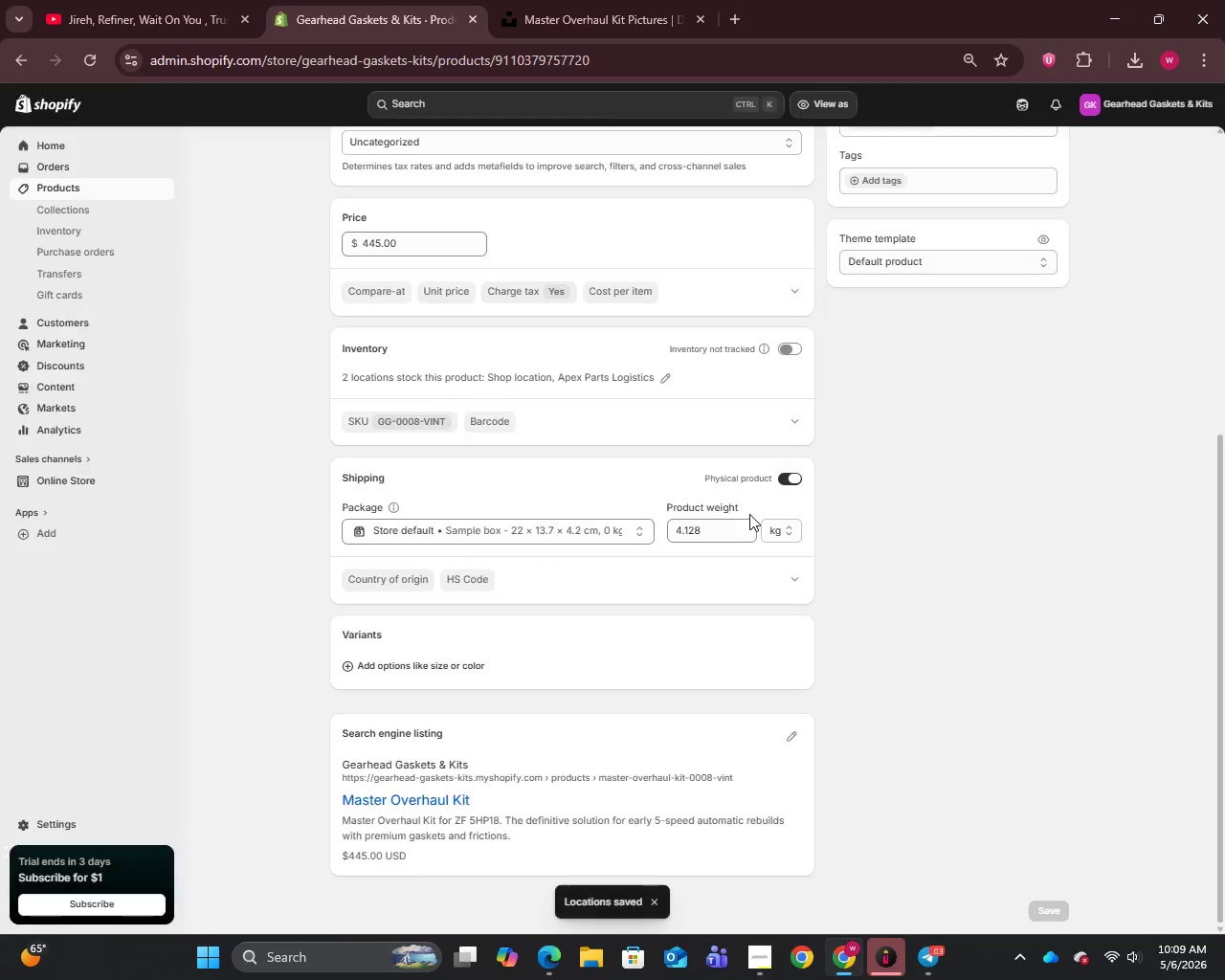 
left_click([785, 349])
 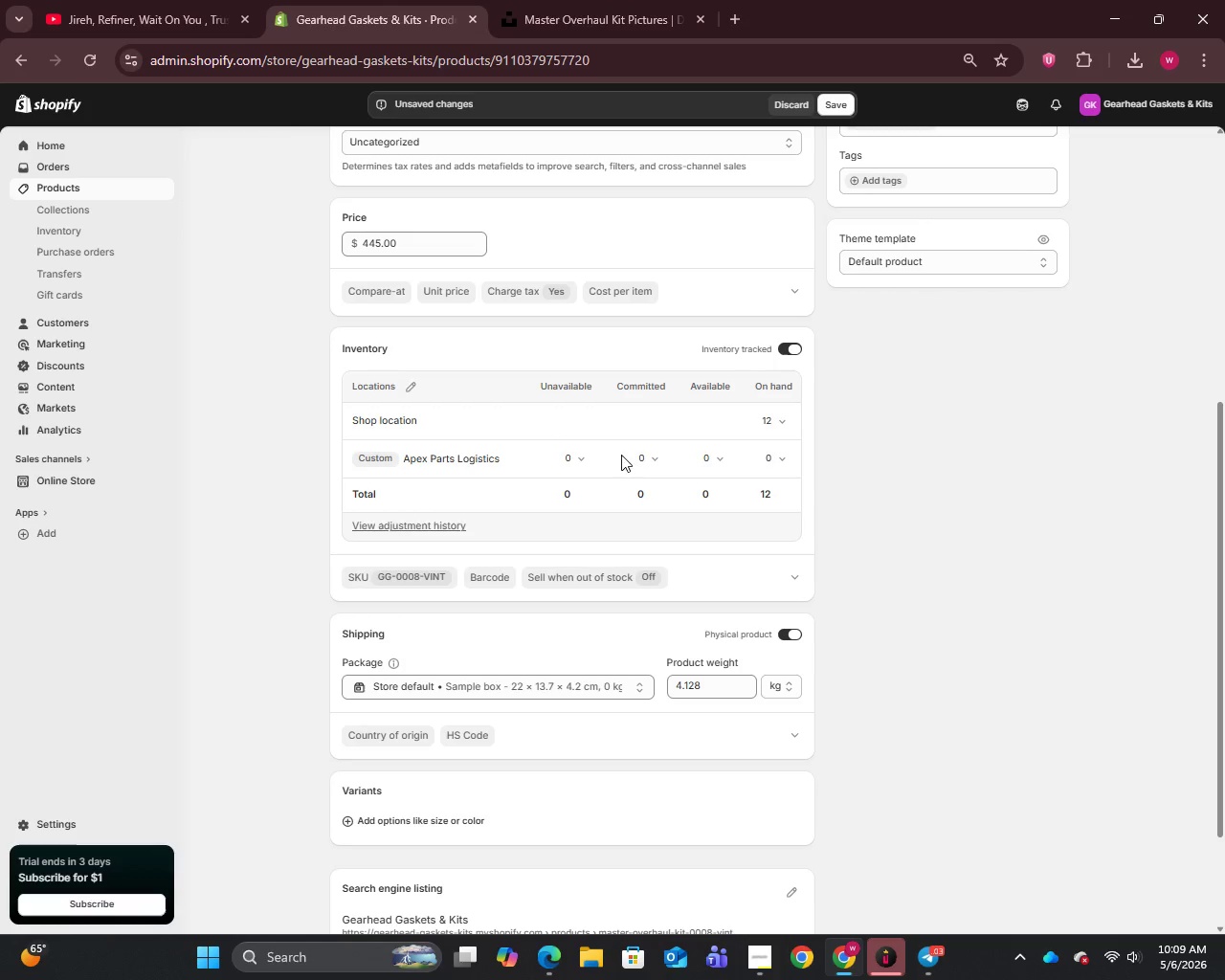 
left_click([775, 424])
 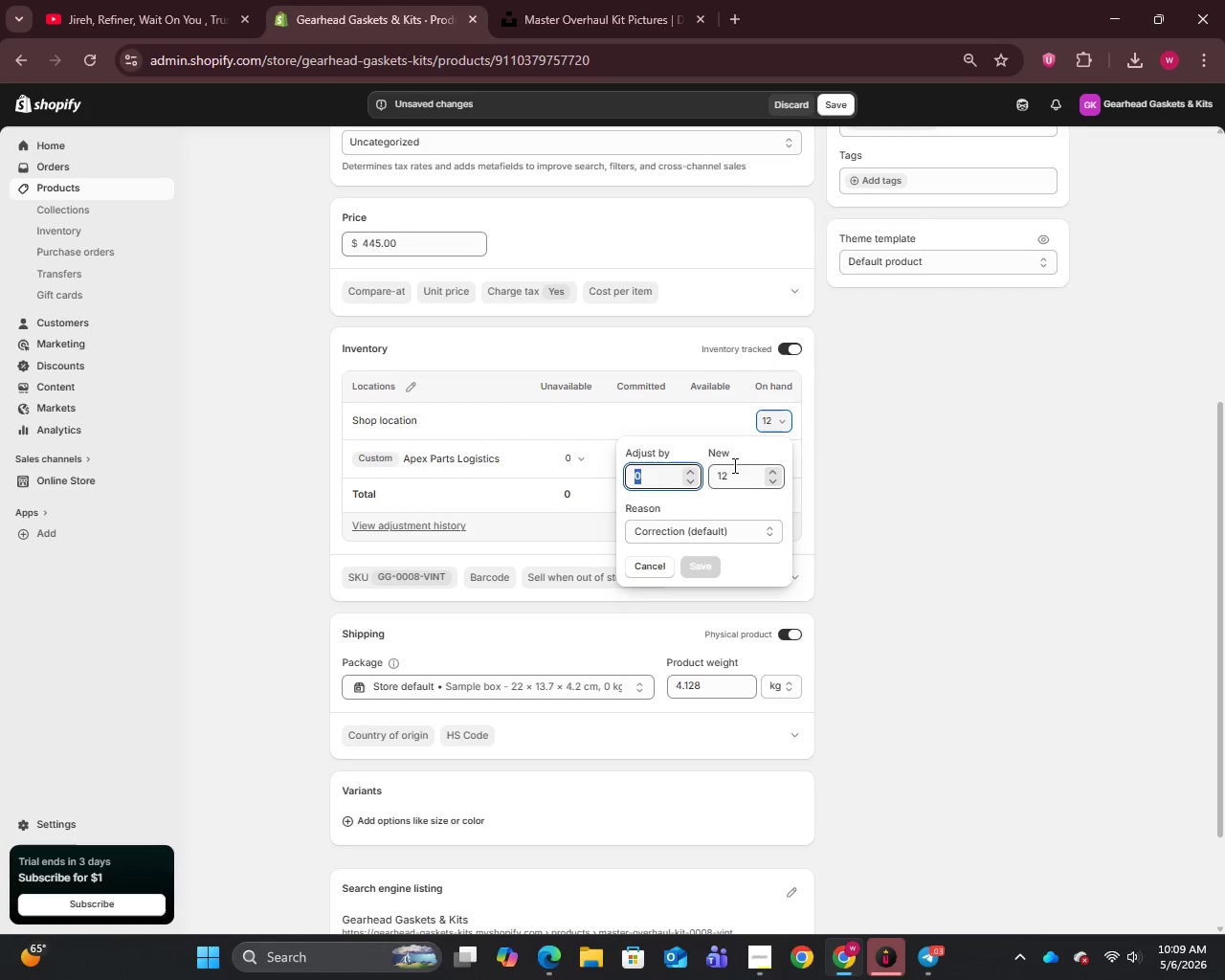 
left_click_drag(start_coordinate=[738, 474], to_coordinate=[702, 484])
 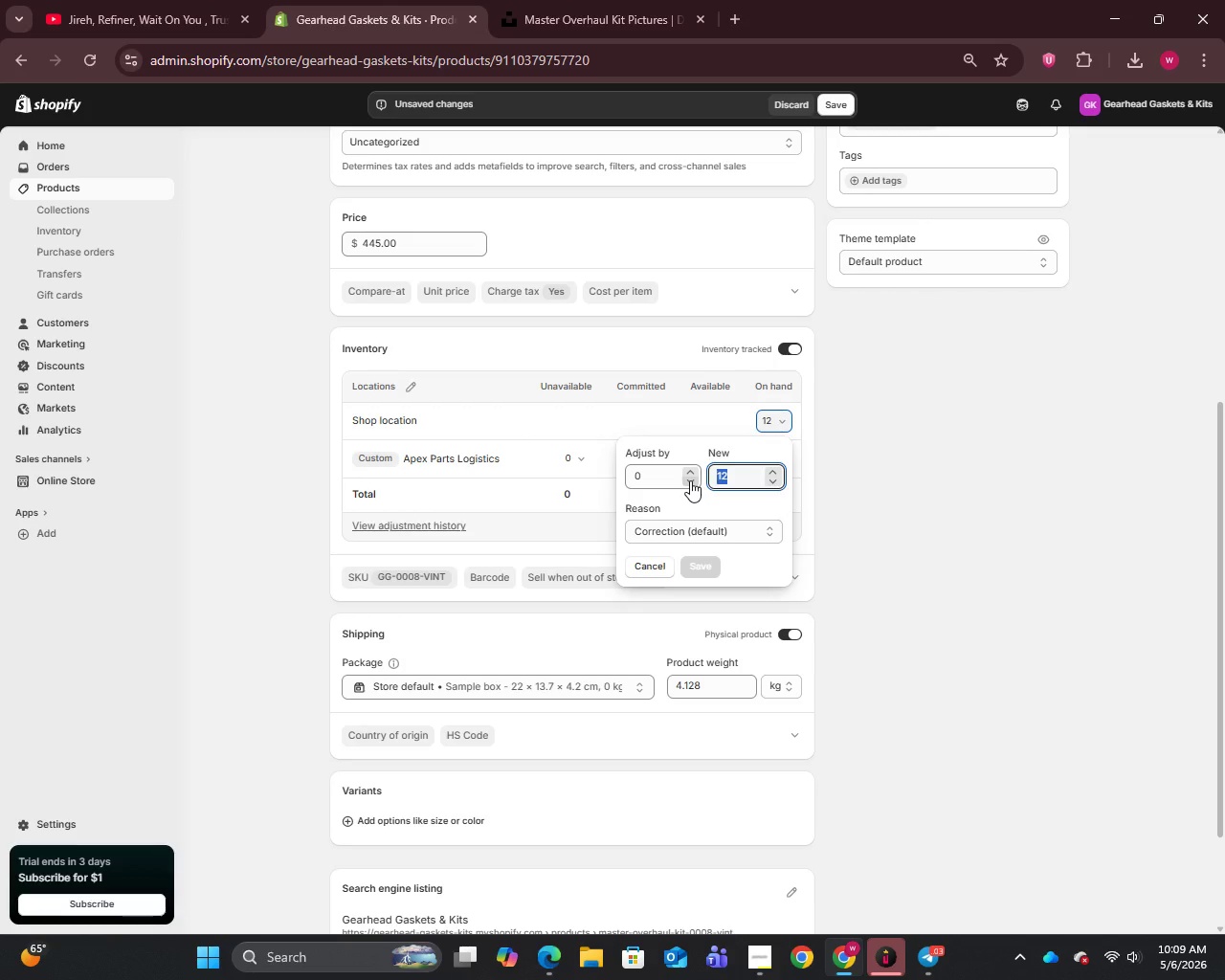 
key(Backspace)
 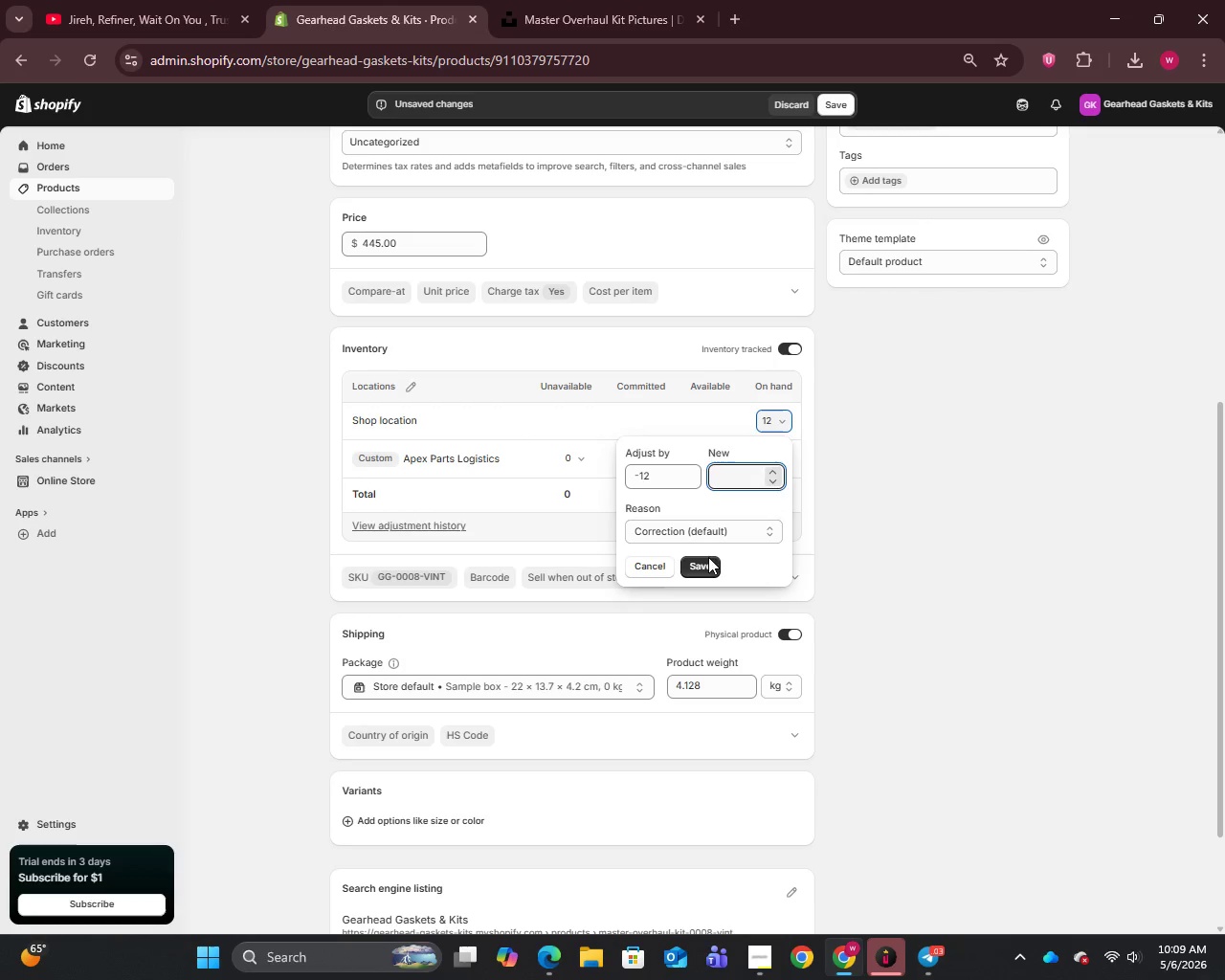 
left_click([706, 565])
 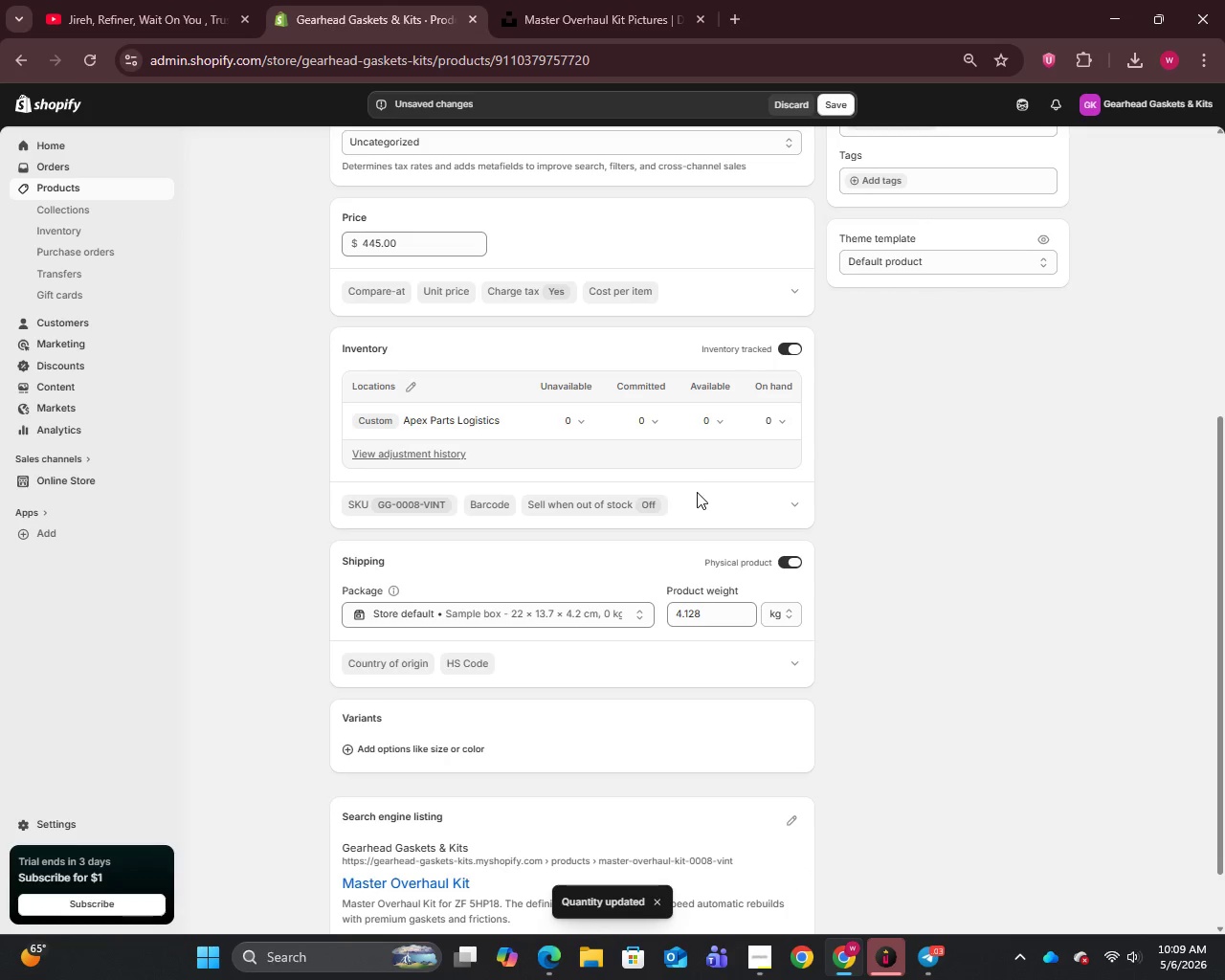 
left_click([723, 412])
 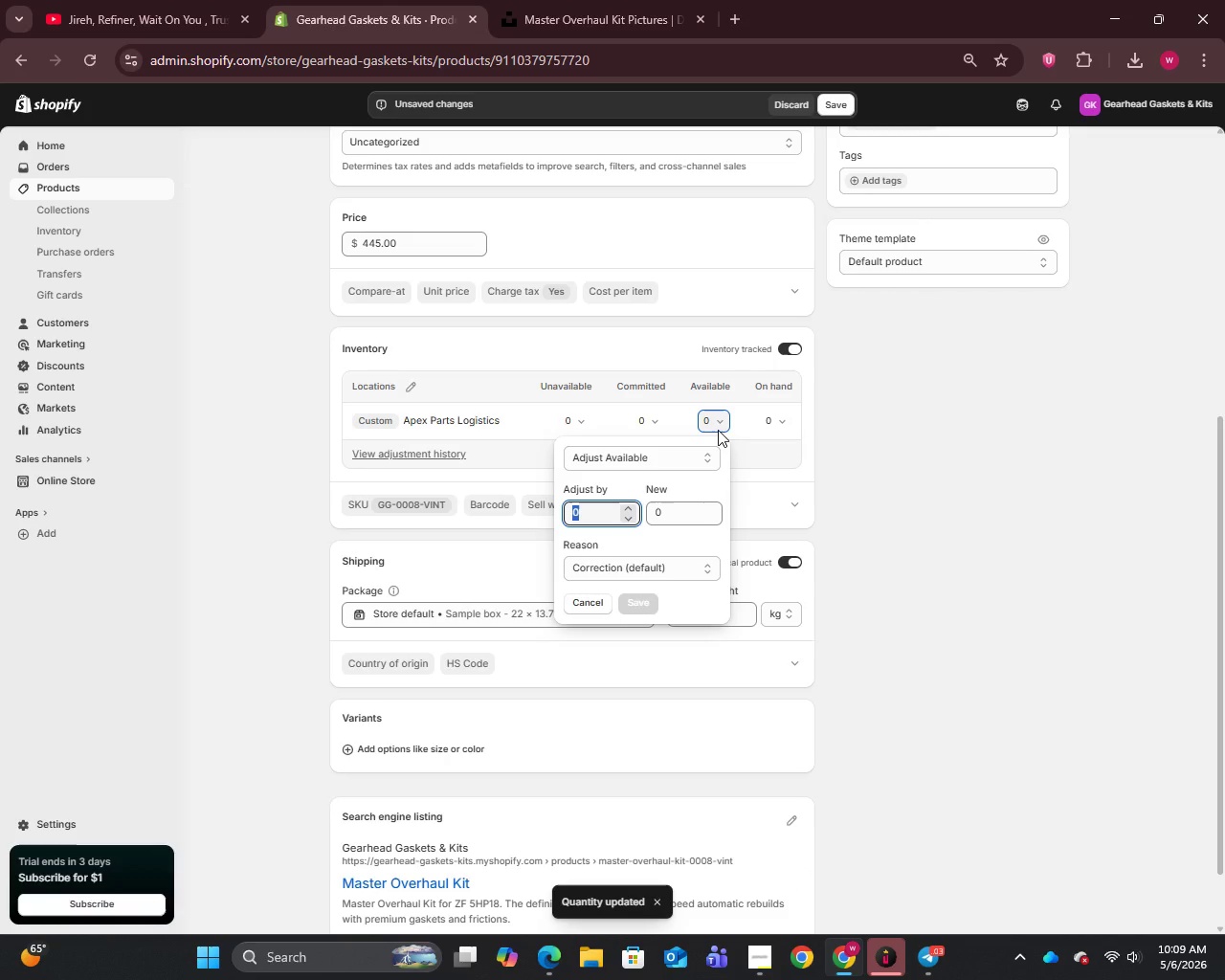 
type(12)
 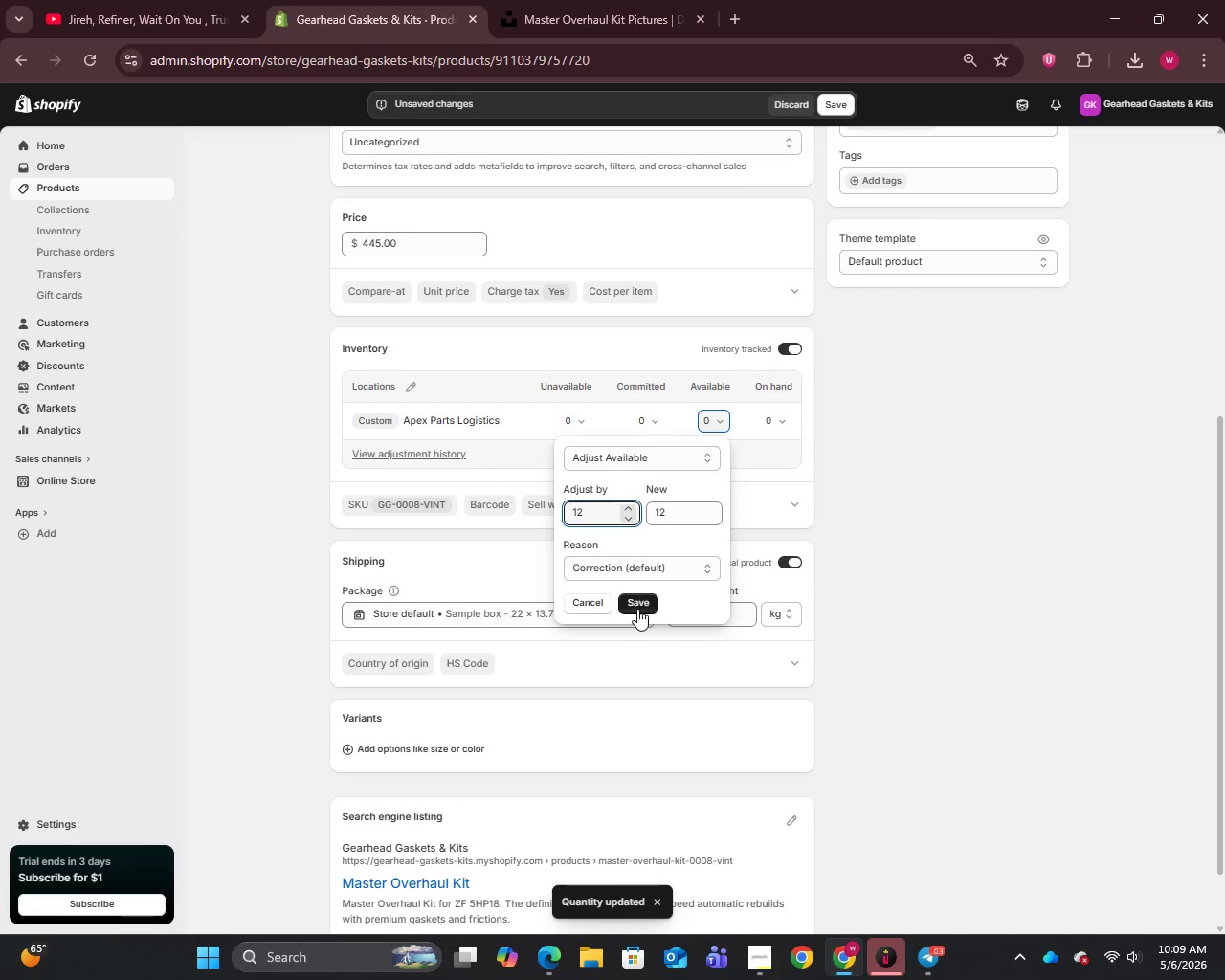 
left_click([637, 608])
 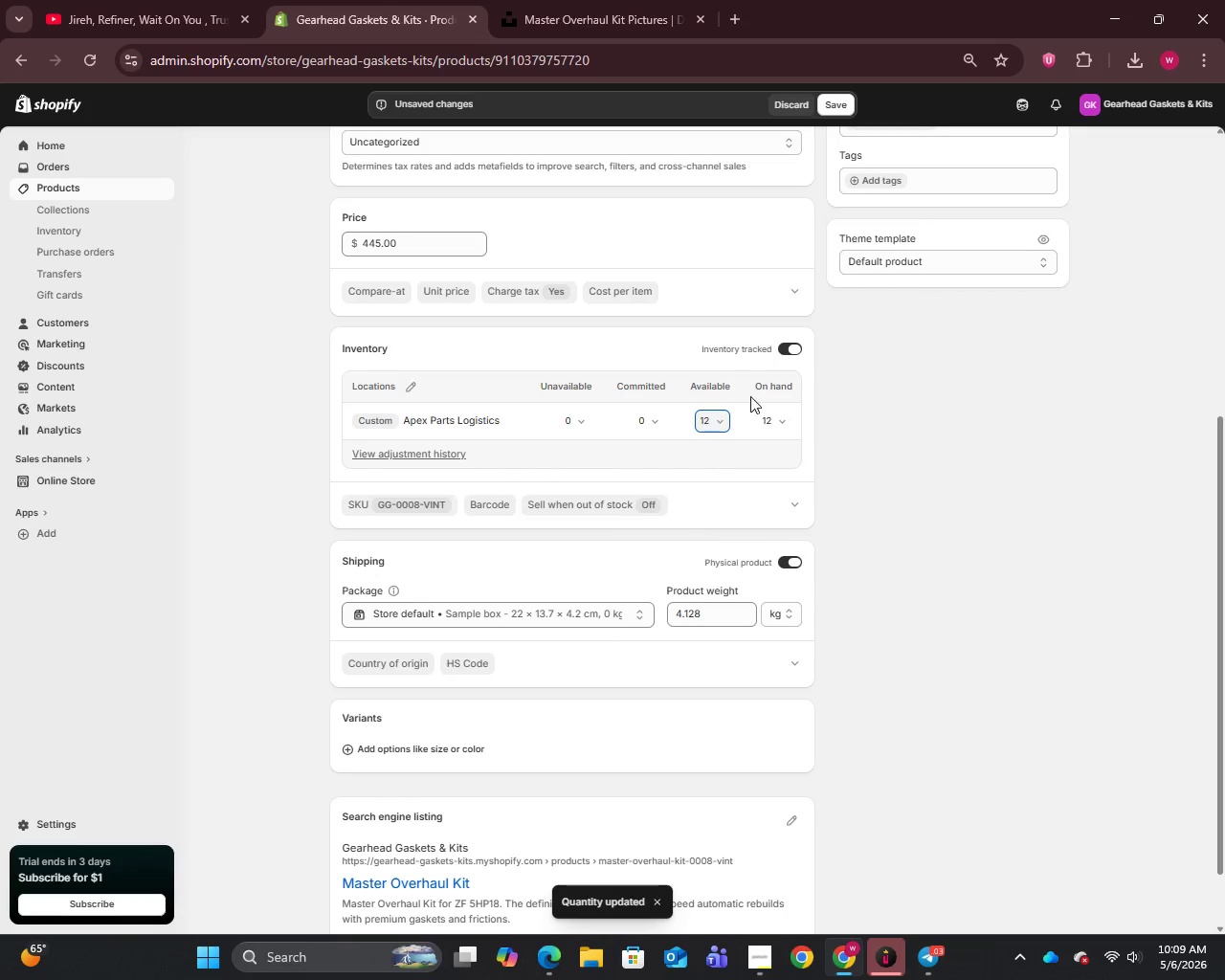 
left_click([839, 107])
 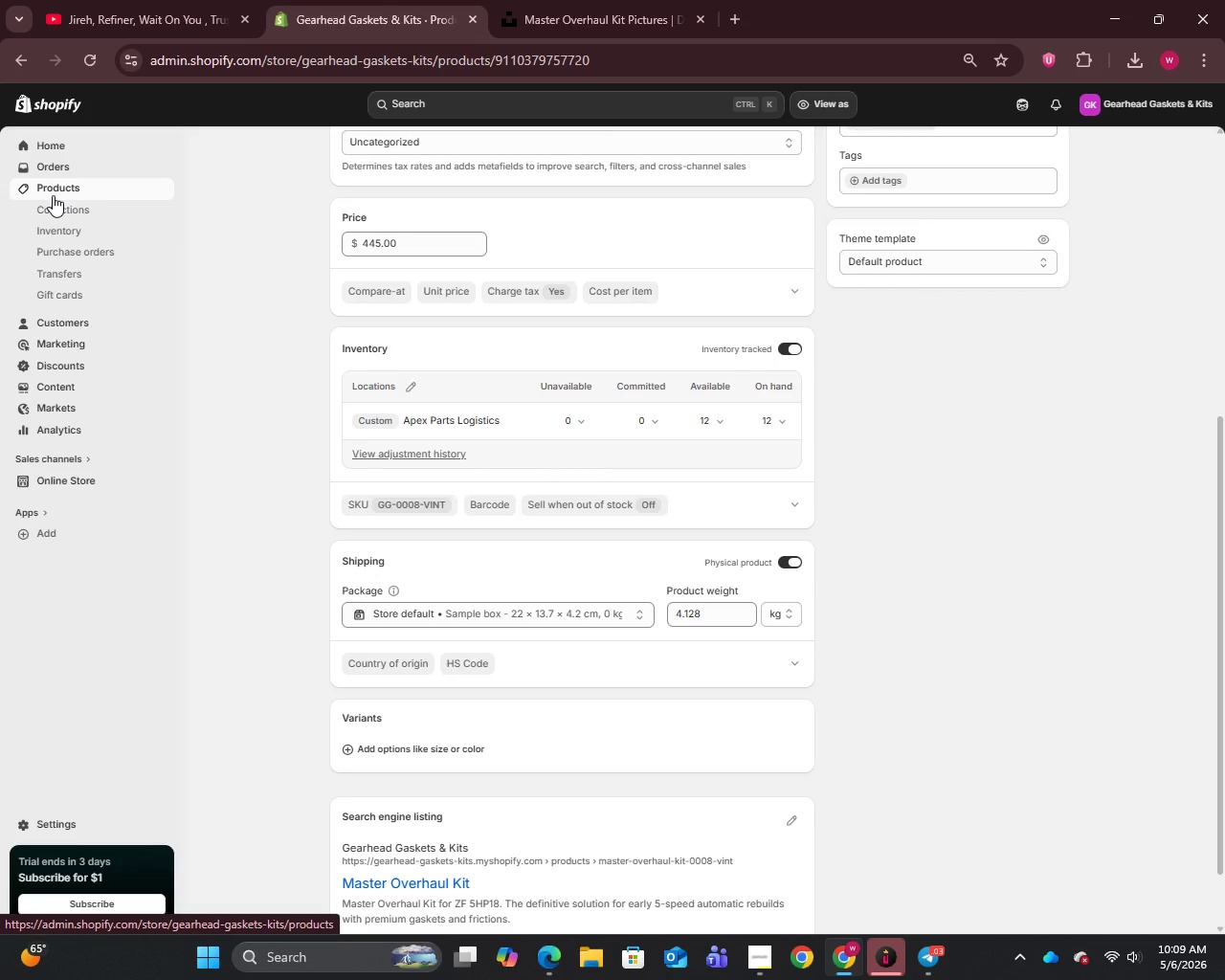 
wait(14.95)
 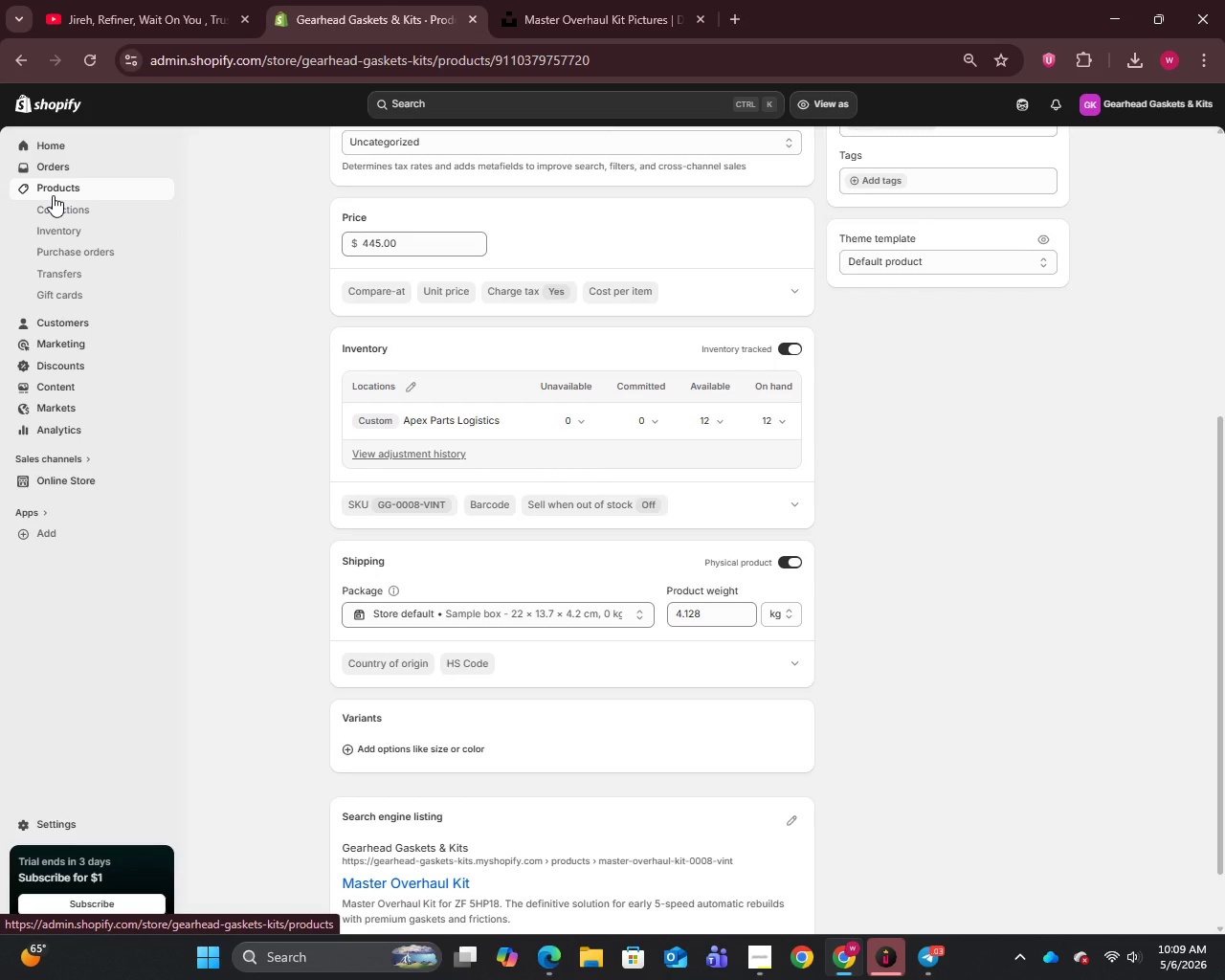 
scroll: coordinate [640, 401], scroll_direction: up, amount: 10.0
 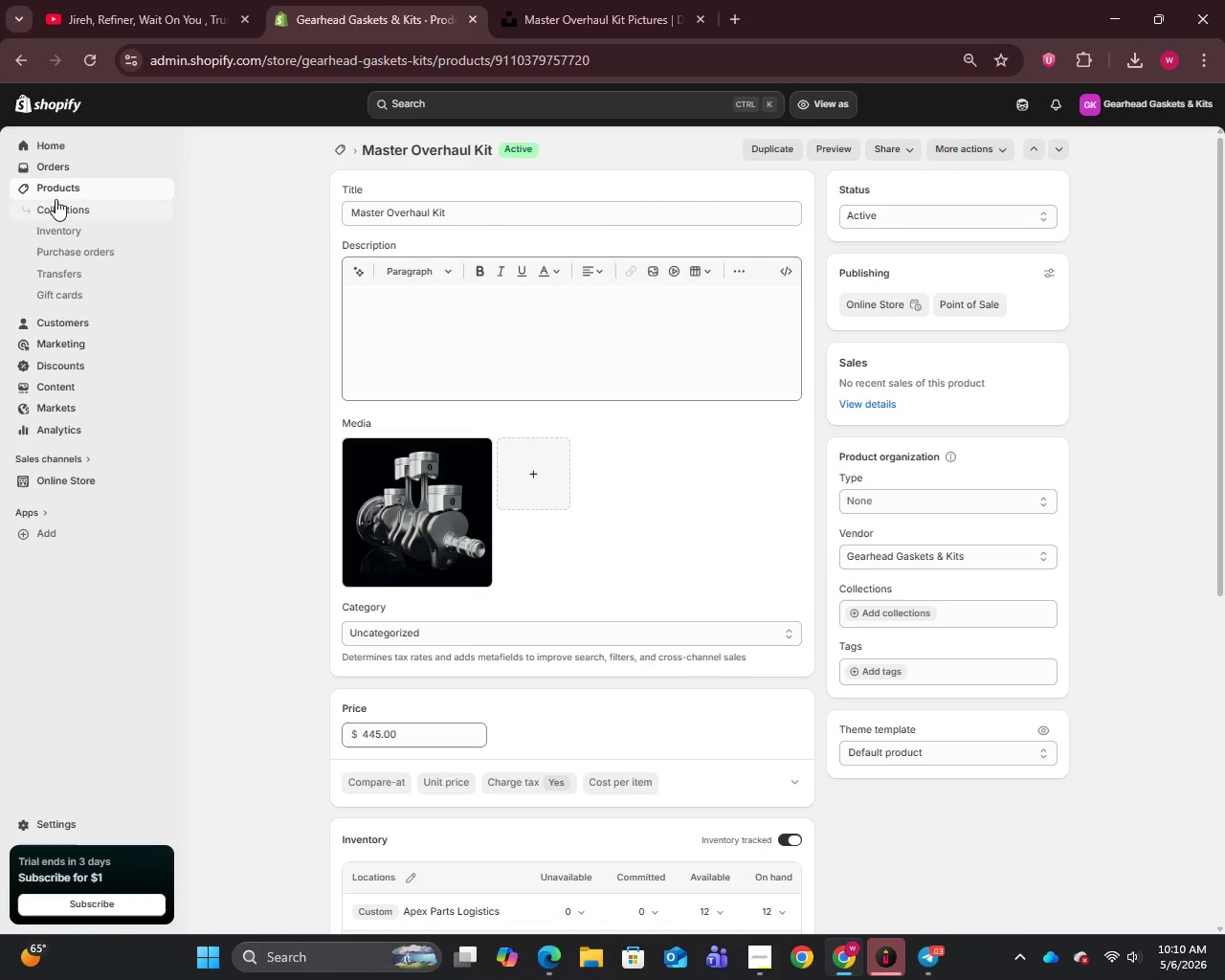 
left_click([61, 187])
 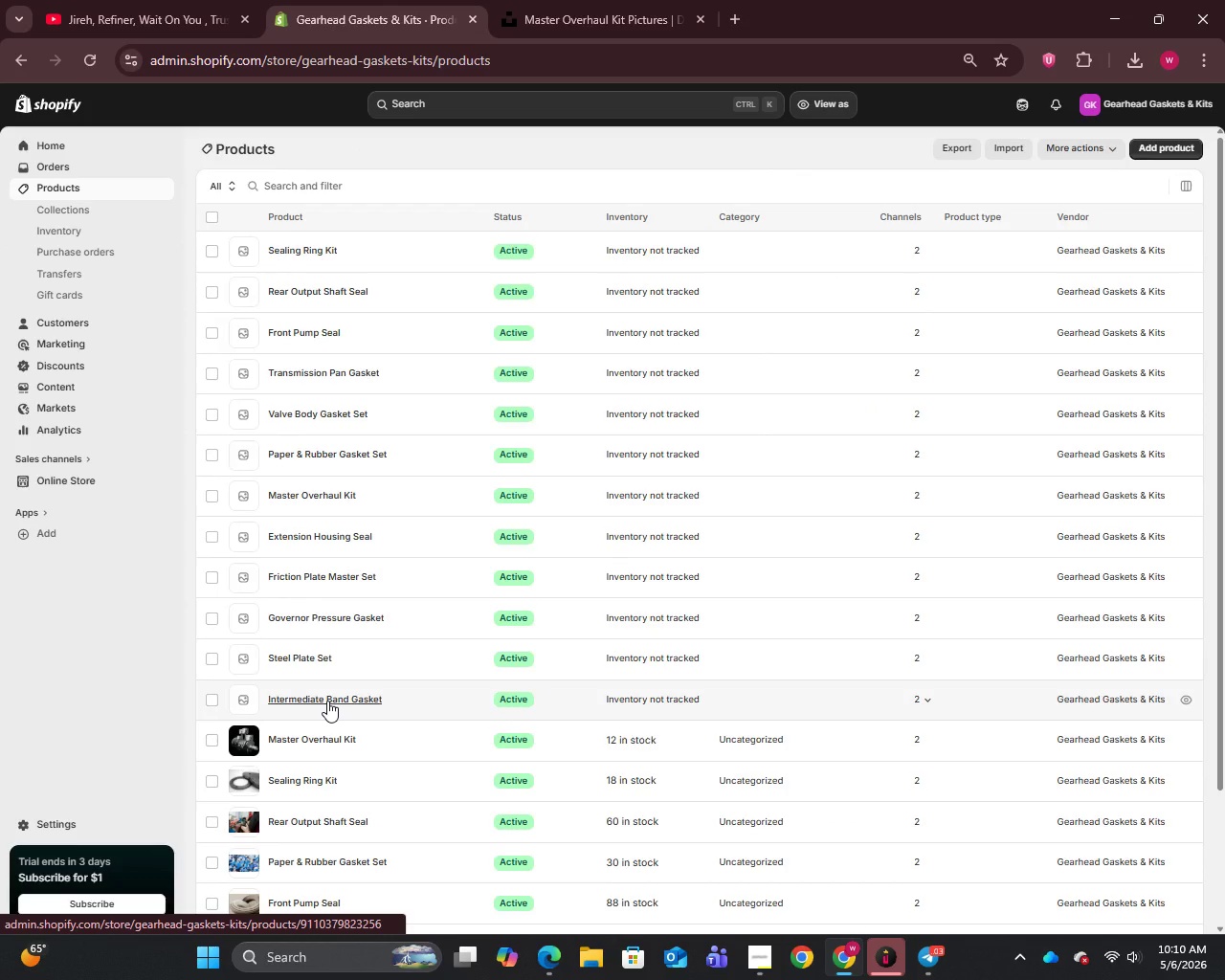 
left_click([327, 701])
 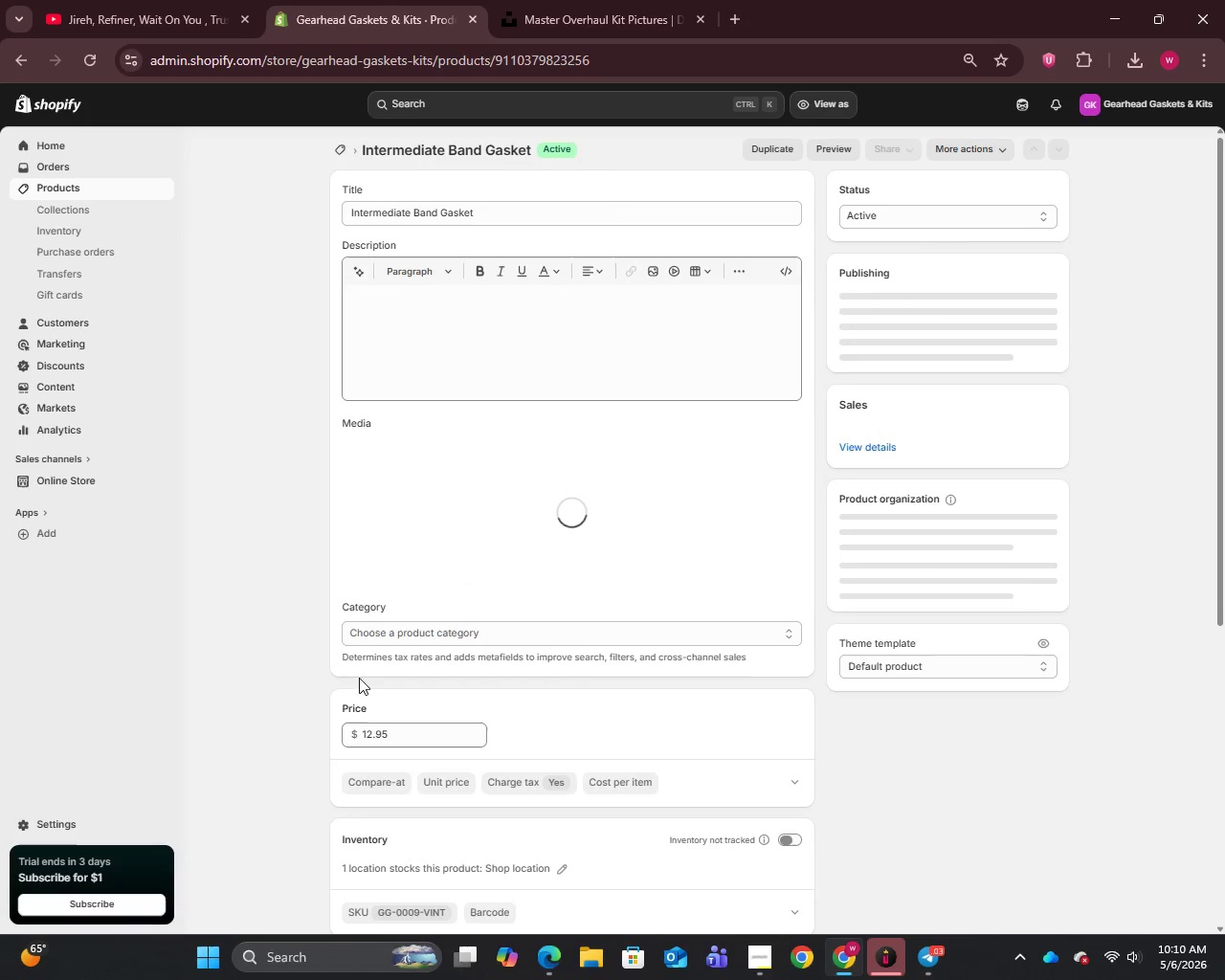 
left_click([499, 210])
 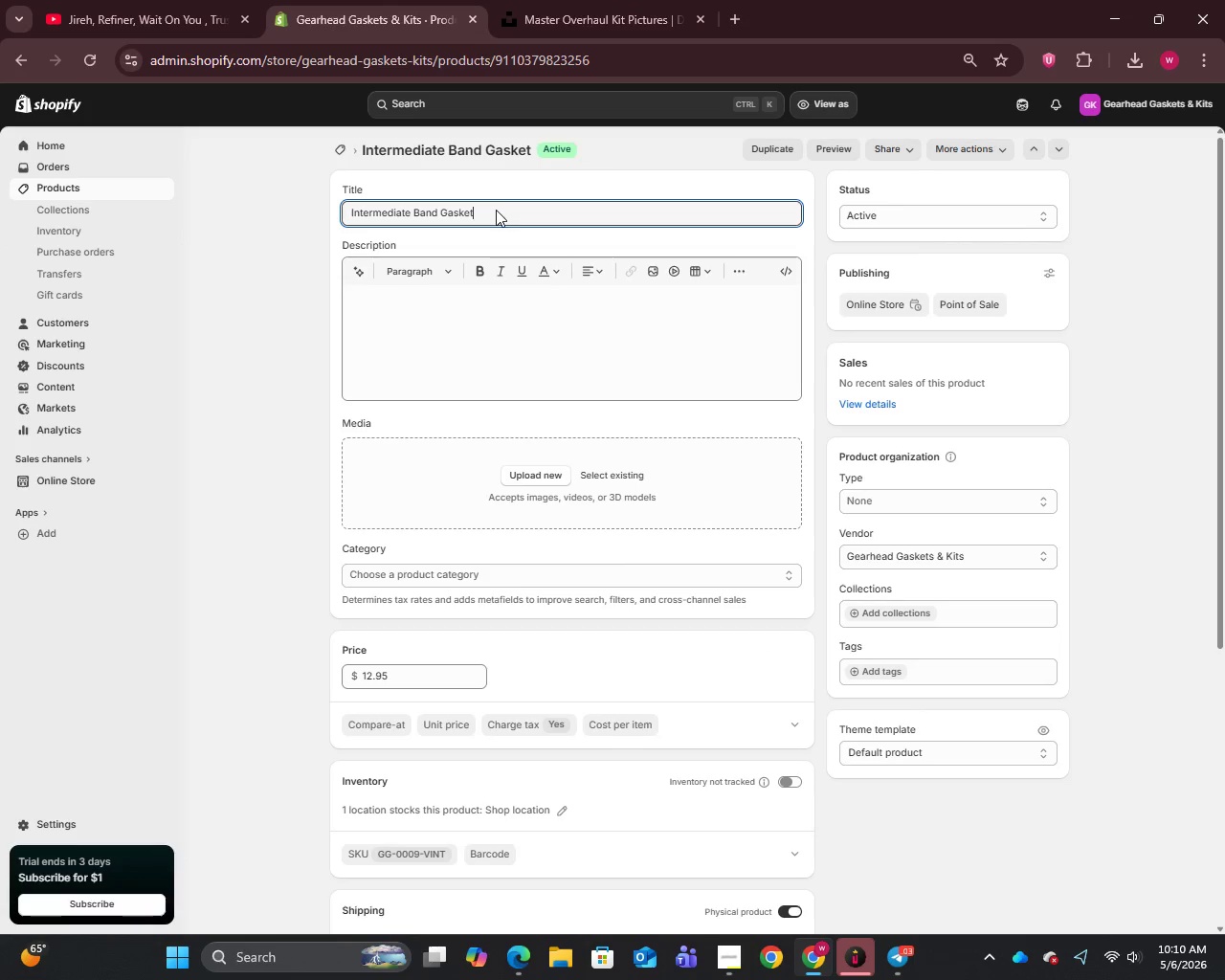 
key(Control+A)
 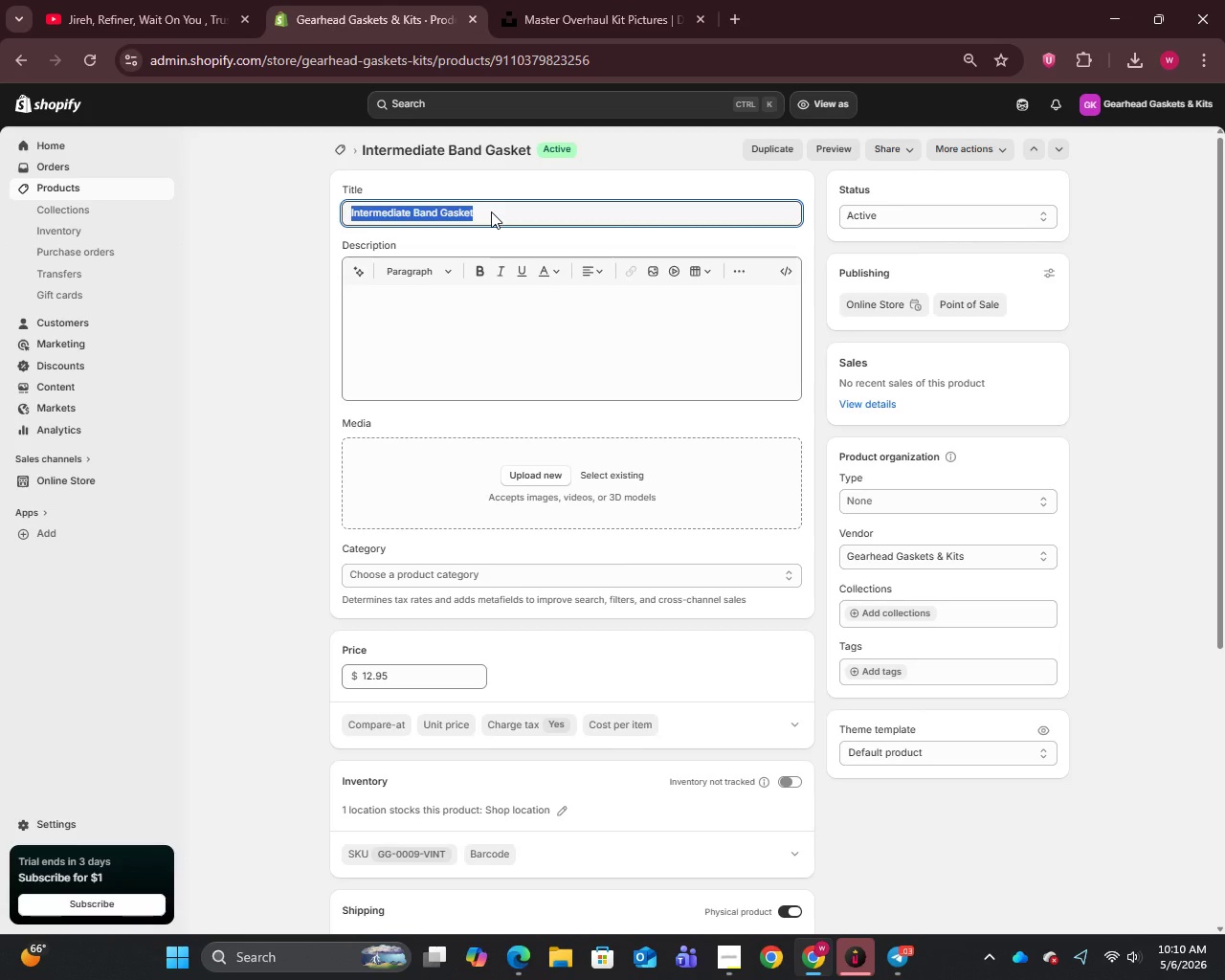 
key(Control+C)
 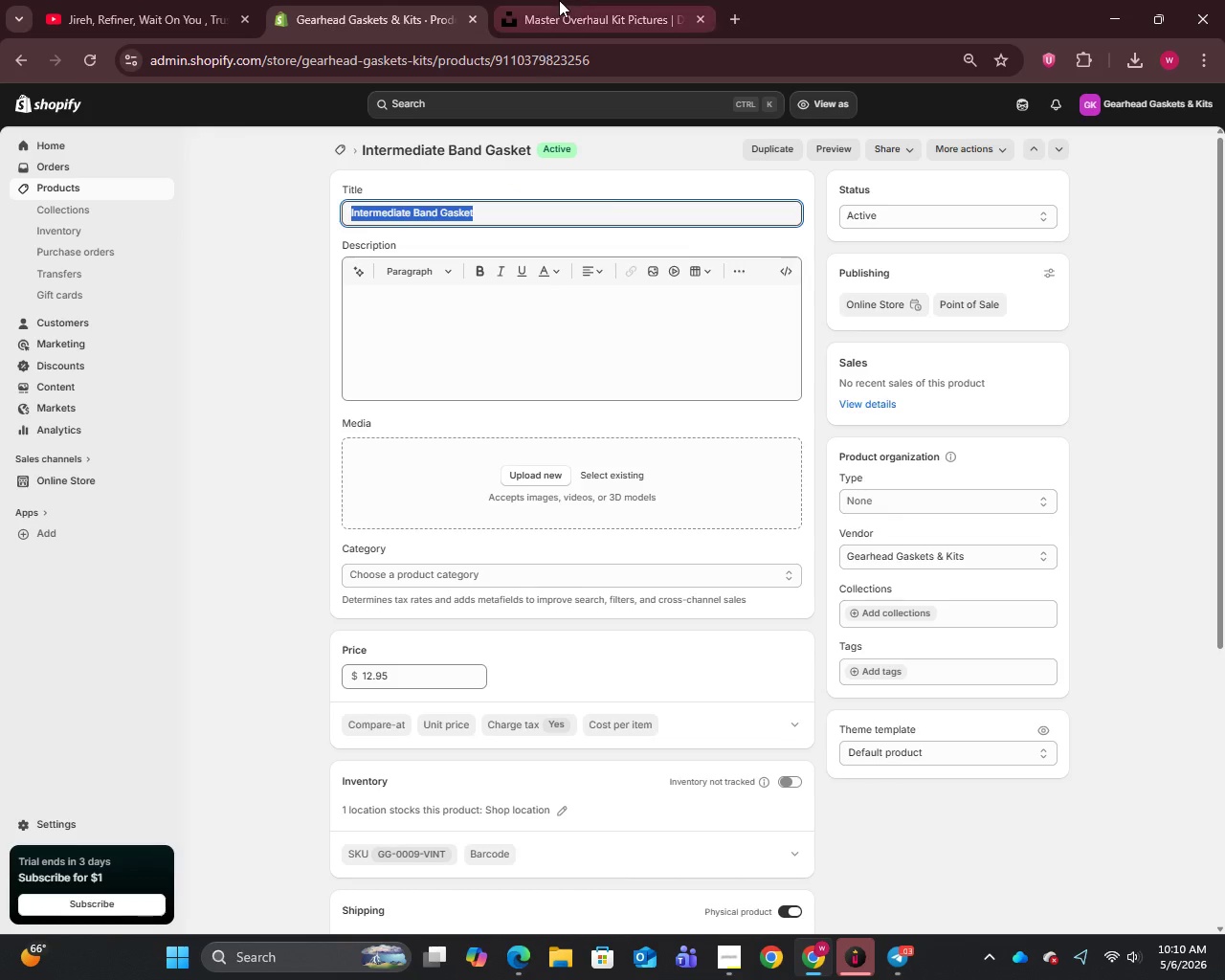 
left_click([559, 0])
 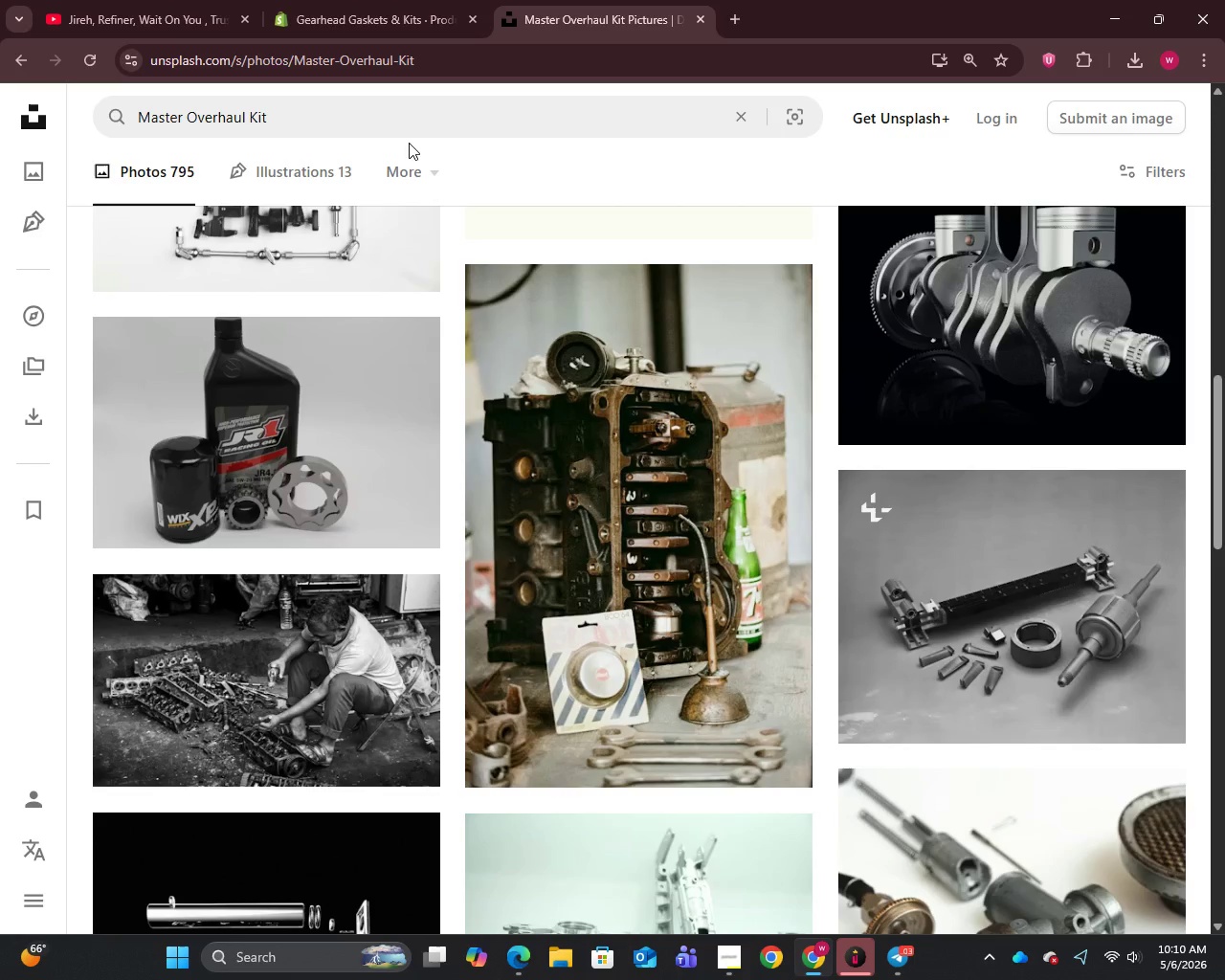 
left_click([404, 131])
 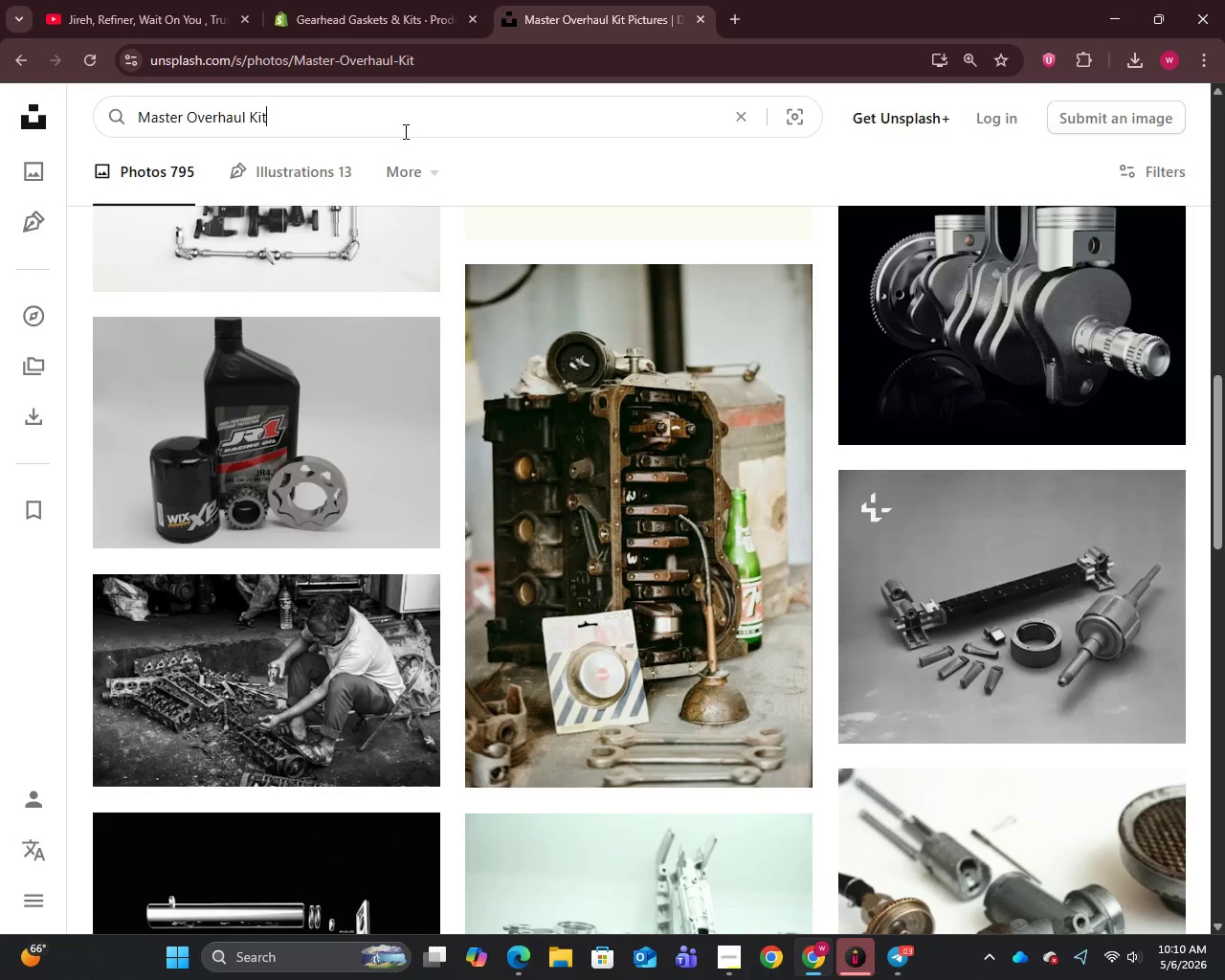 
key(Control+A)
 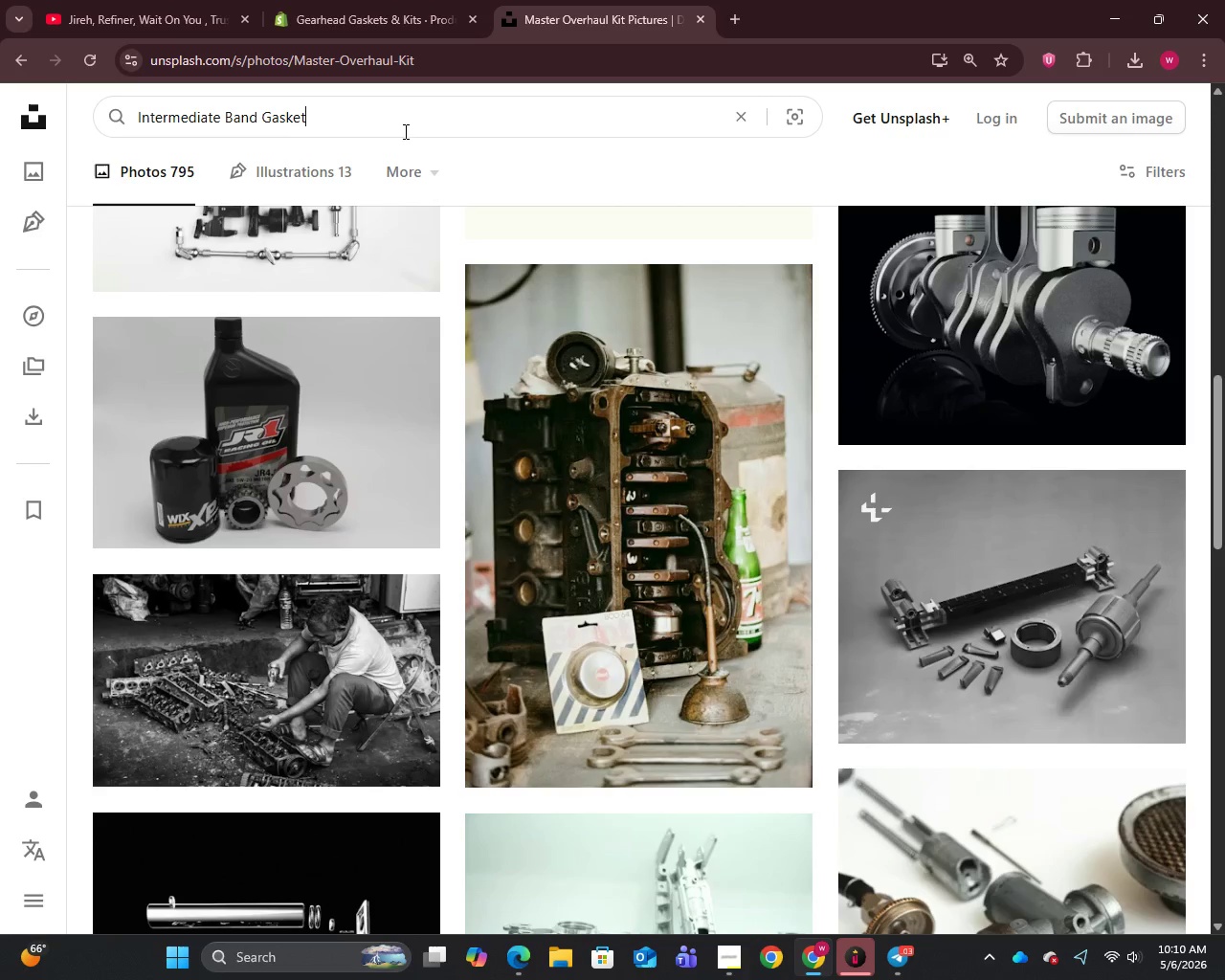 
key(Control+V)
 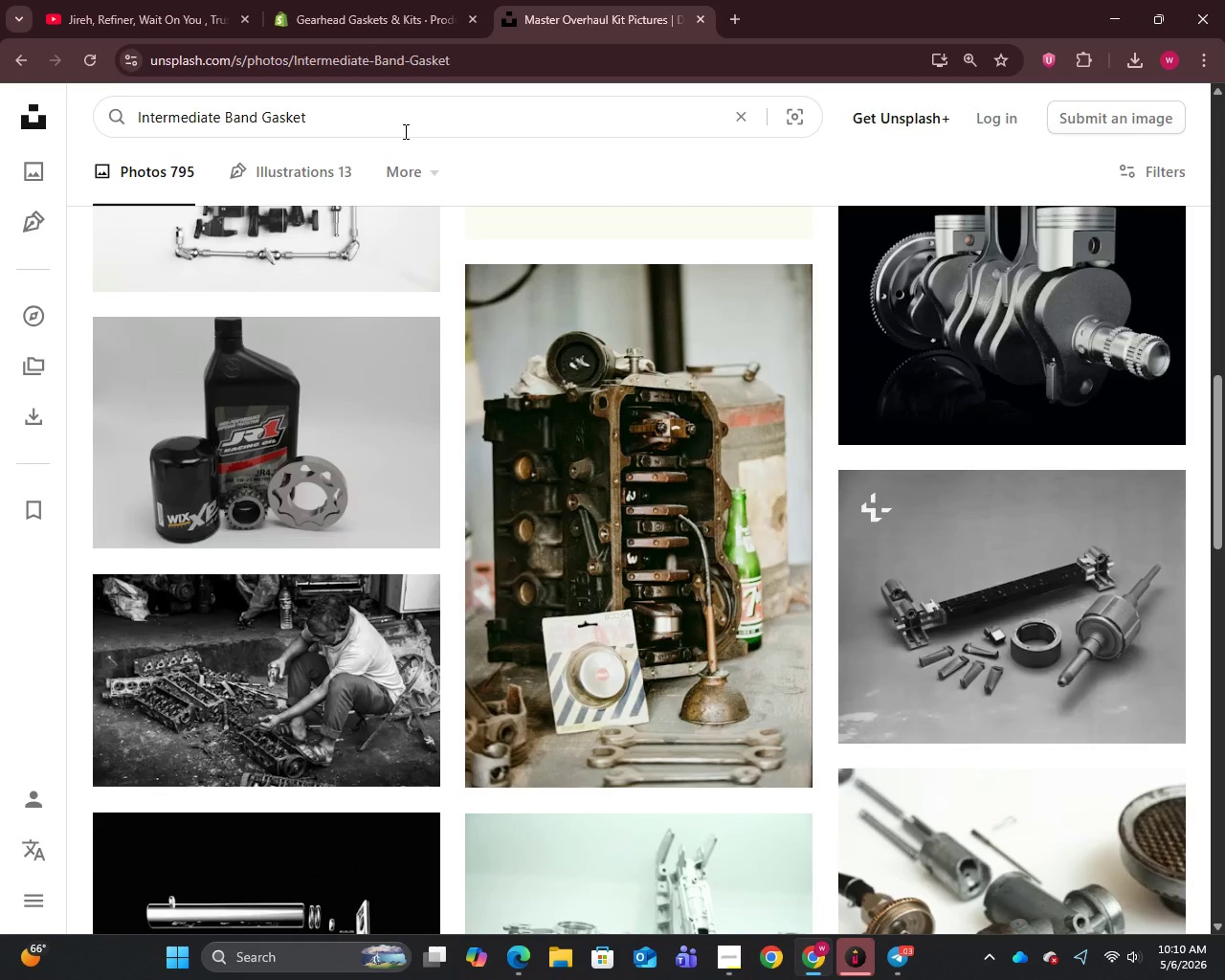 
key(Enter)
 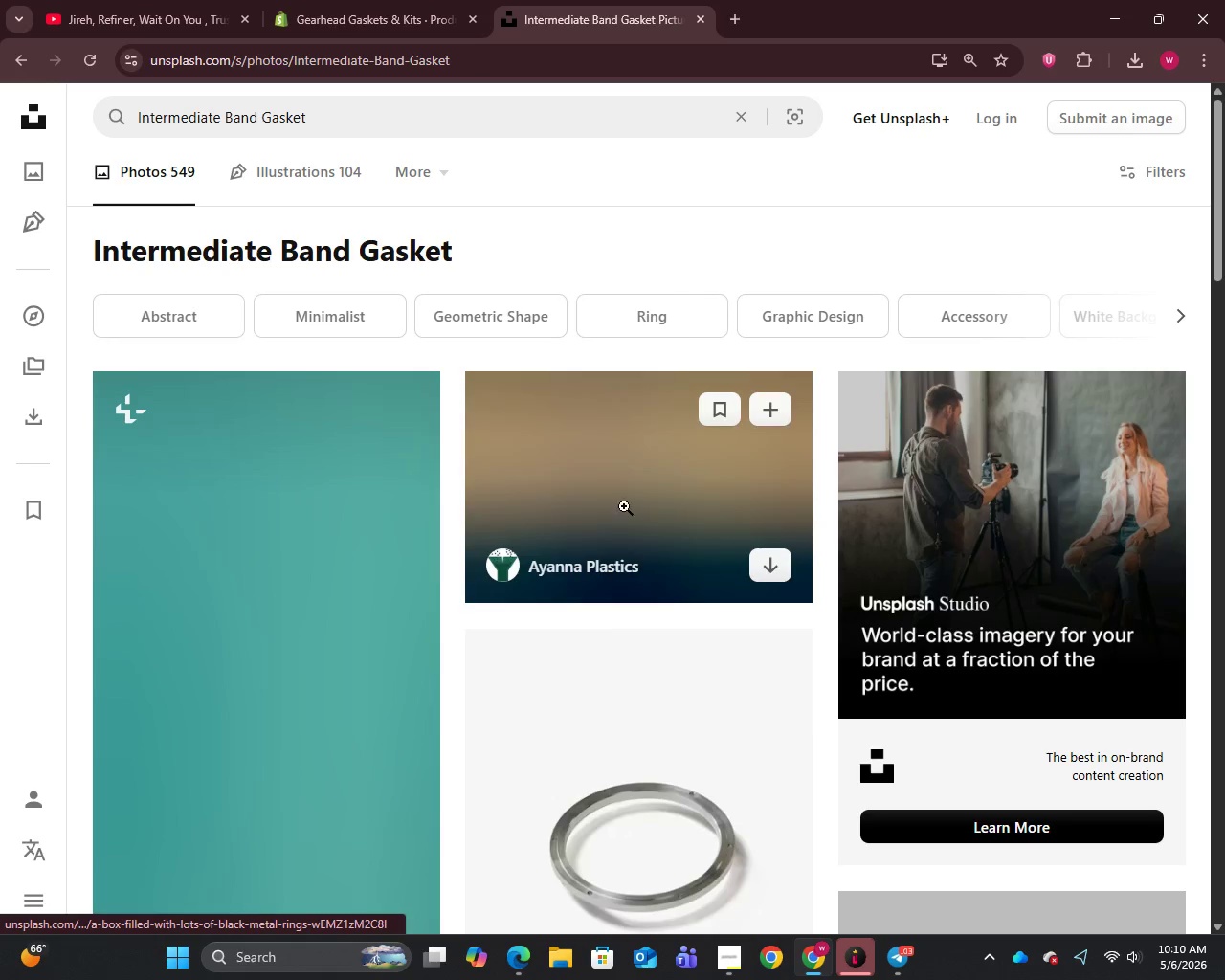 
wait(5.05)
 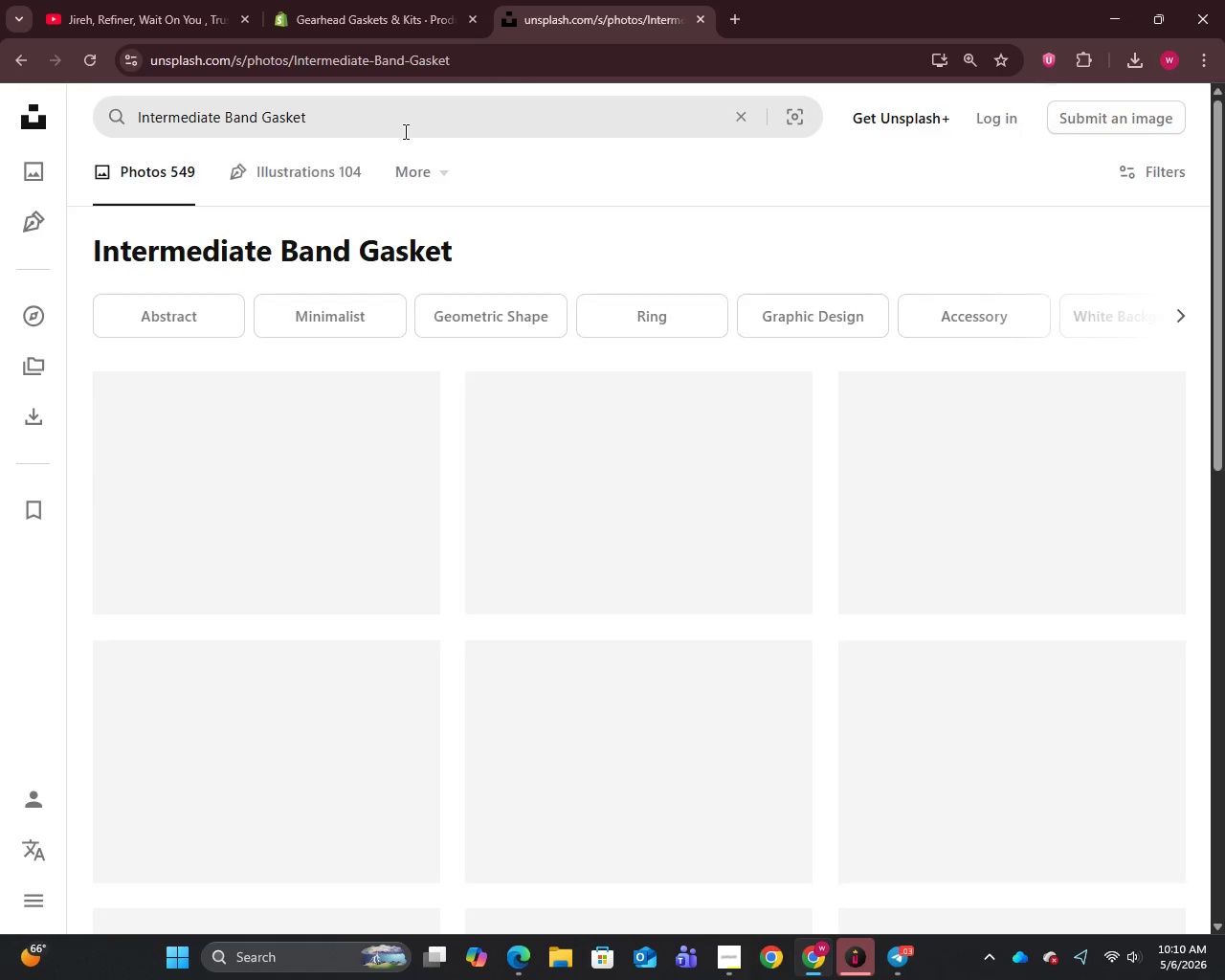 
scroll: coordinate [610, 446], scroll_direction: down, amount: 27.0
 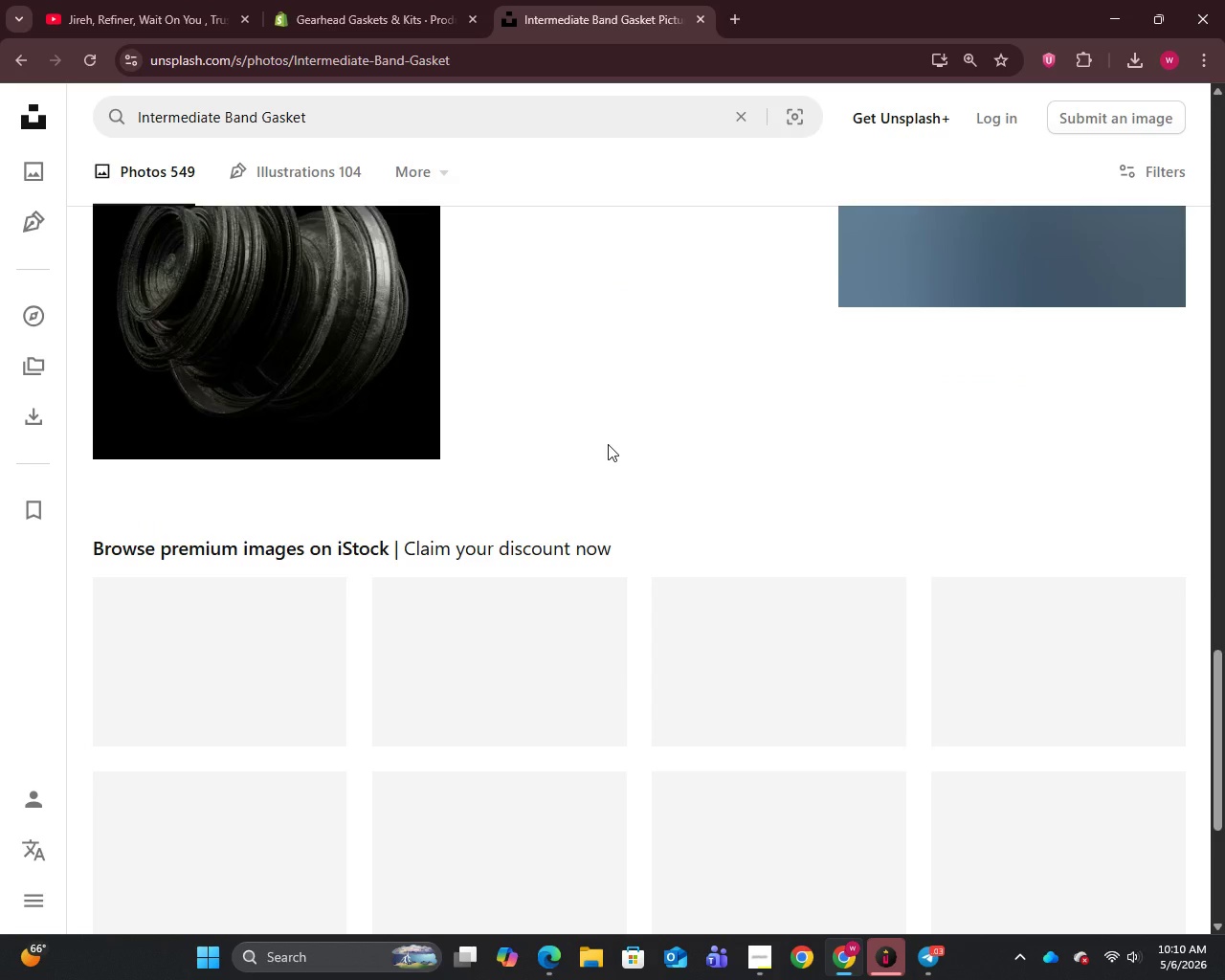 
scroll: coordinate [600, 430], scroll_direction: up, amount: 14.0
 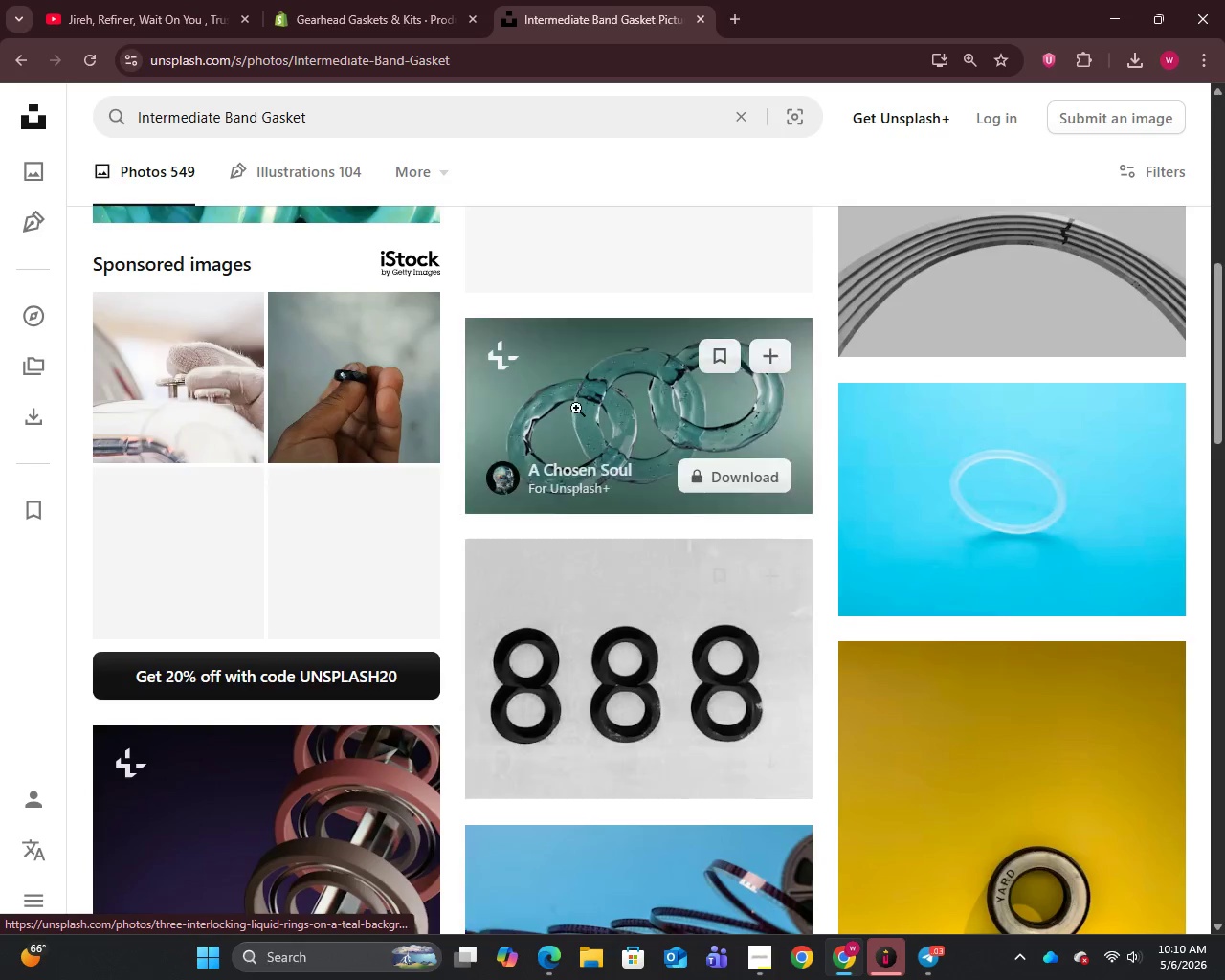 
right_click([559, 364])
 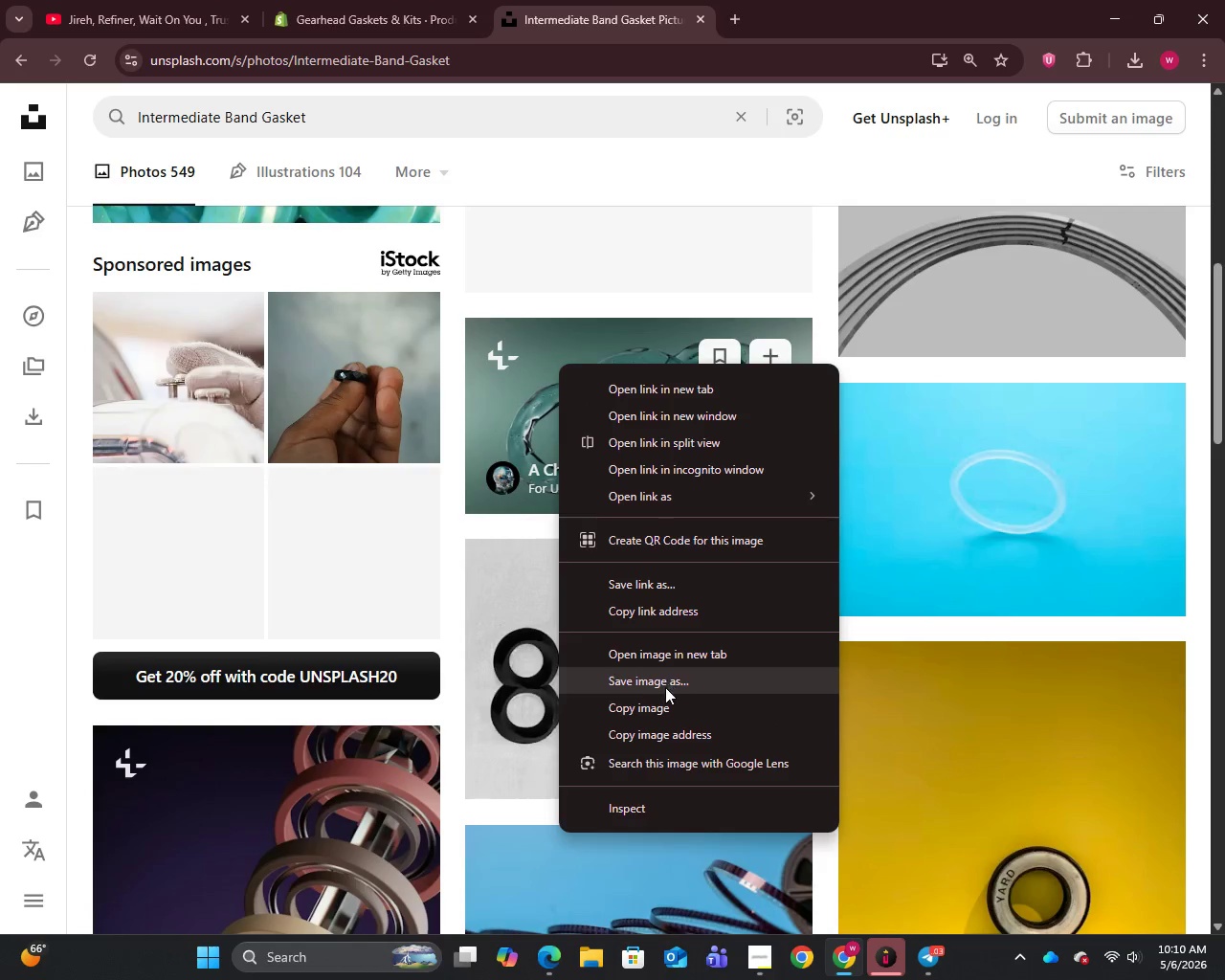 
left_click([663, 684])
 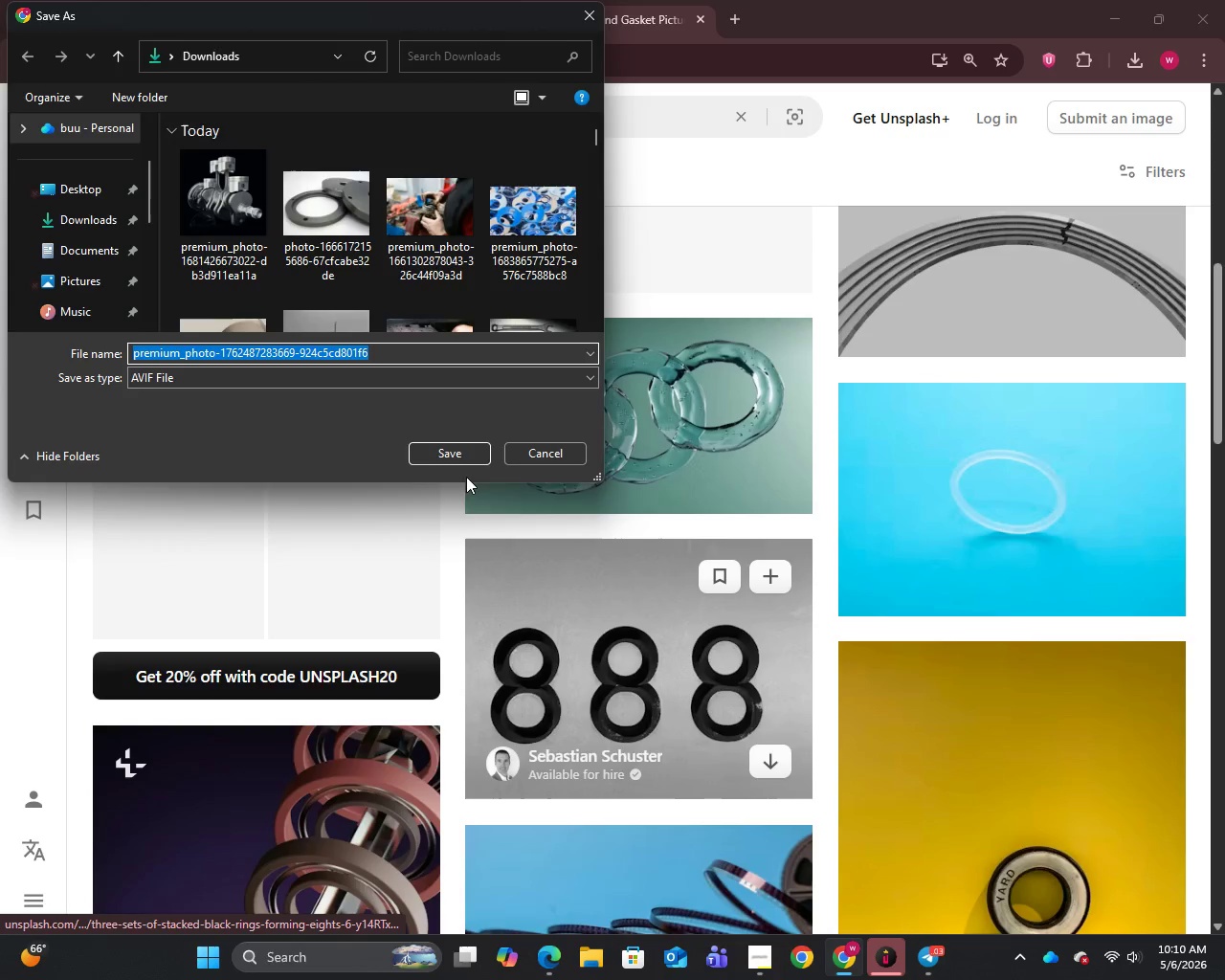 
left_click([441, 449])
 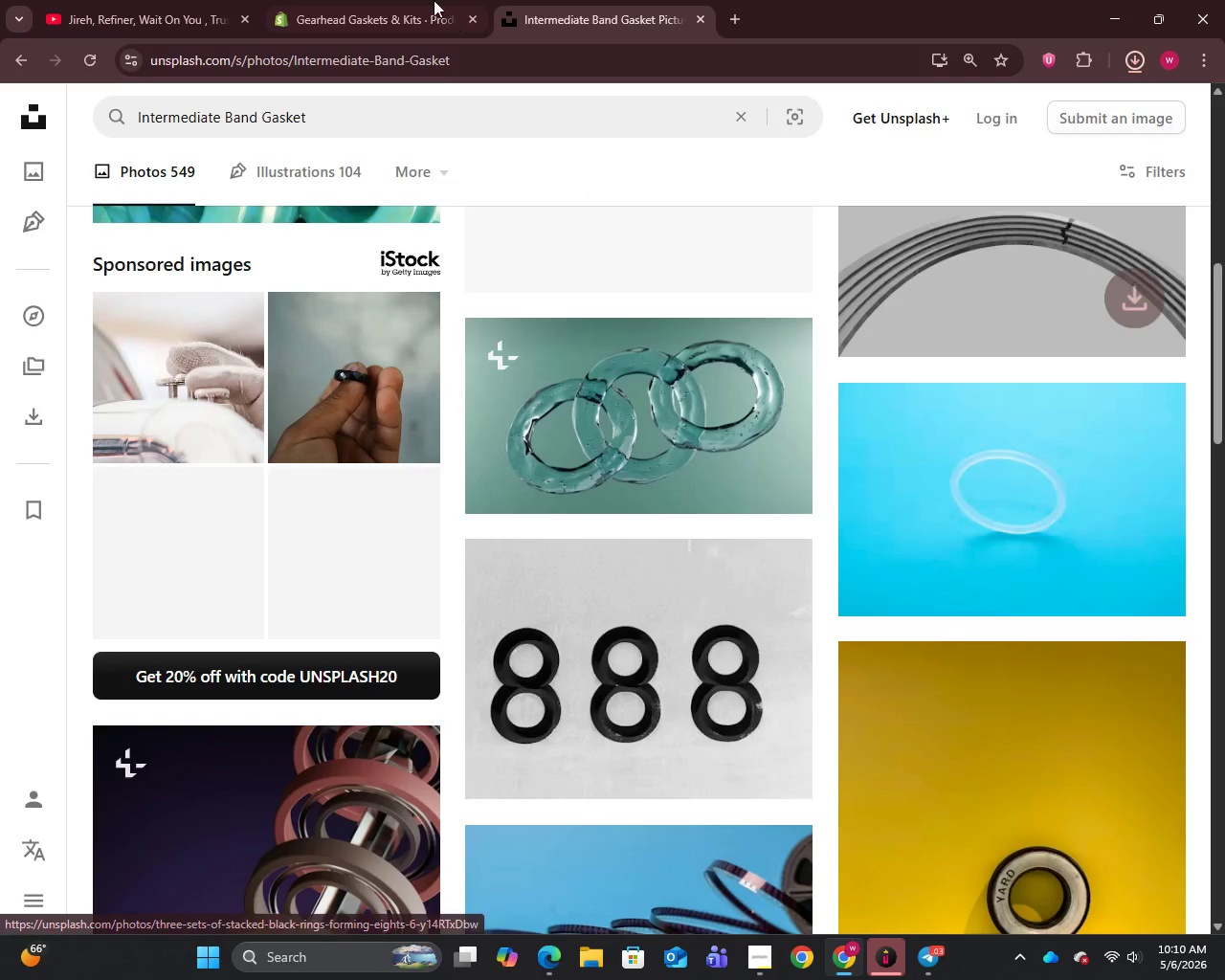 
left_click([403, 0])
 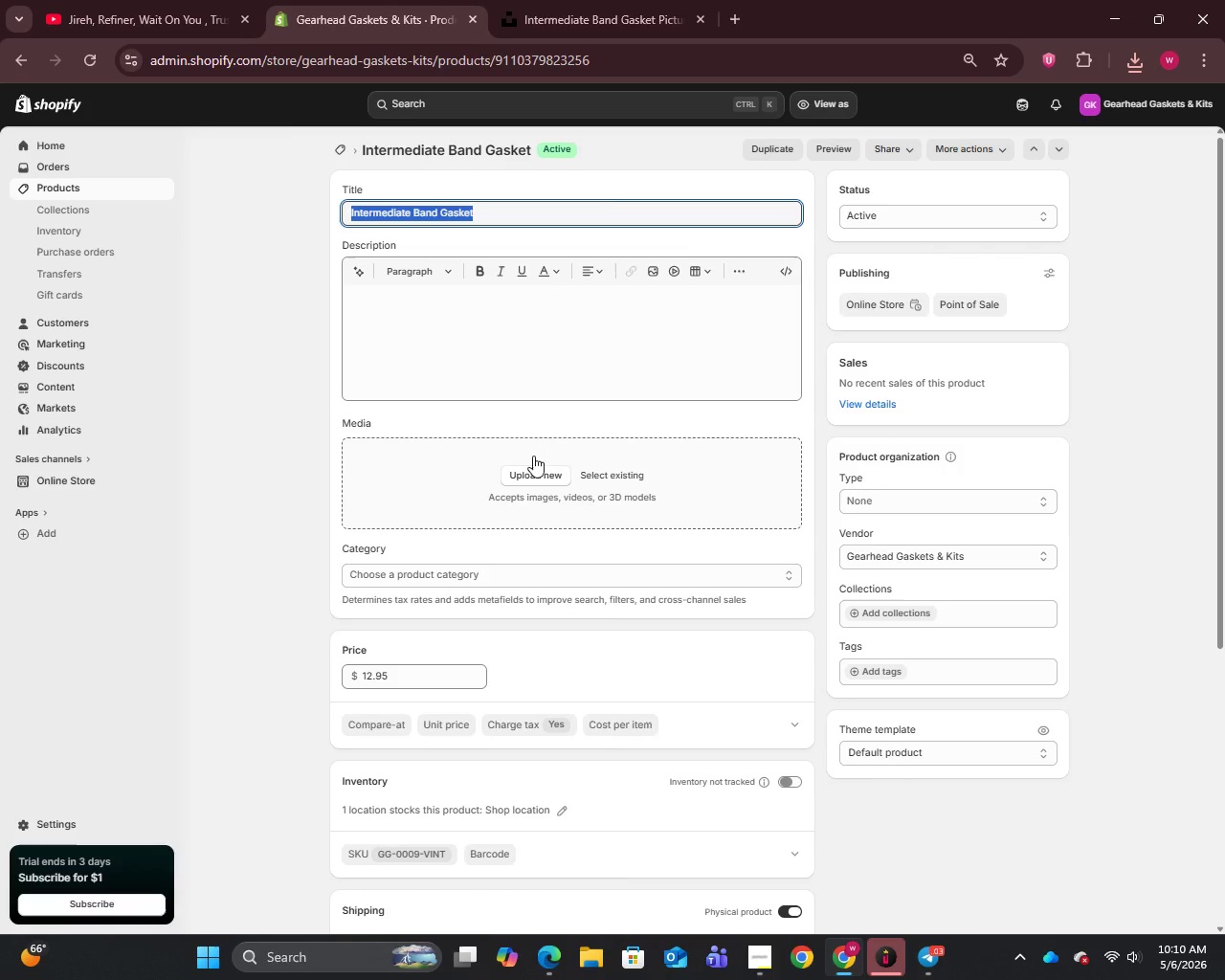 
left_click([541, 473])
 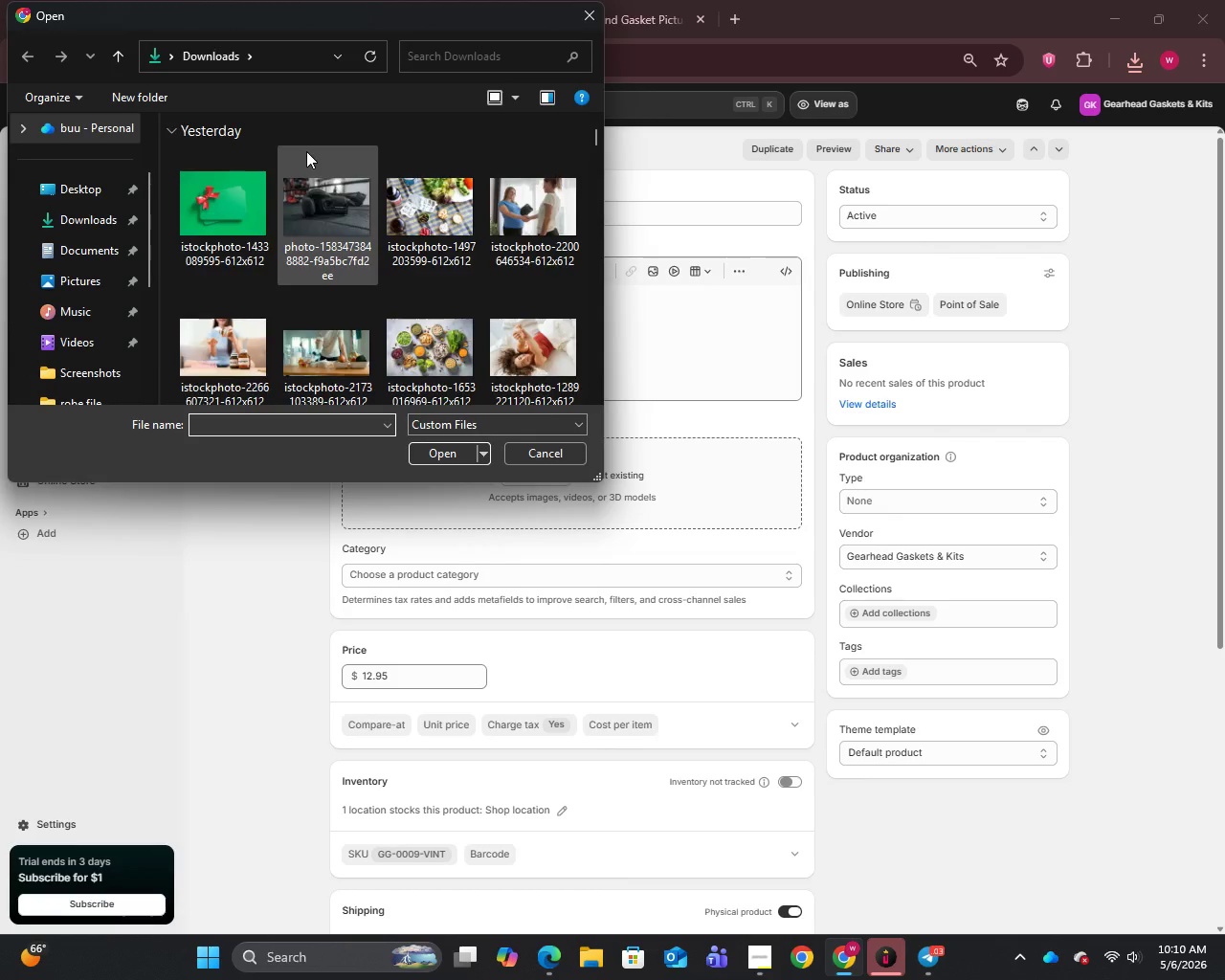 
left_click([224, 189])
 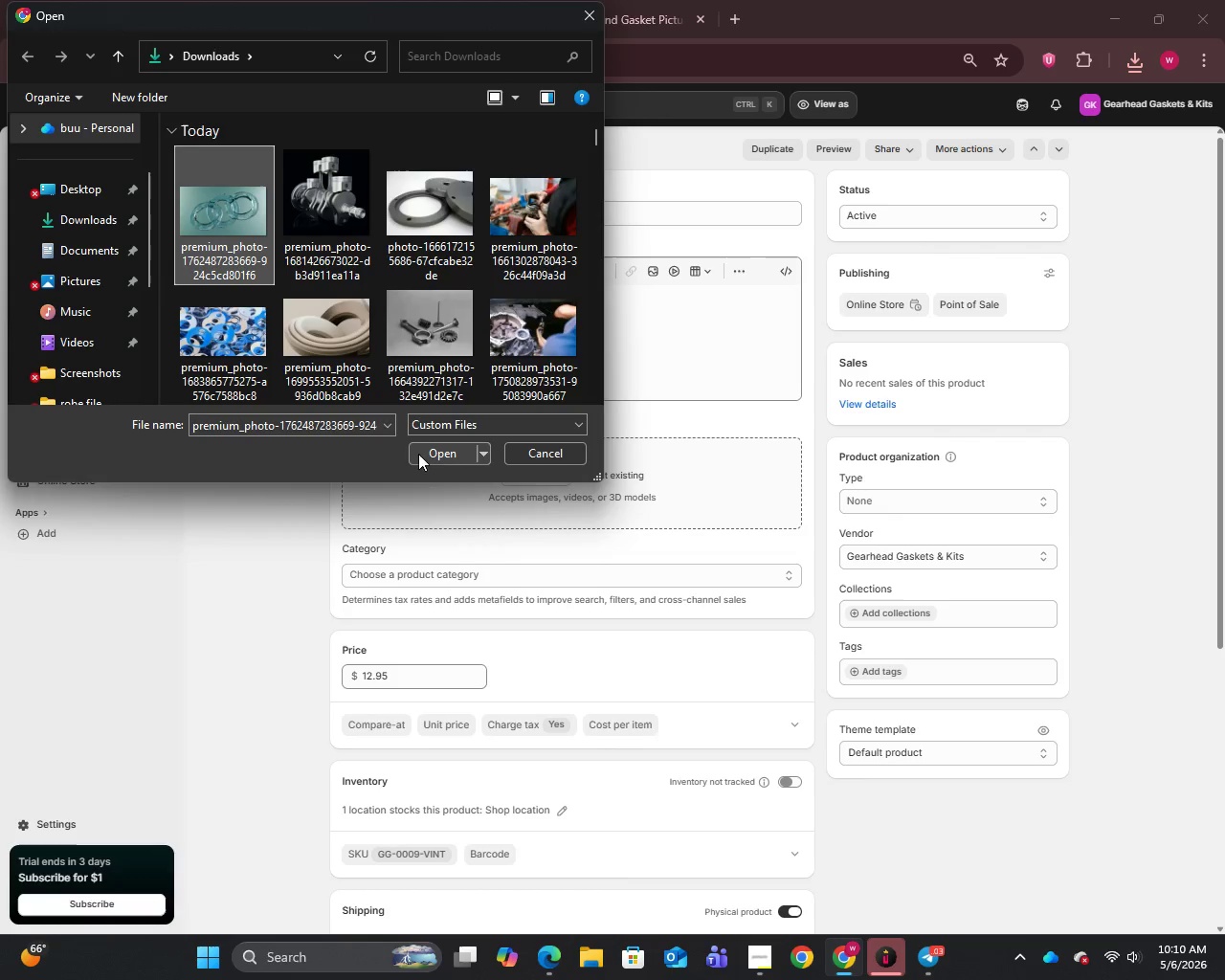 
left_click([428, 457])
 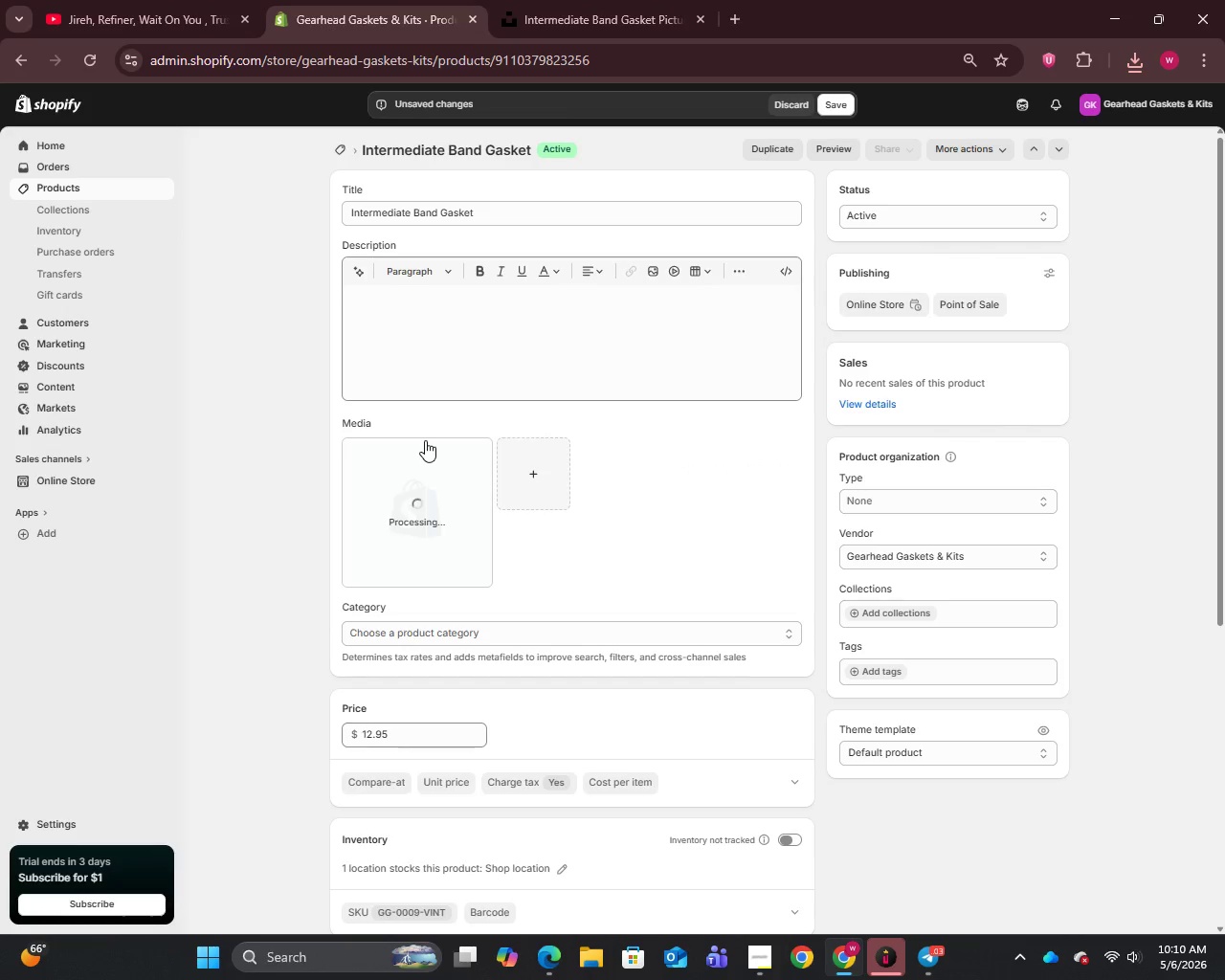 
wait(6.28)
 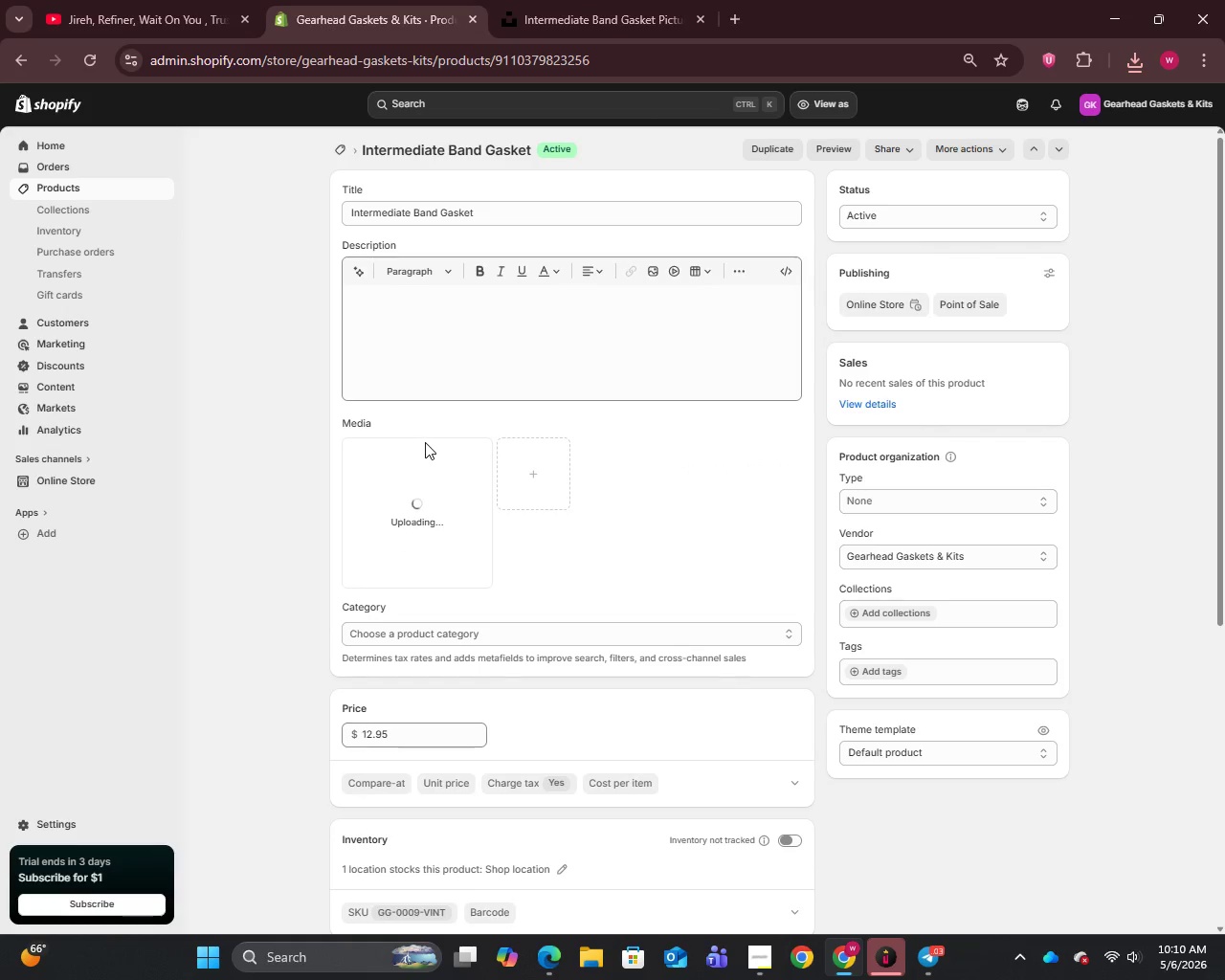 
left_click([418, 509])
 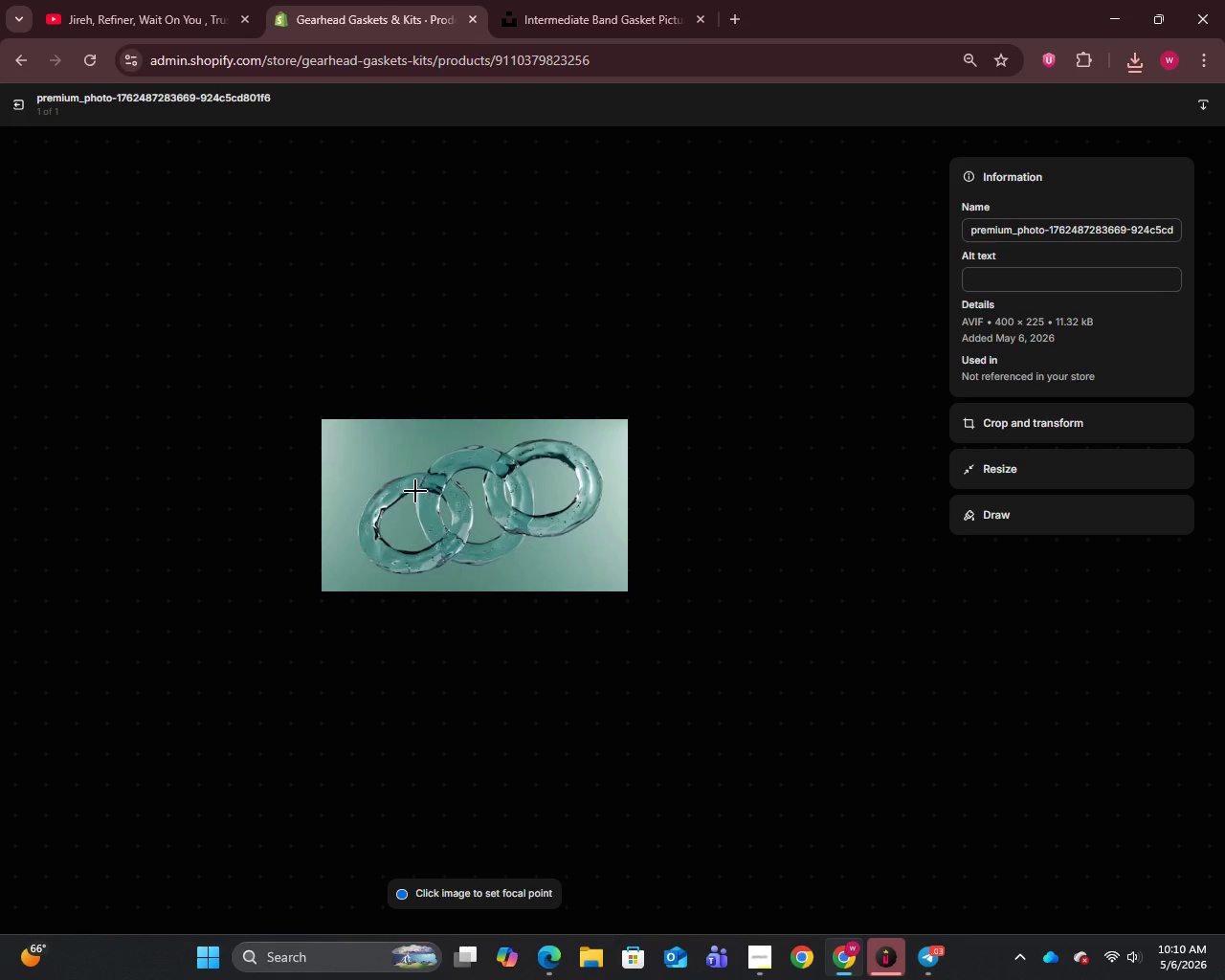 
left_click([1087, 235])
 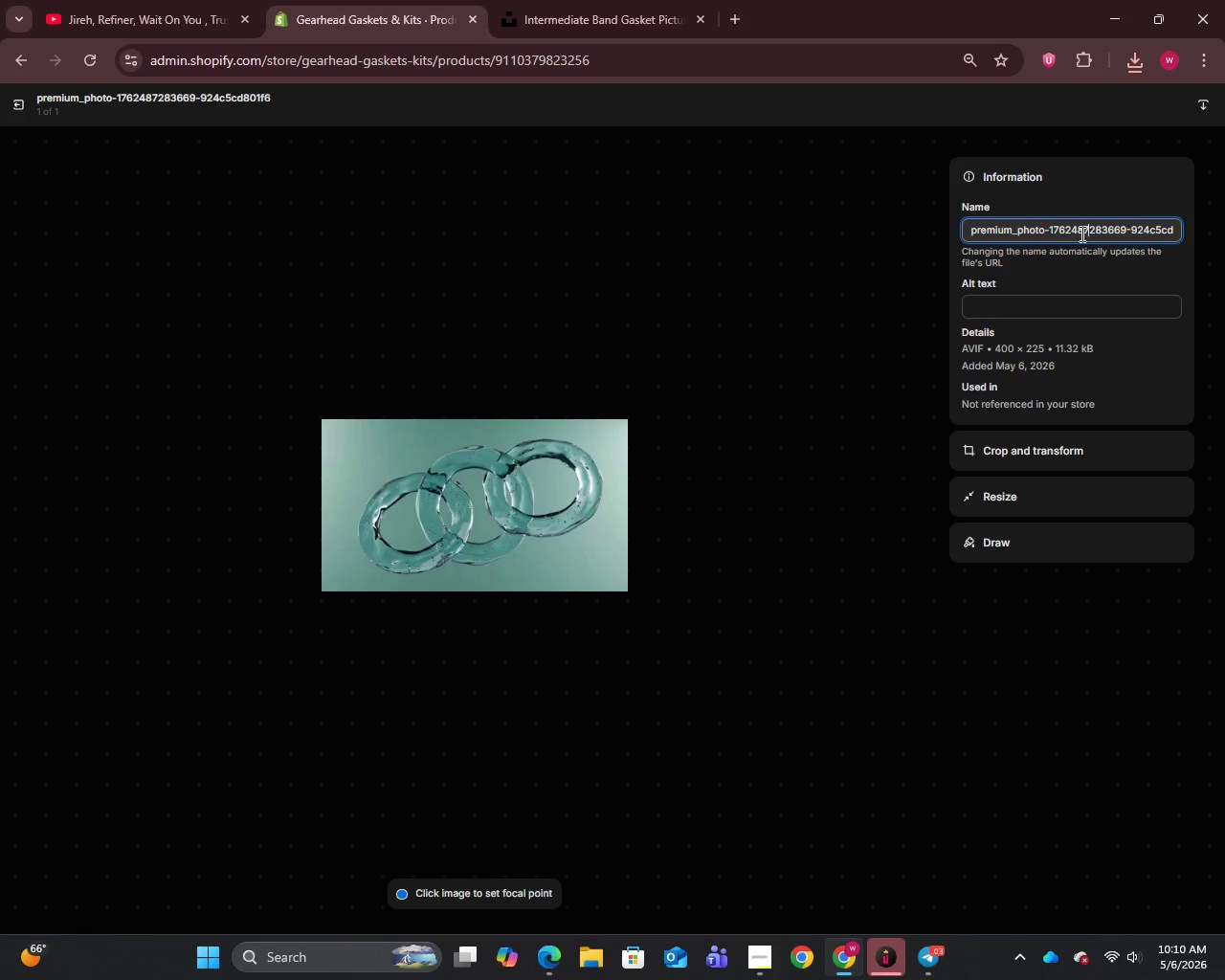 
key(Control+A)
 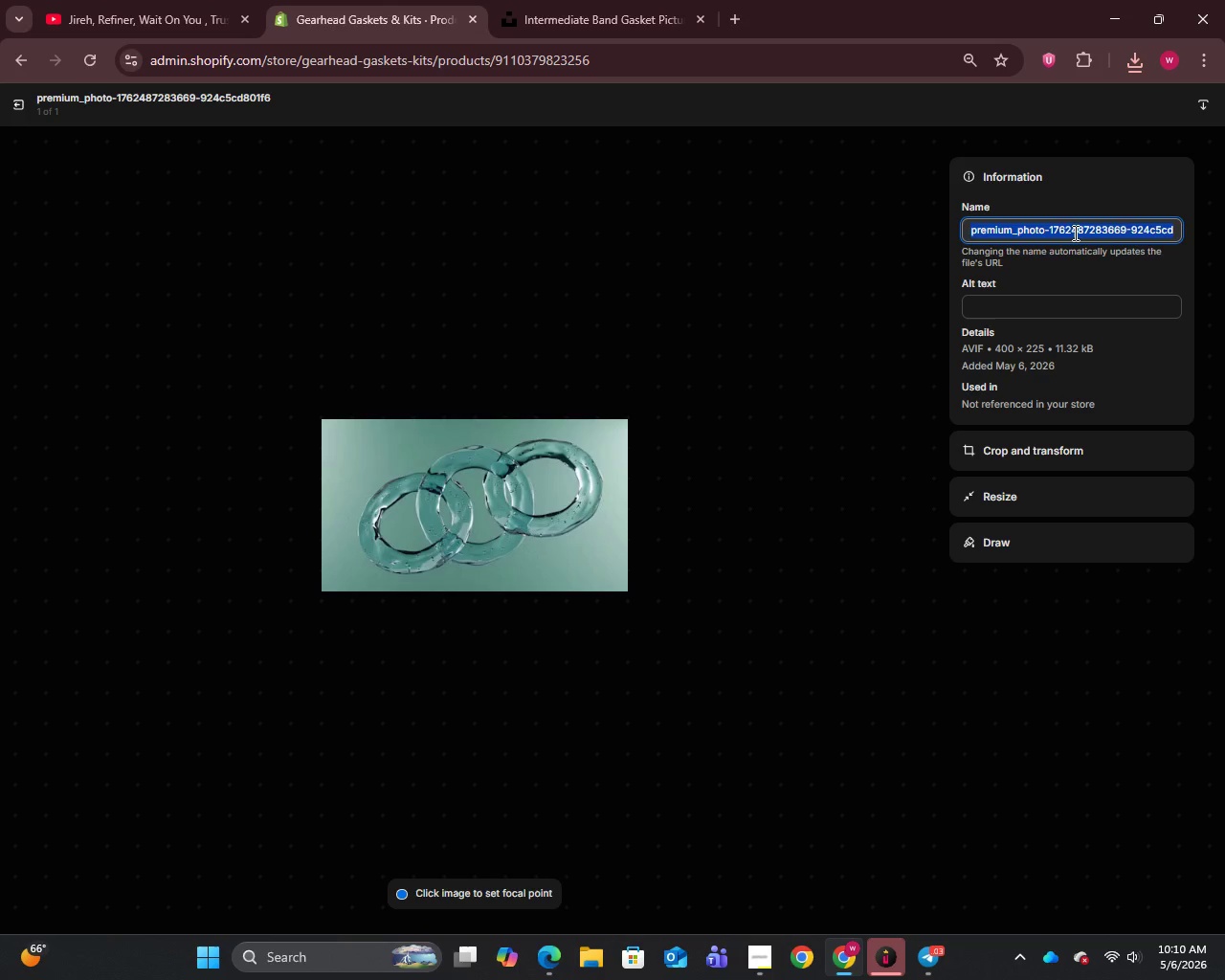 
key(Control+V)
 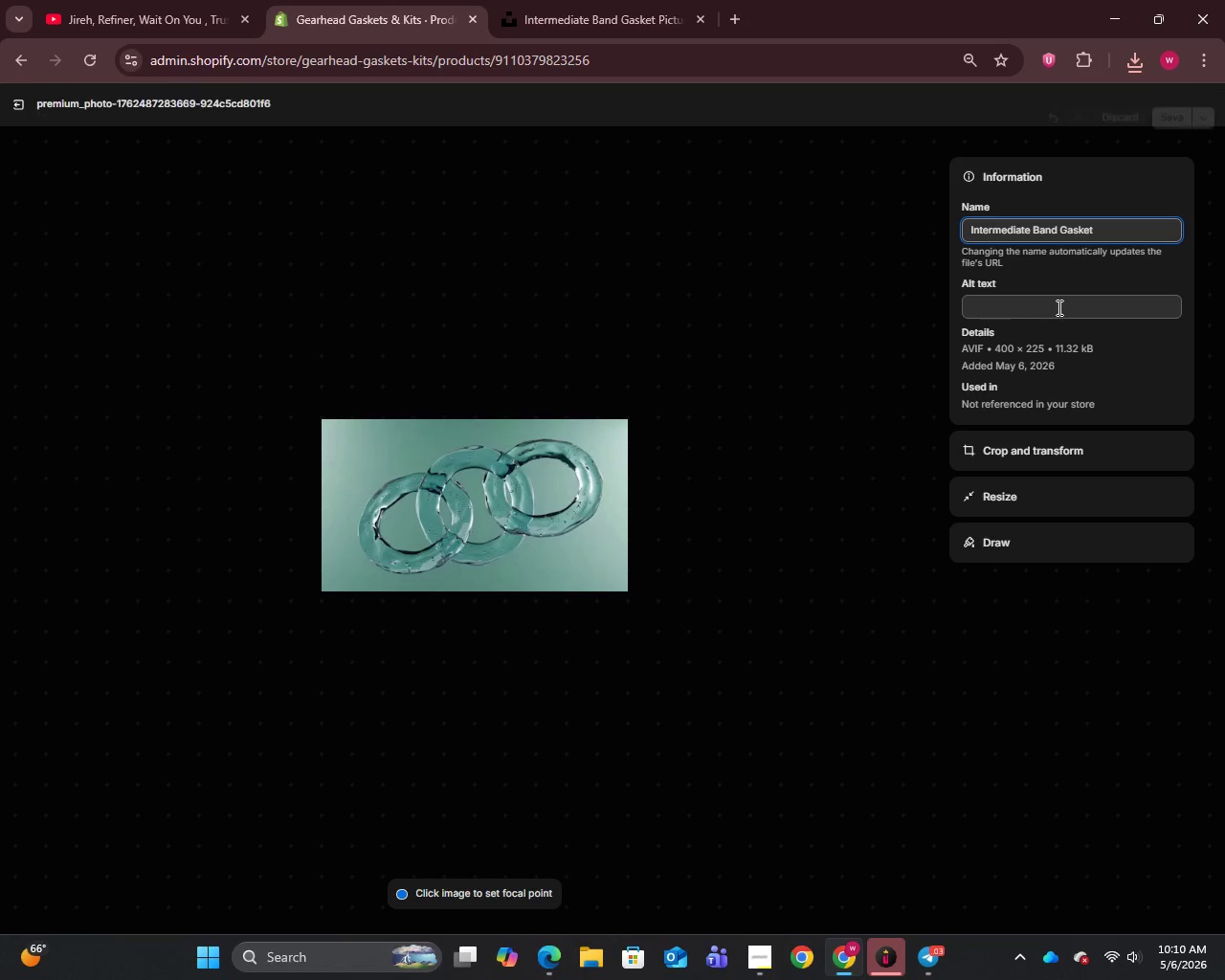 
left_click([1058, 307])
 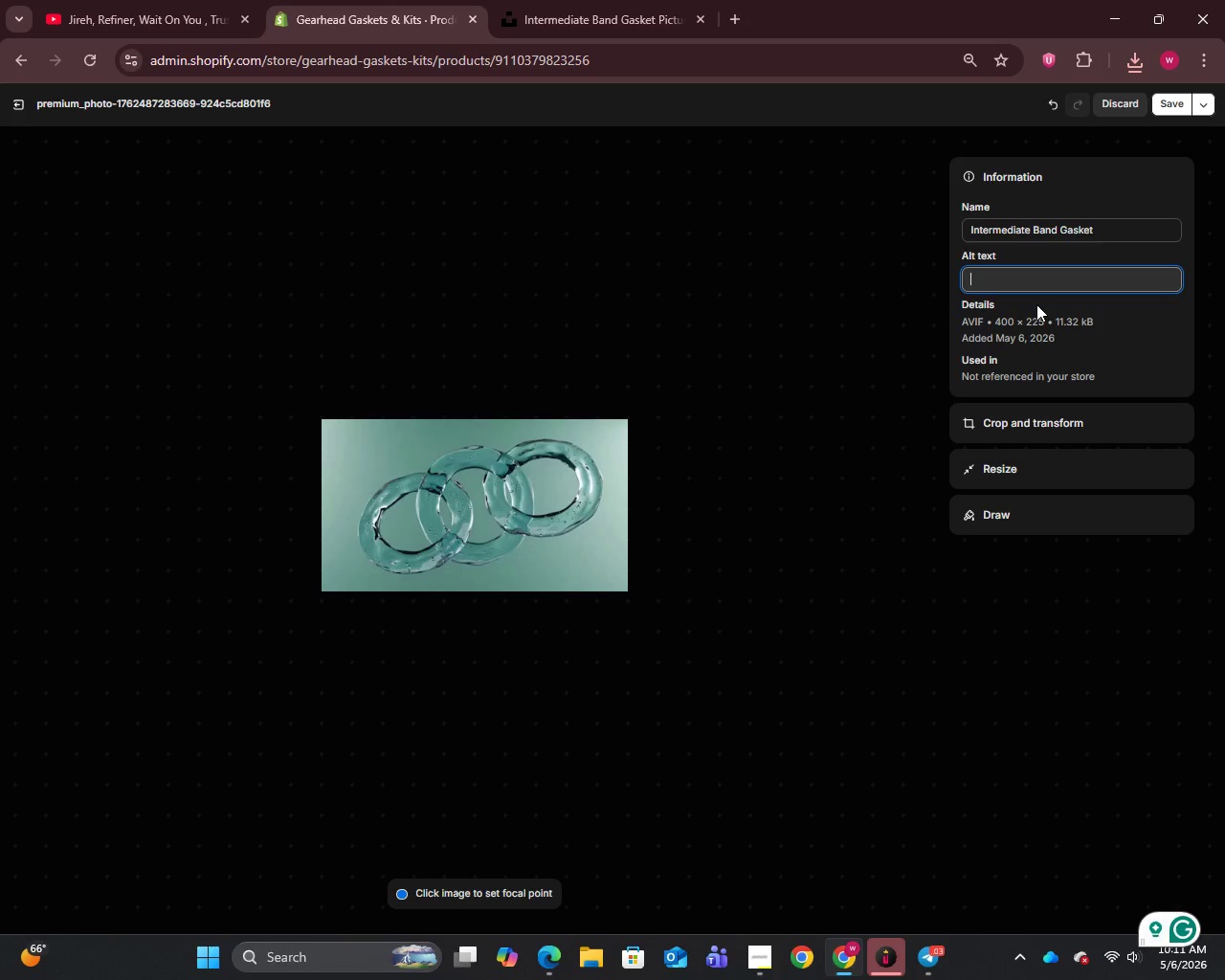 
wait(11.55)
 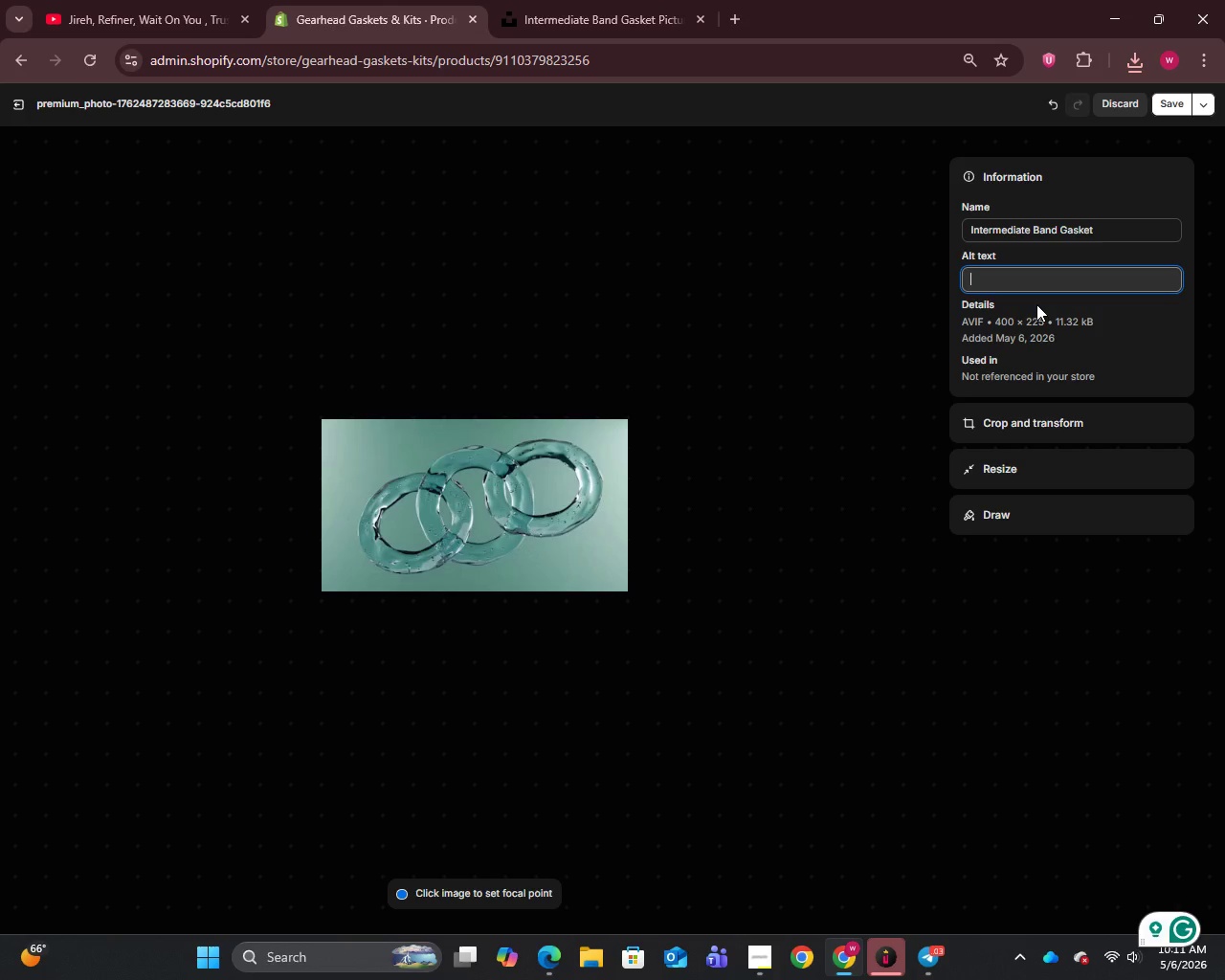 
type(Intermediate Band Gasket for Borg Waner Type 65 transmia)
key(Backspace)
type(ssion)
 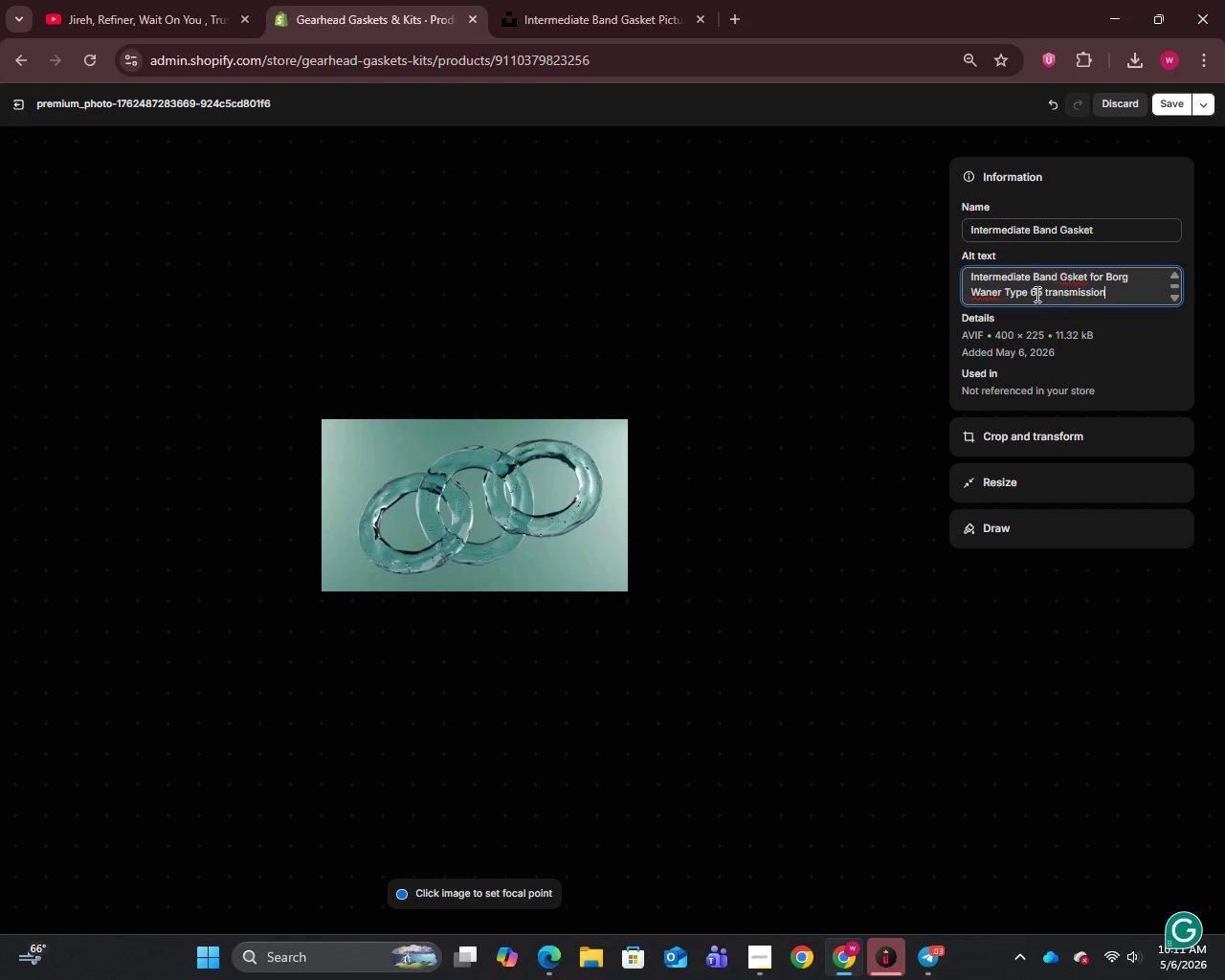 
left_click([988, 290])
 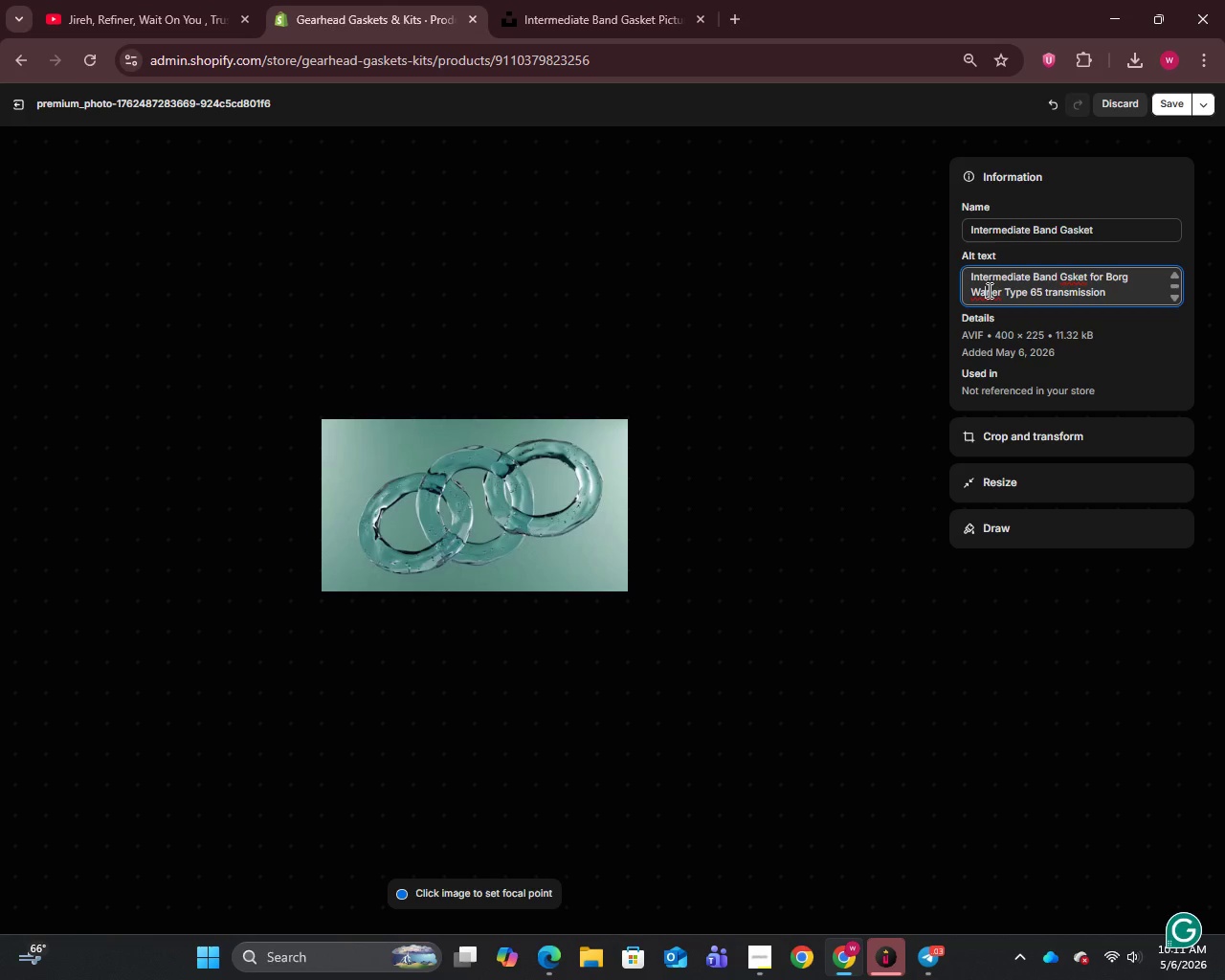 
key(R)
 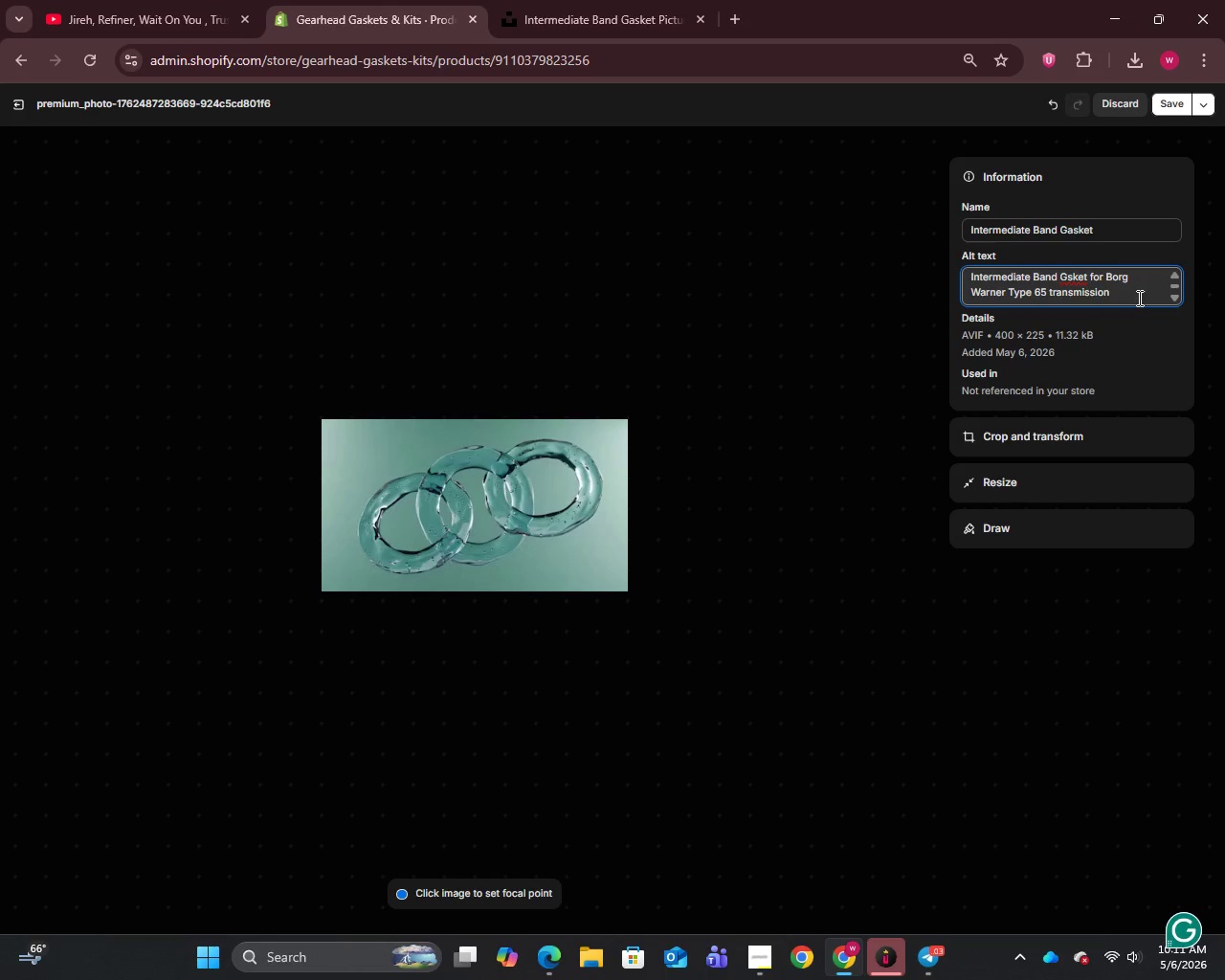 
left_click([1137, 296])
 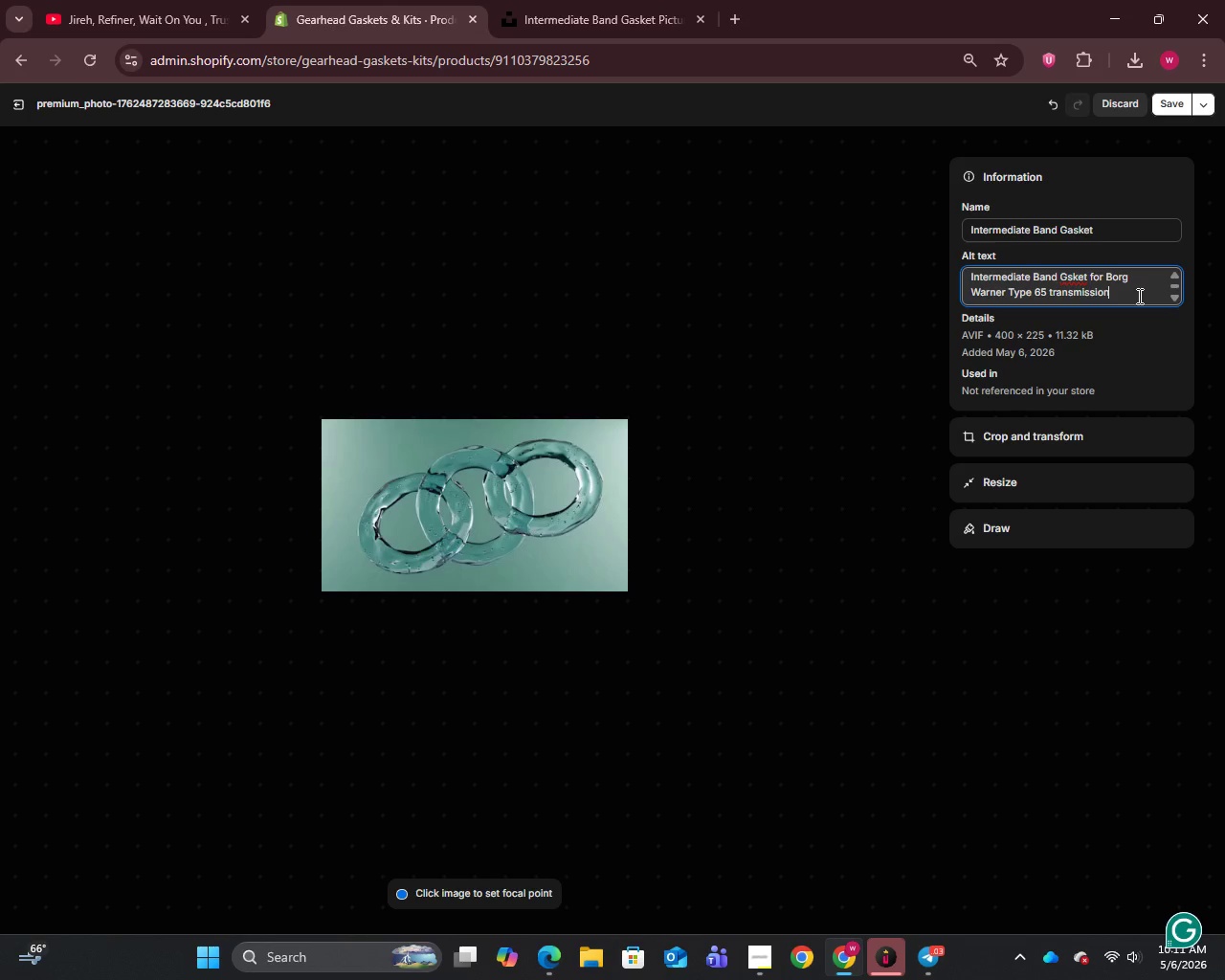 
key(Space)
 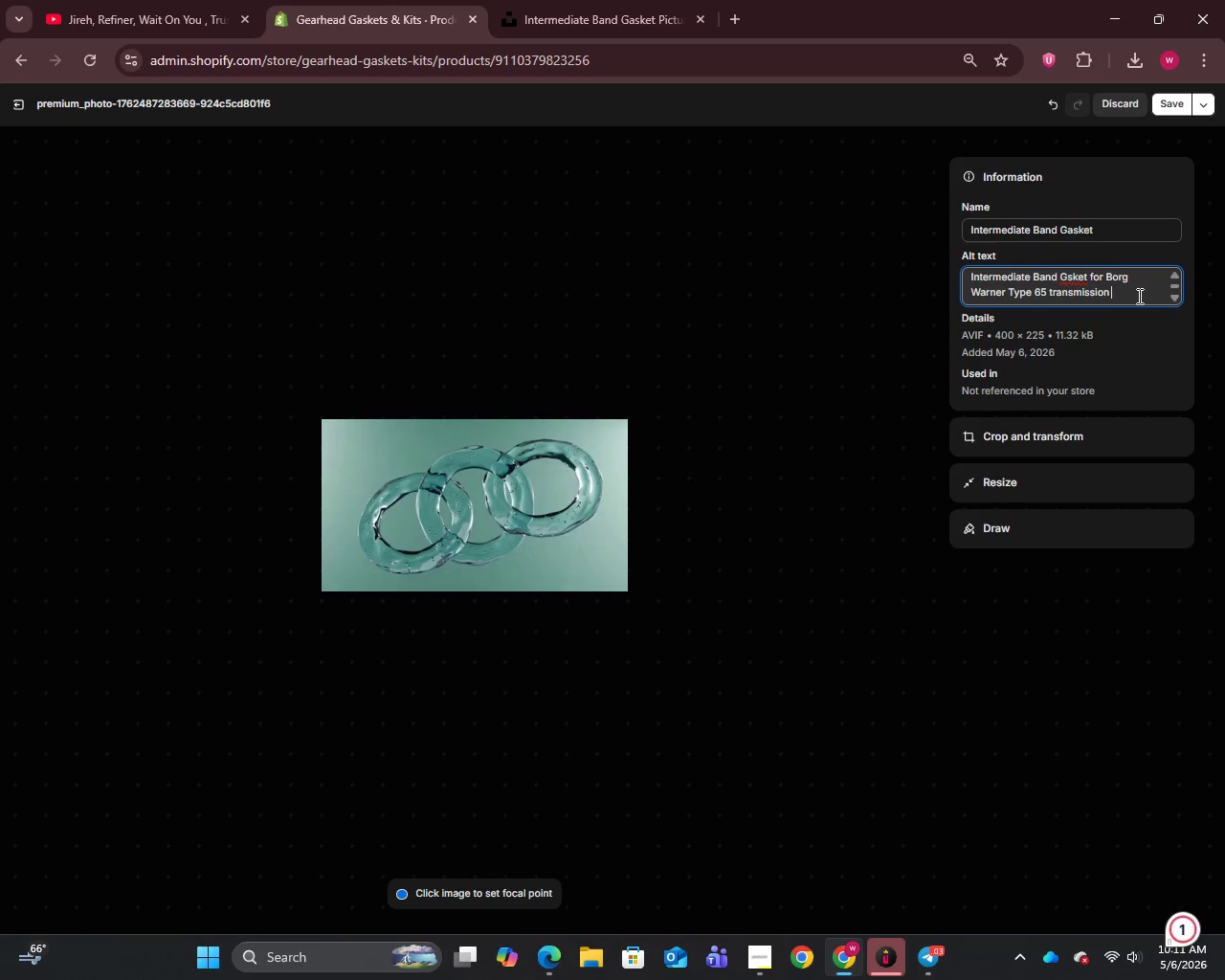 
type(- Gearhead Gaskets & Kits)
 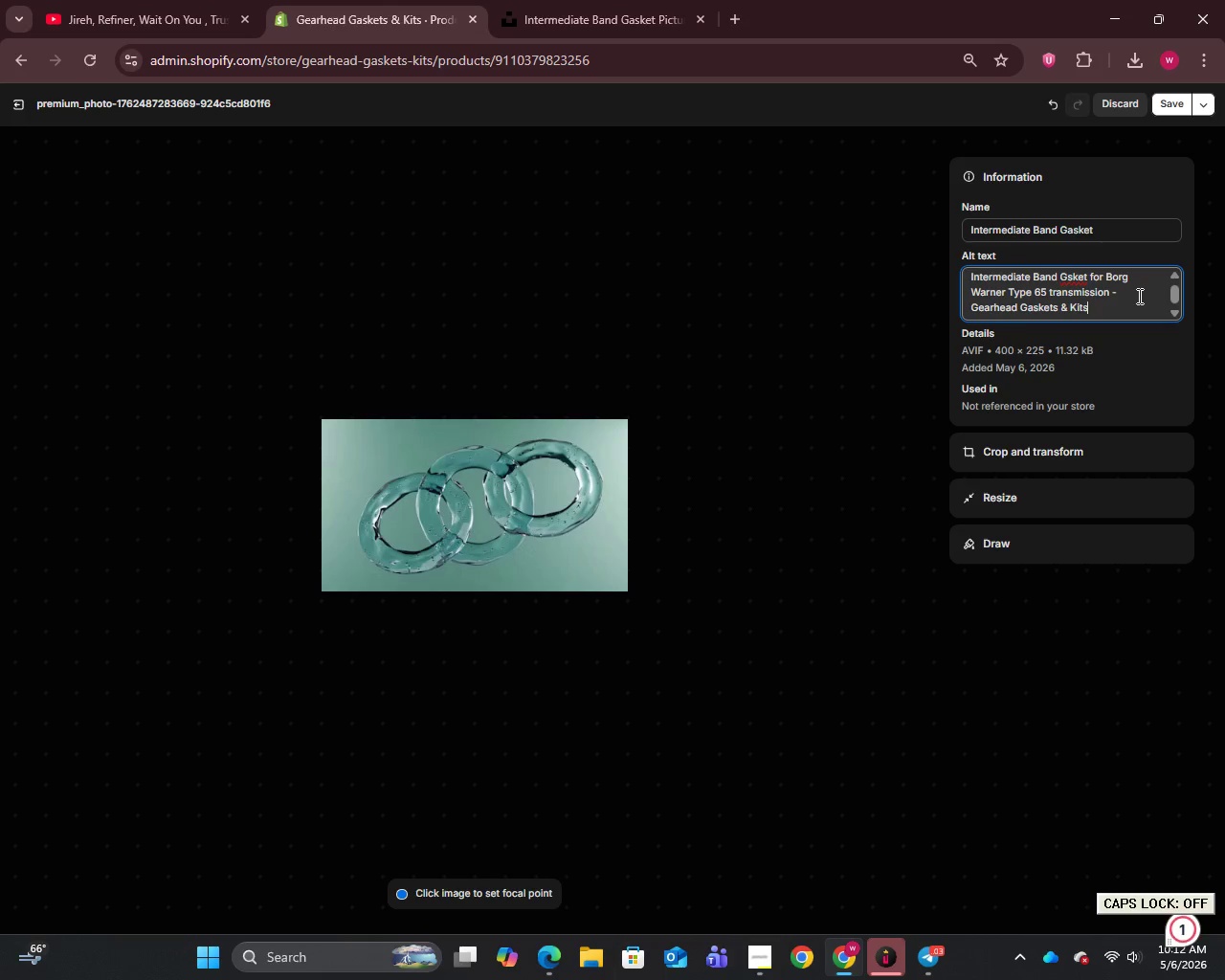 
left_click([1165, 101])
 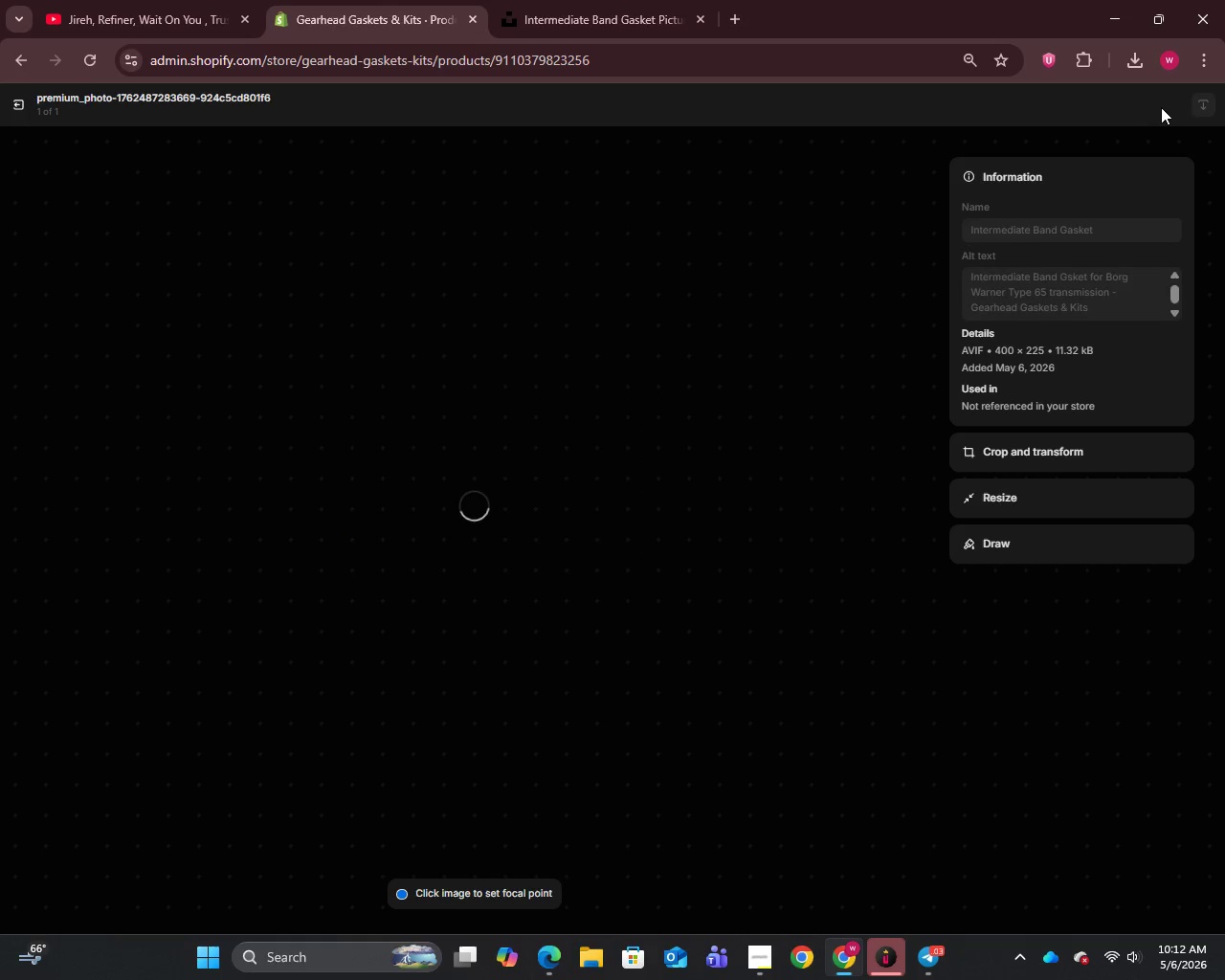 
left_click_drag(start_coordinate=[1224, 323], to_coordinate=[1224, 451])
 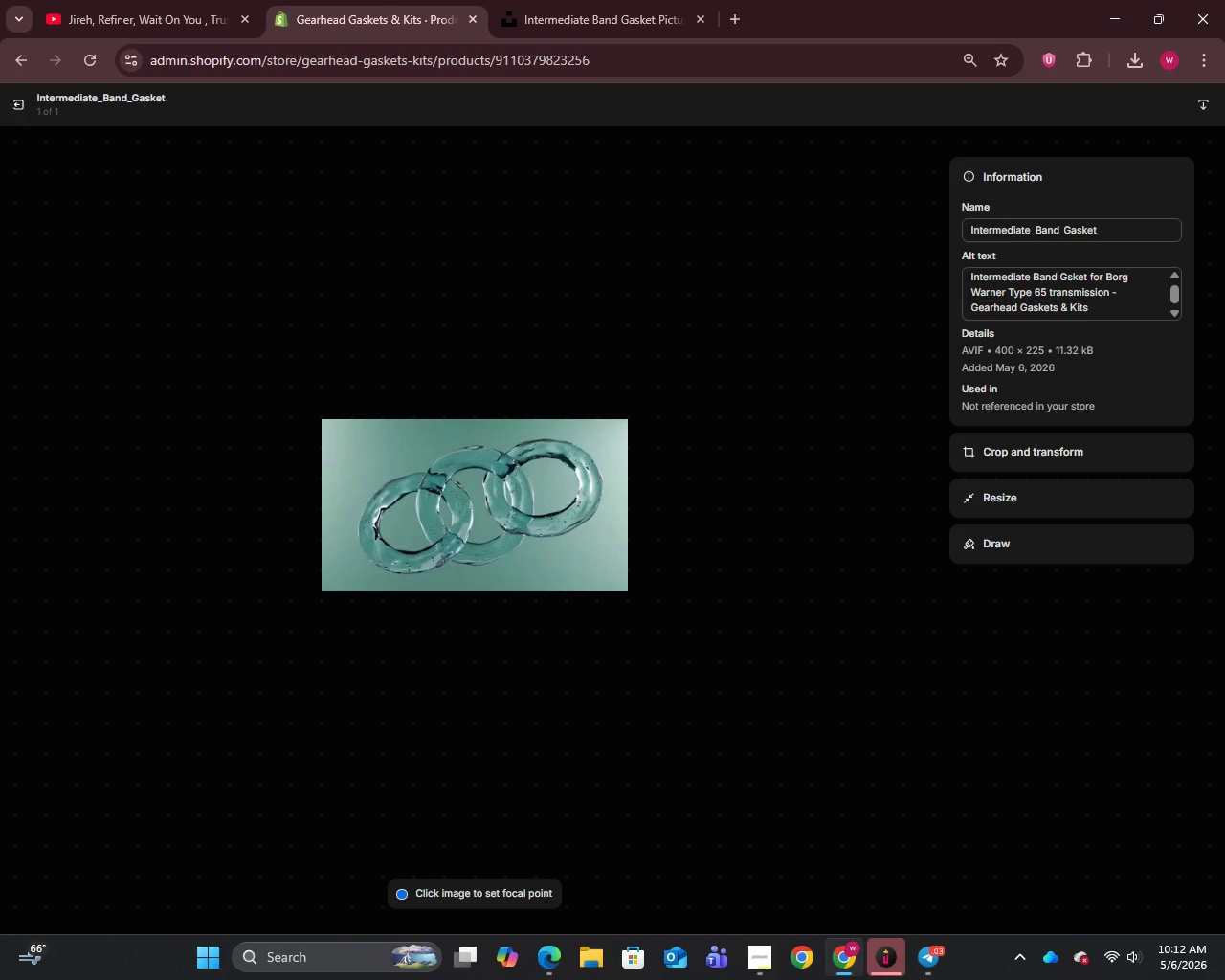 
left_click([1224, 496])
 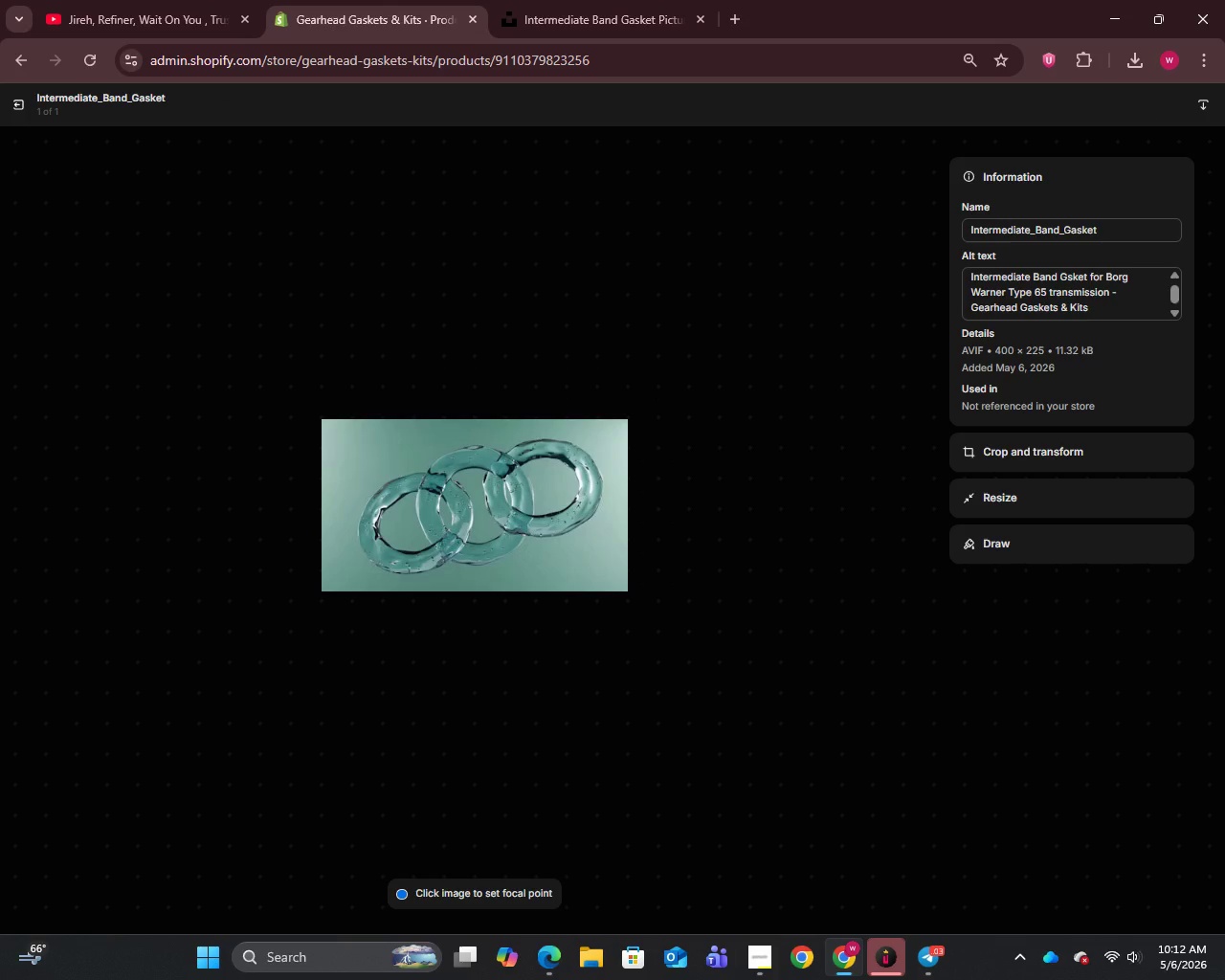 
left_click_drag(start_coordinate=[1224, 494], to_coordinate=[1224, 503])
 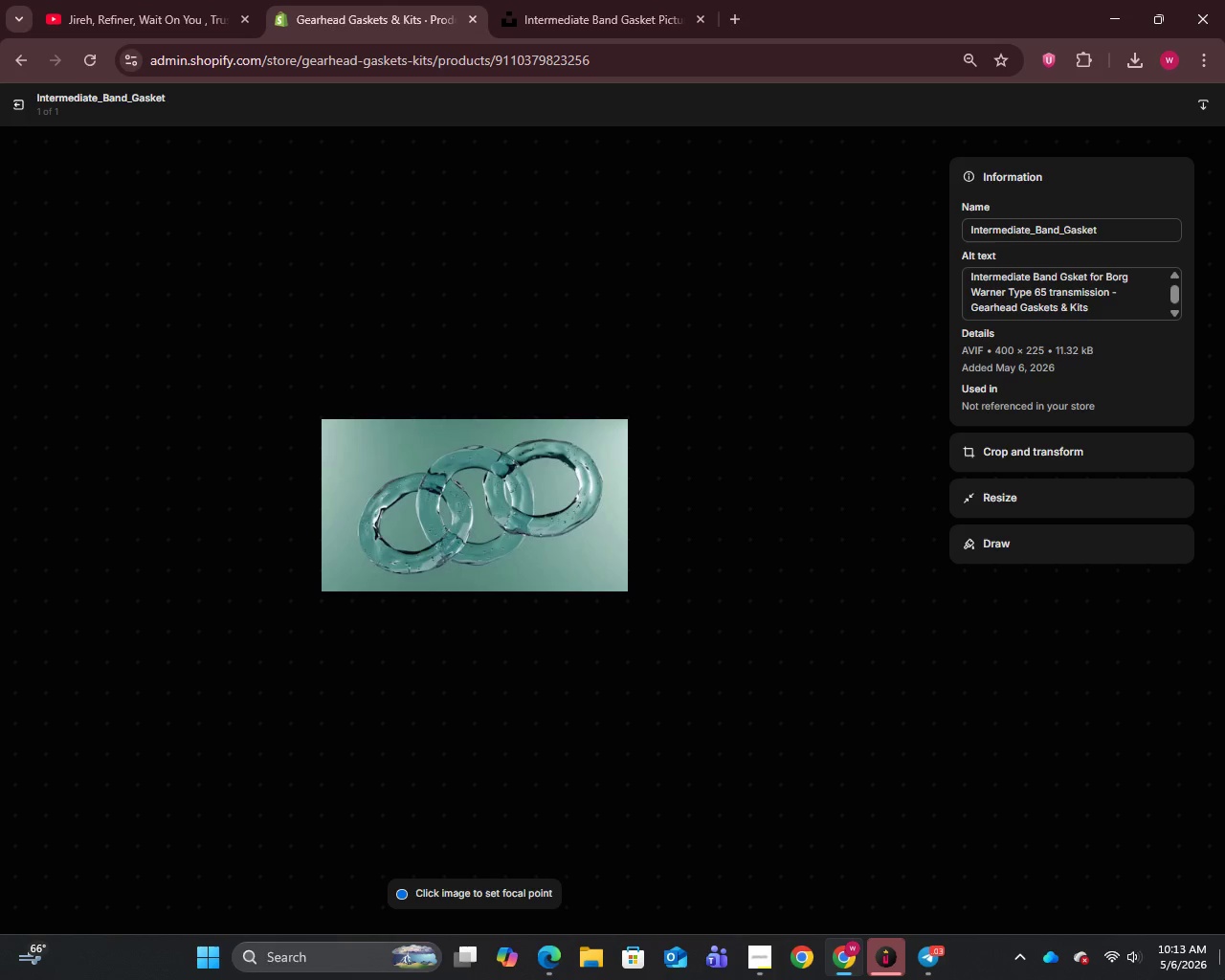 
key(Space)
 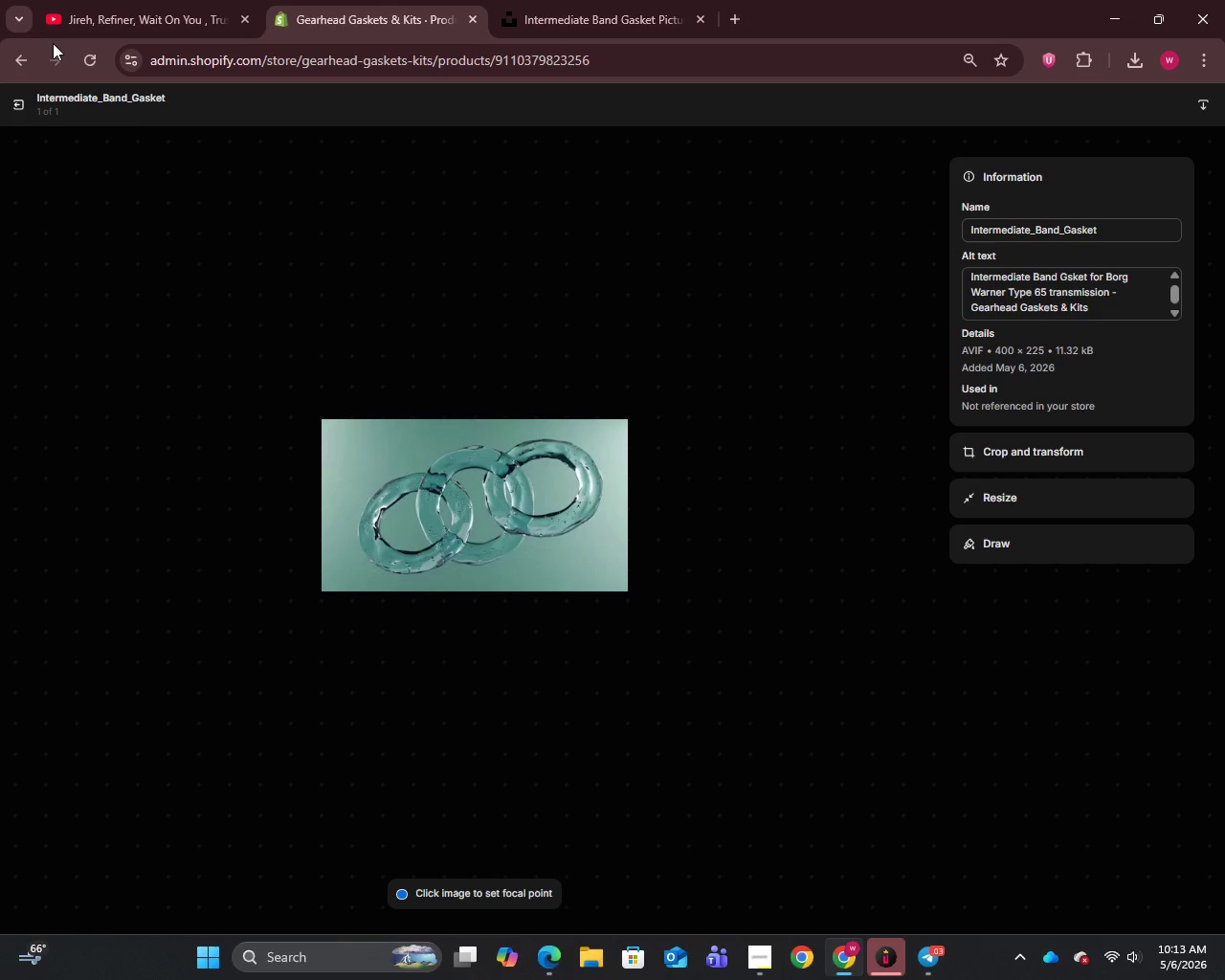 
left_click([29, 101])
 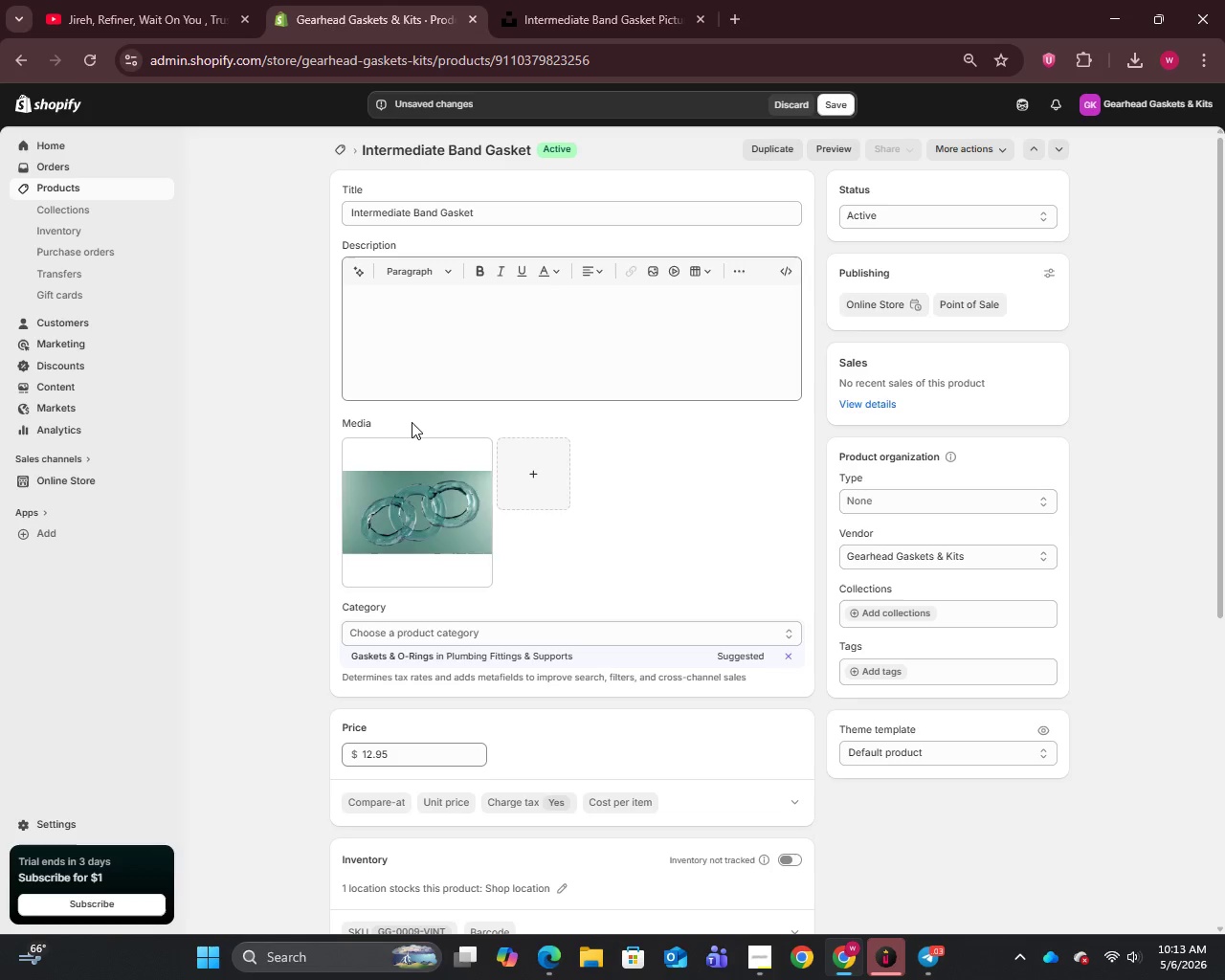 
scroll: coordinate [608, 548], scroll_direction: down, amount: 6.0
 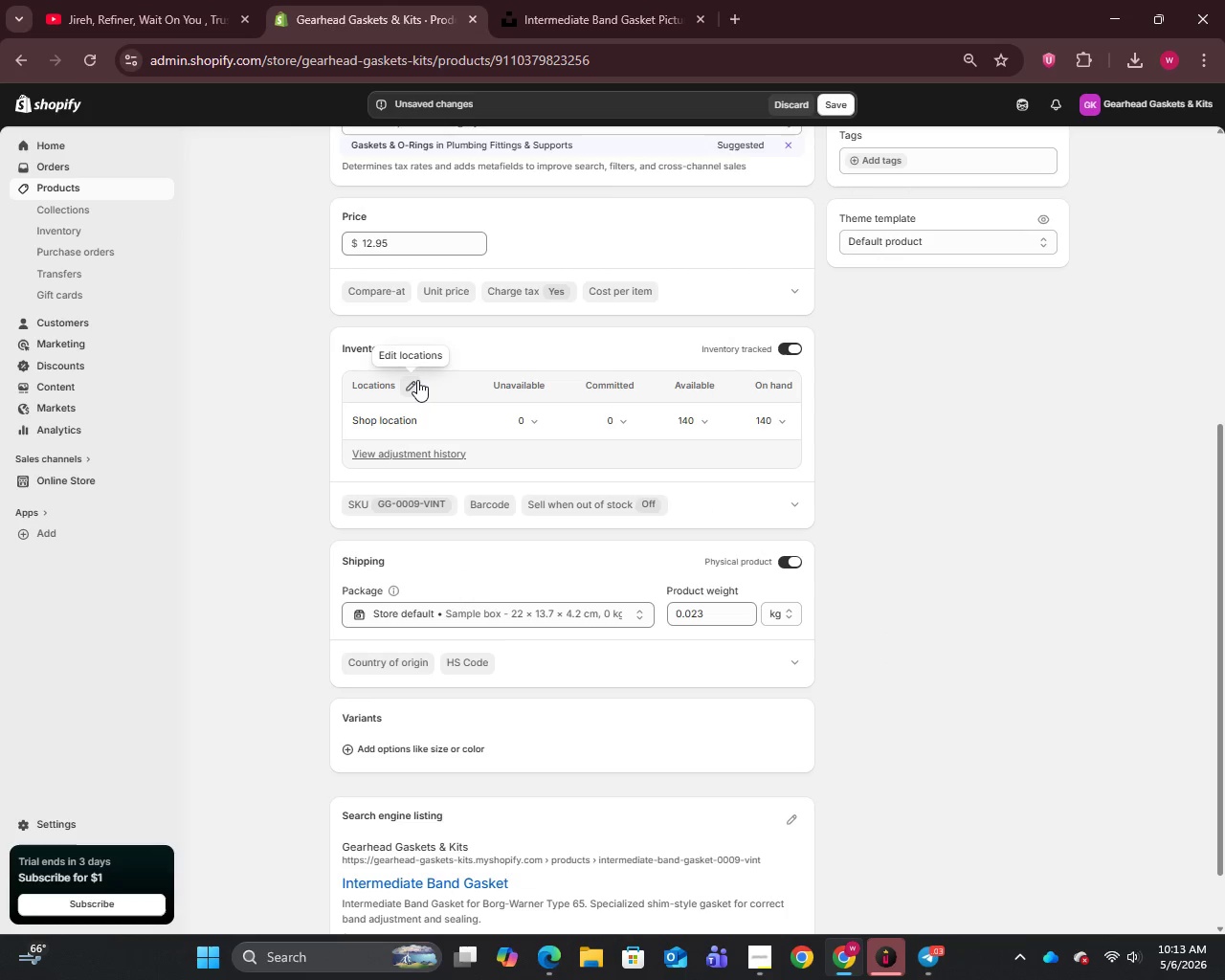 
left_click([416, 381])
 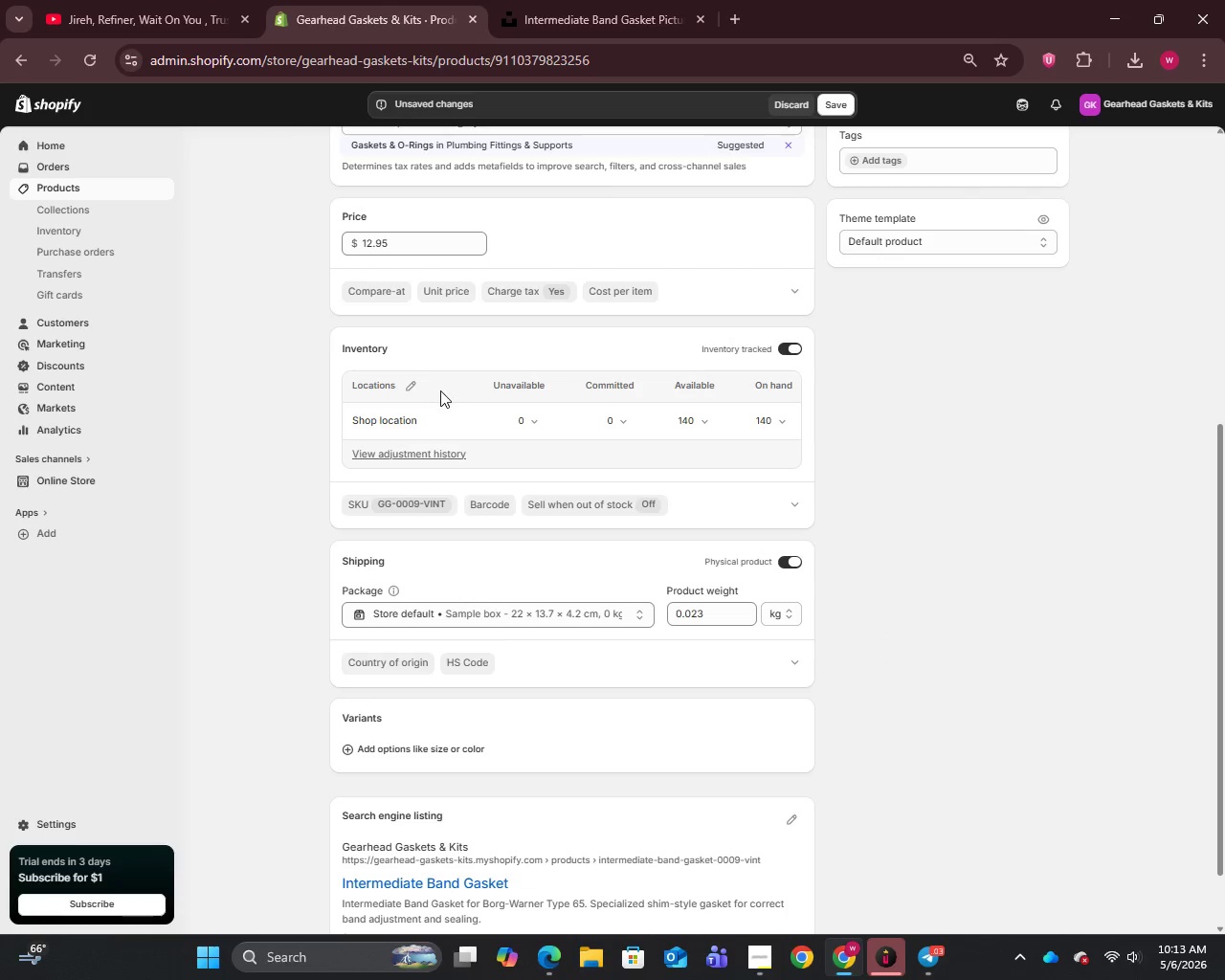 
mouse_move([494, 390])
 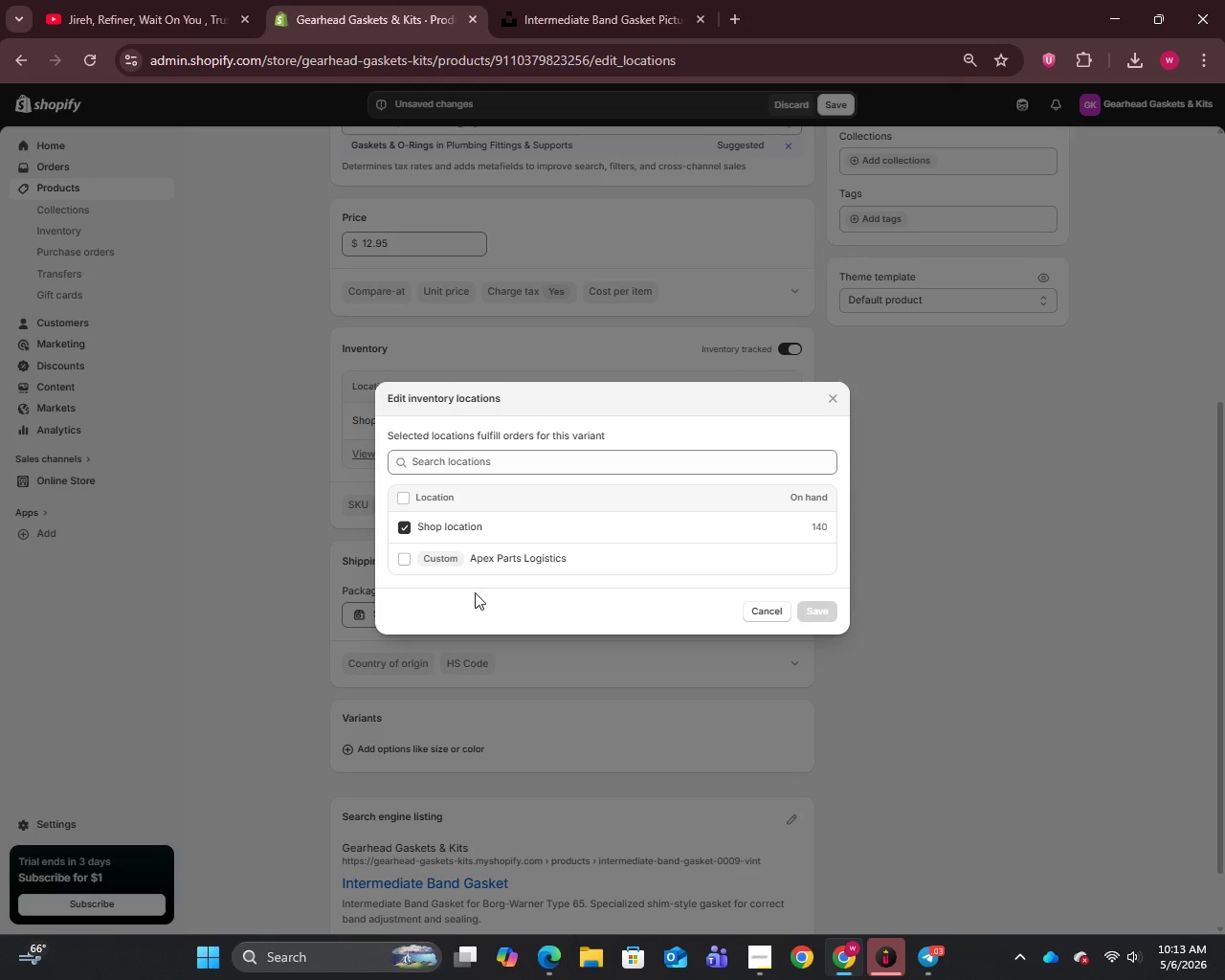 
left_click([410, 560])
 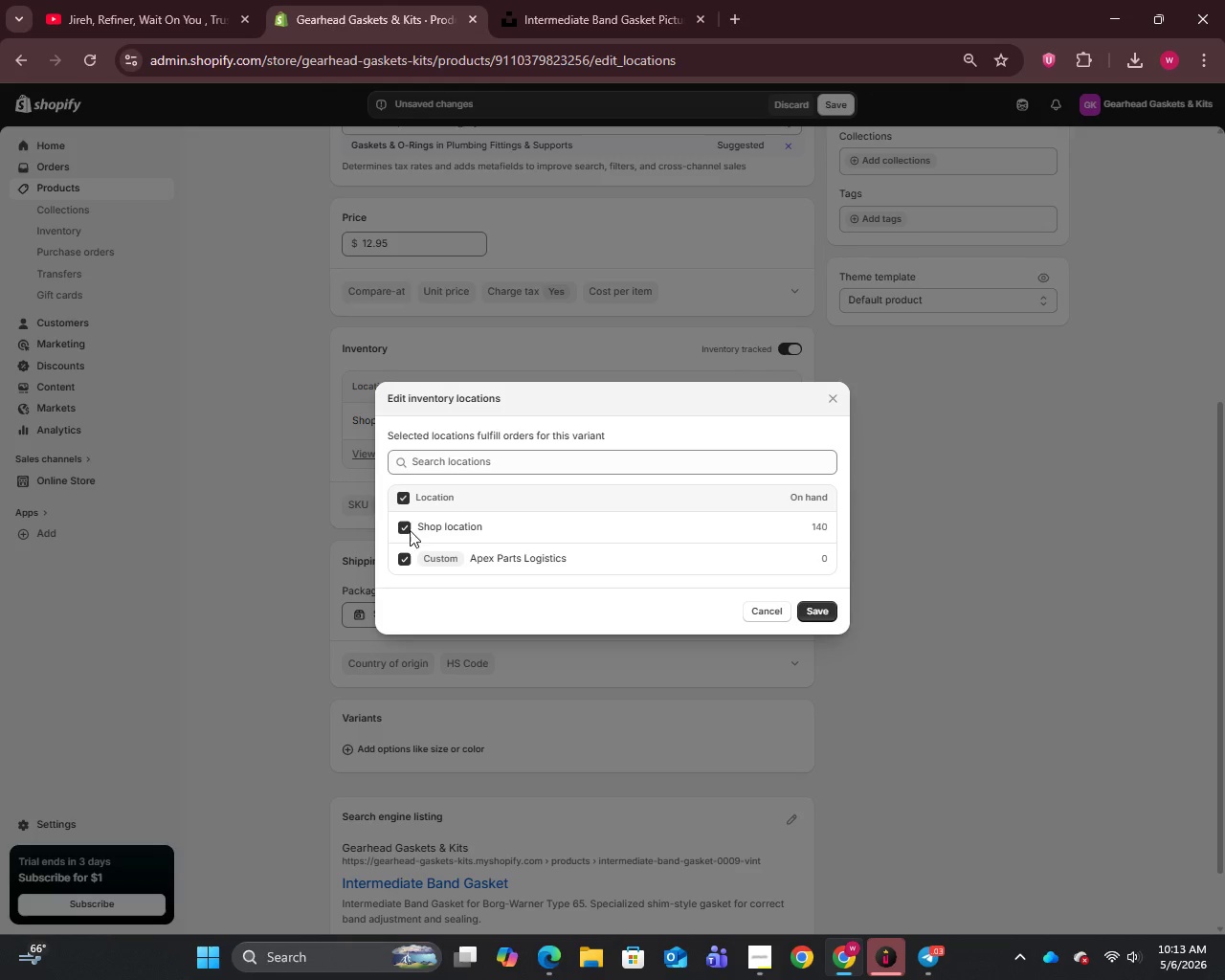 
left_click([409, 527])
 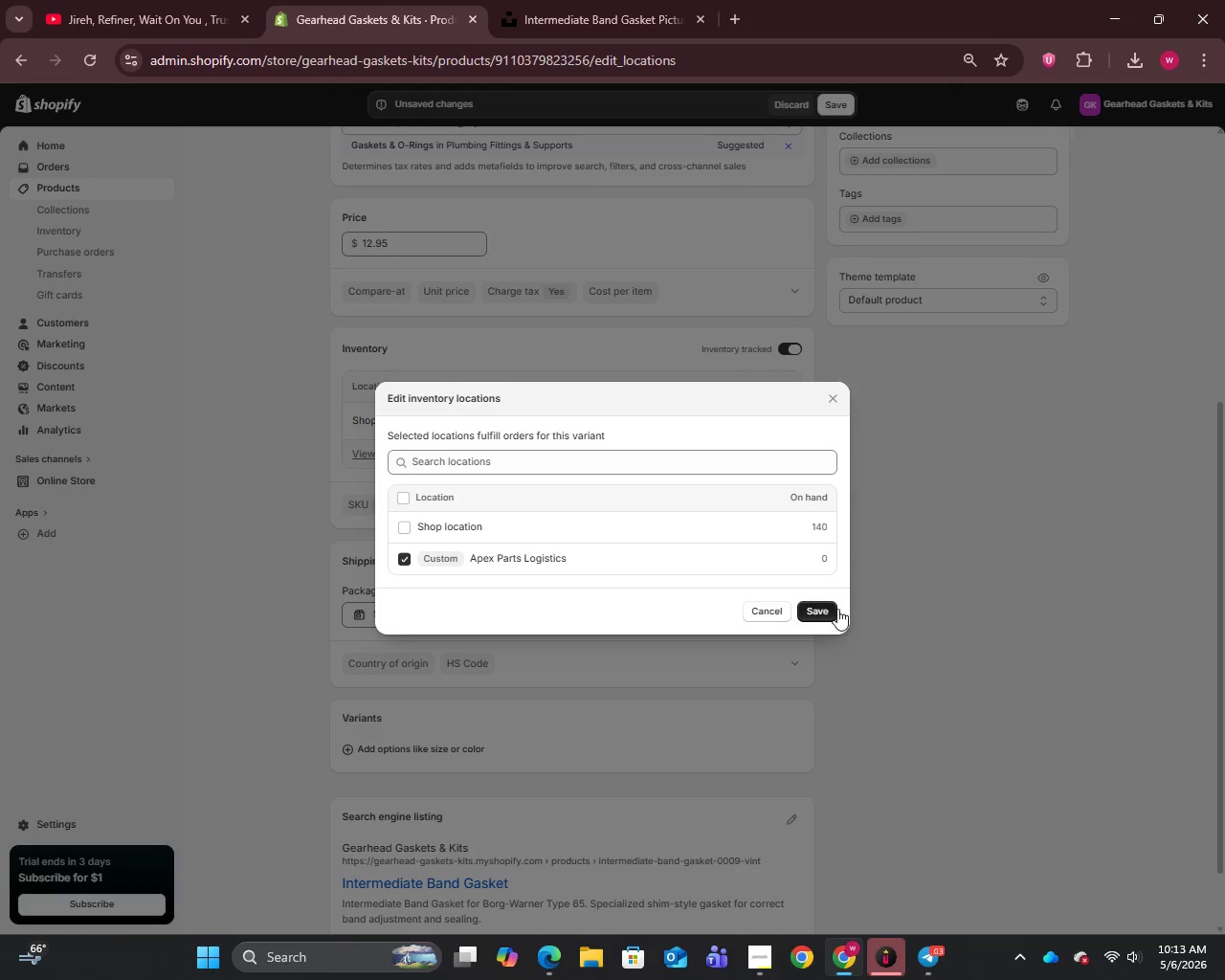 
left_click([823, 611])
 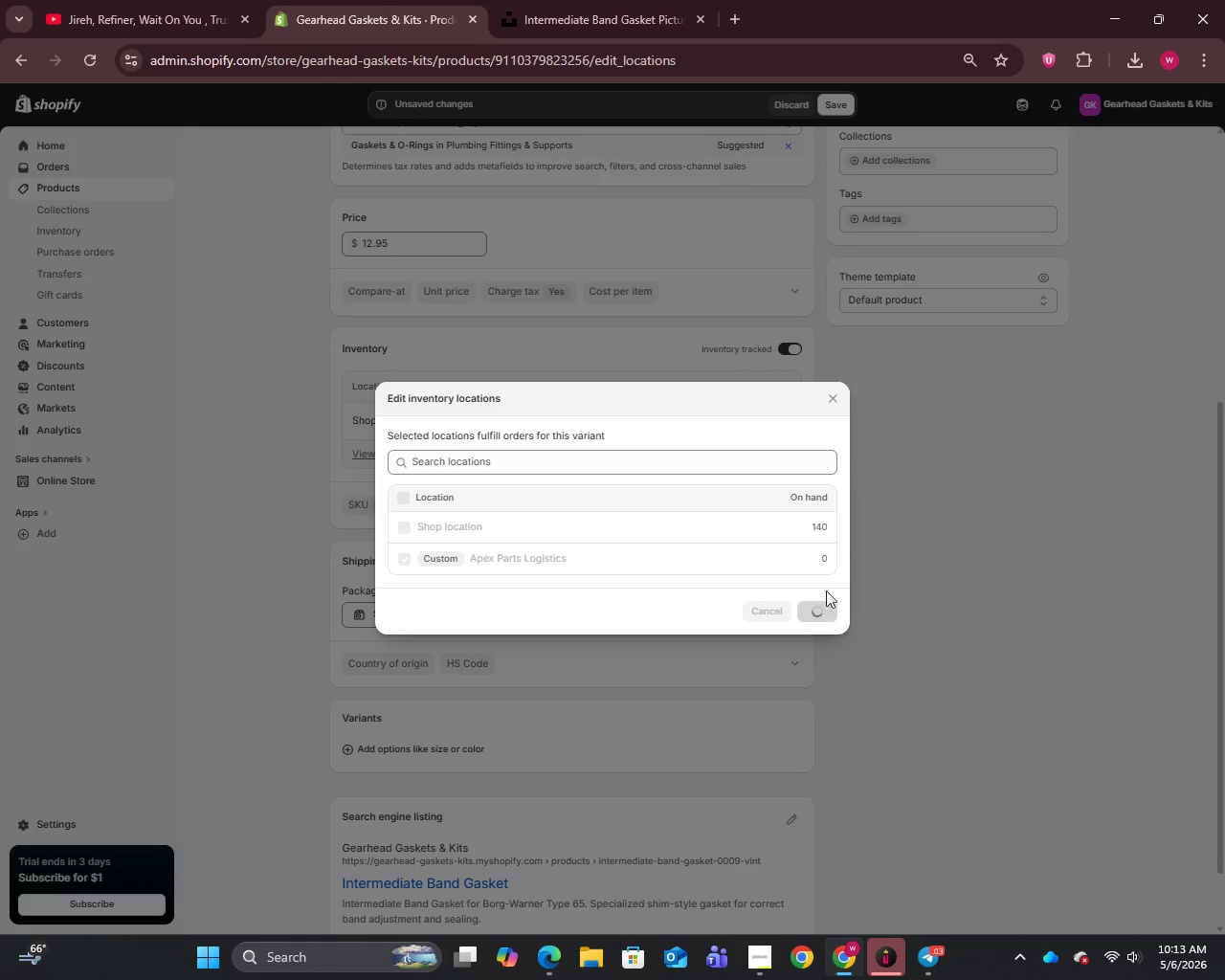 
mouse_move([833, 455])
 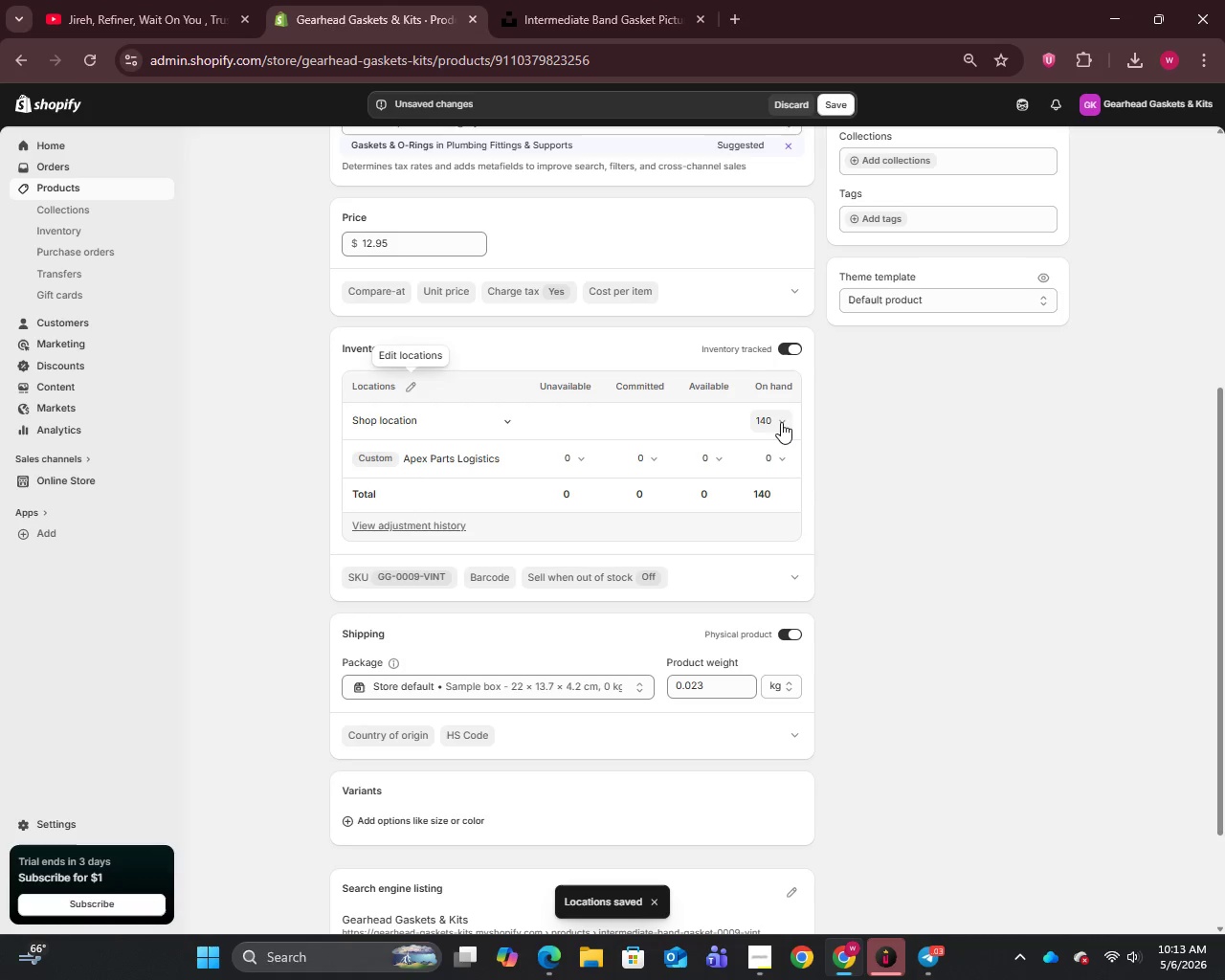 
left_click([781, 422])
 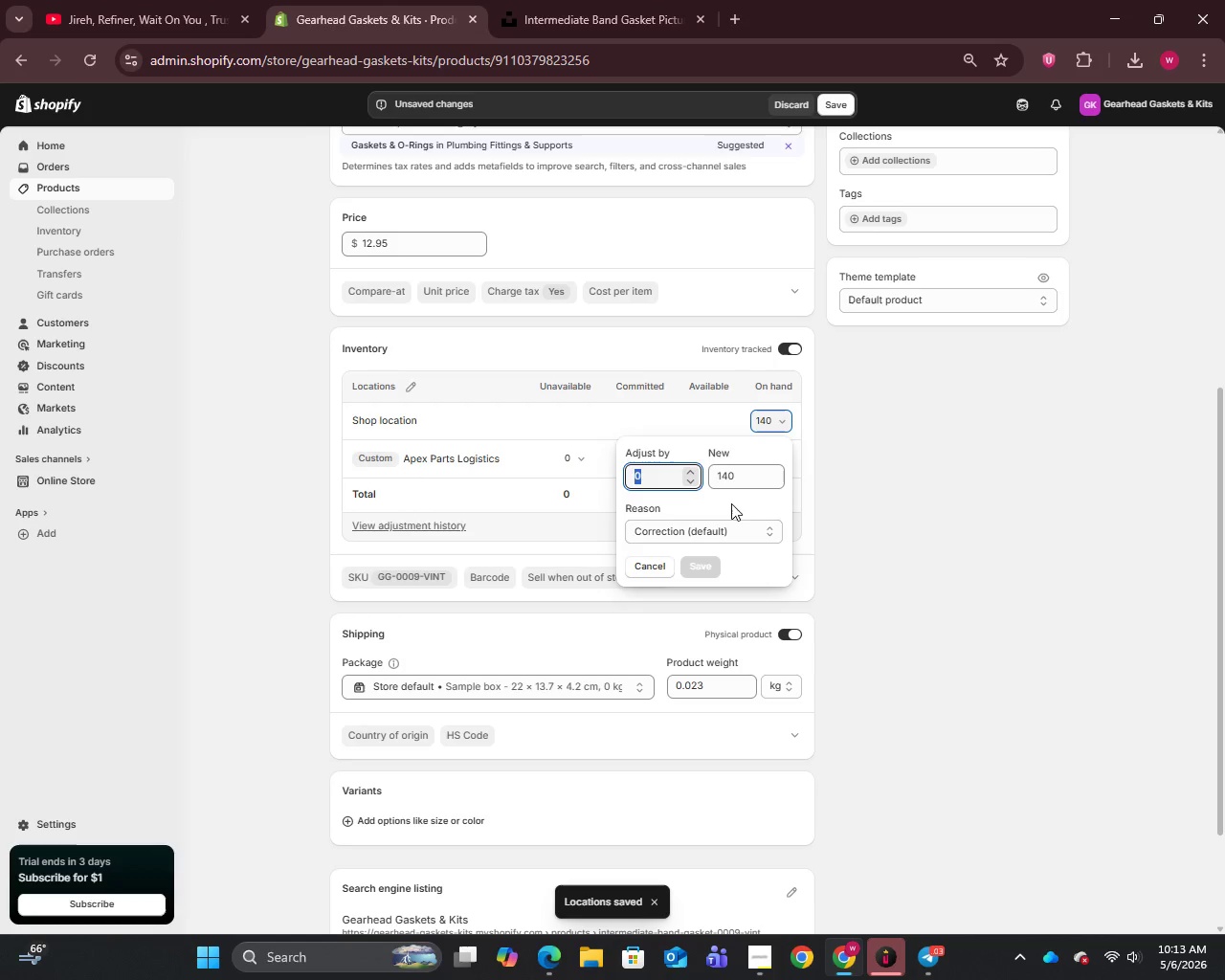 
left_click_drag(start_coordinate=[751, 470], to_coordinate=[677, 470])
 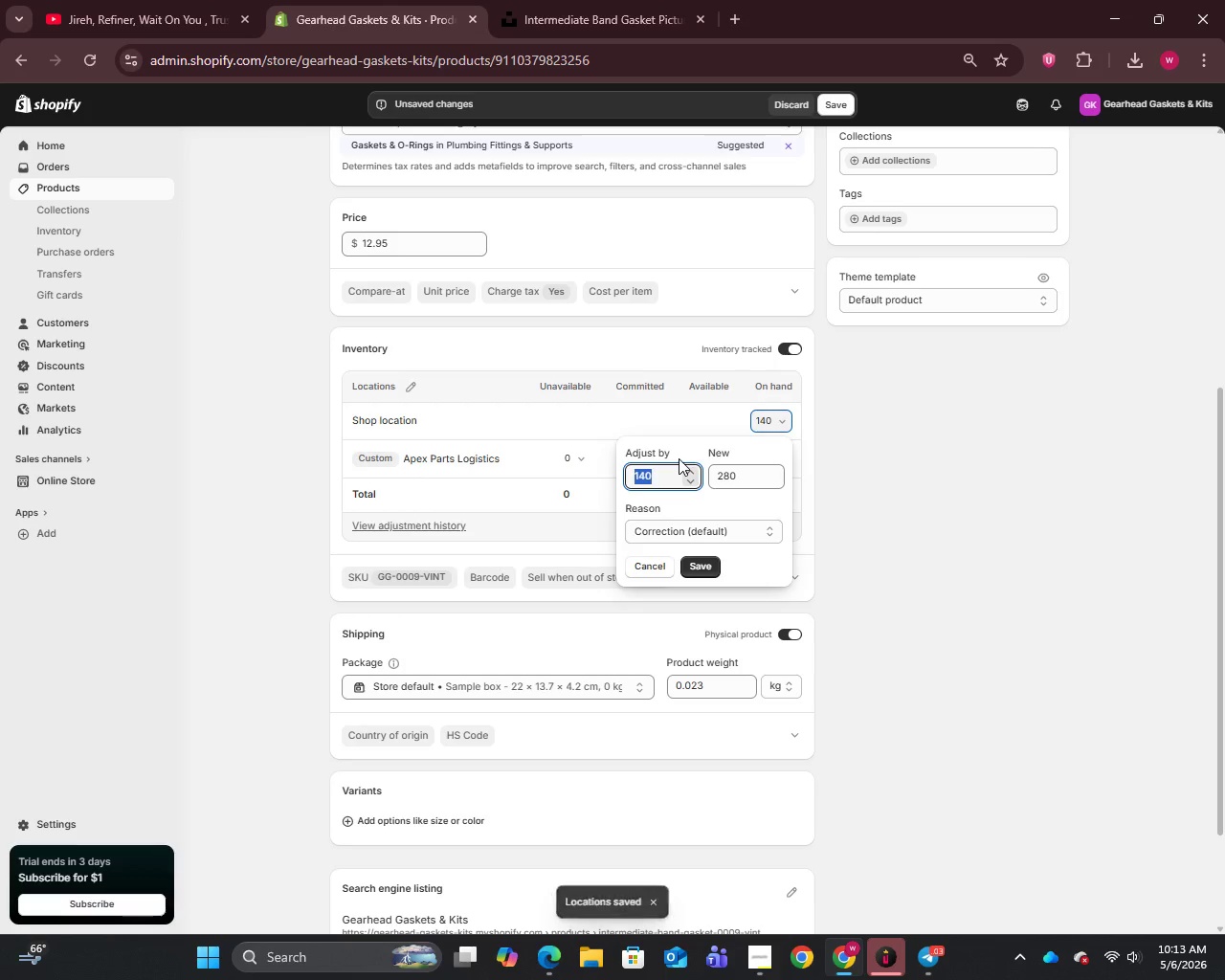 
key(Backspace)
 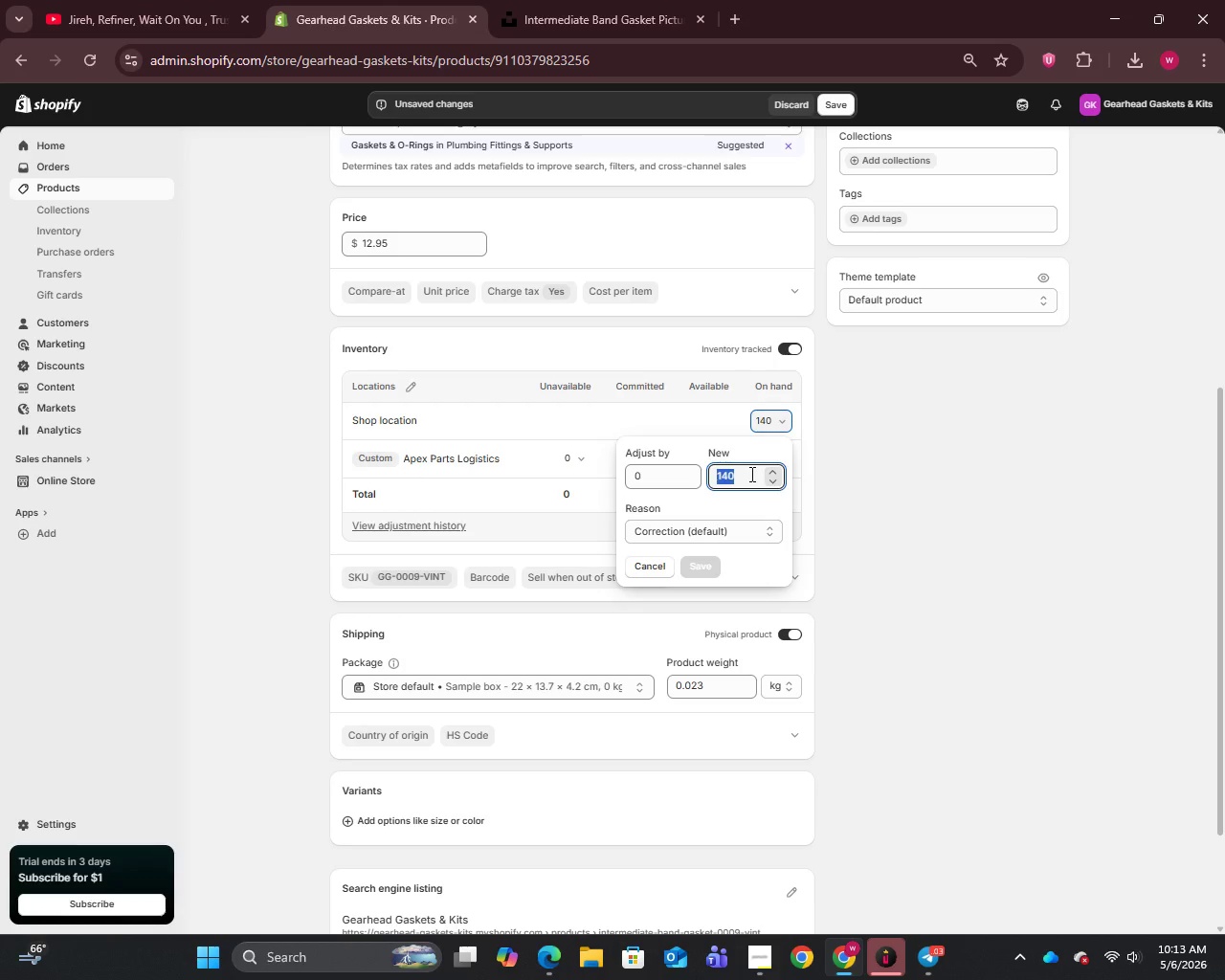 
wait(5.25)
 